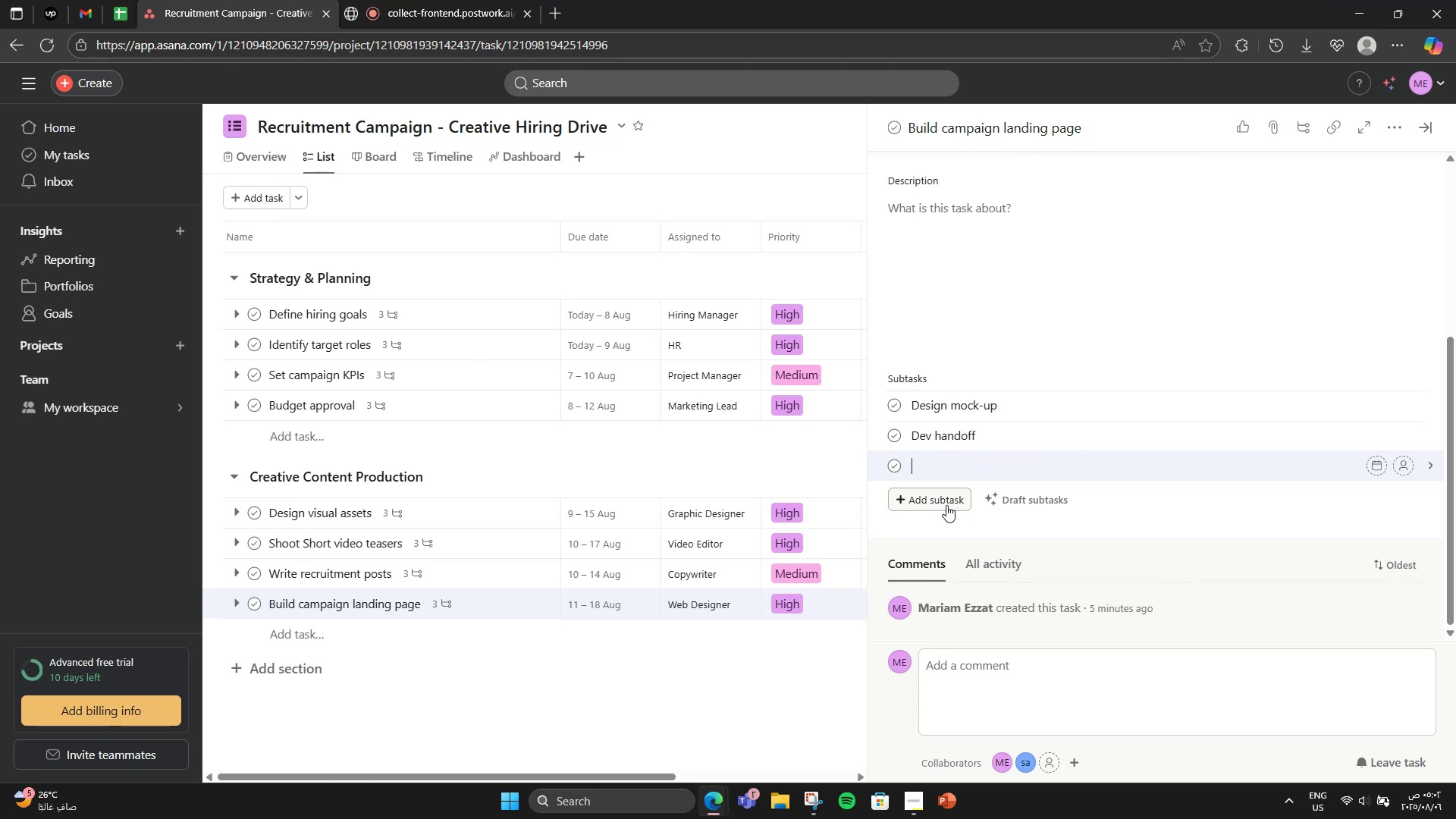 
type(Mon)
key(Backspace)
type(bilr )
key(Backspace)
key(Backspace)
type(e responsic)
key(Backspace)
type(ve )
key(Backspace)
type( test)
 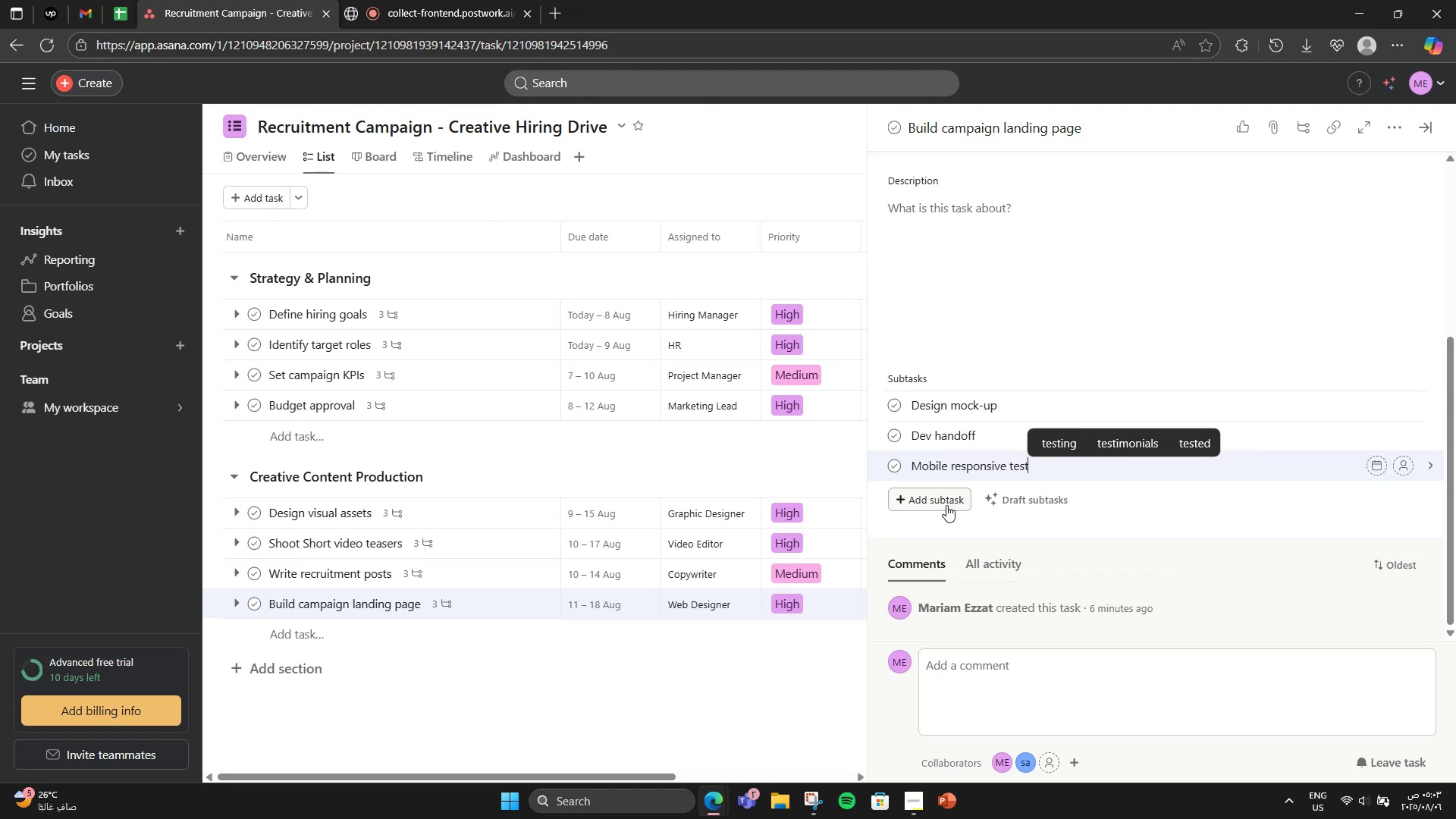 
mouse_move([1288, 771])
 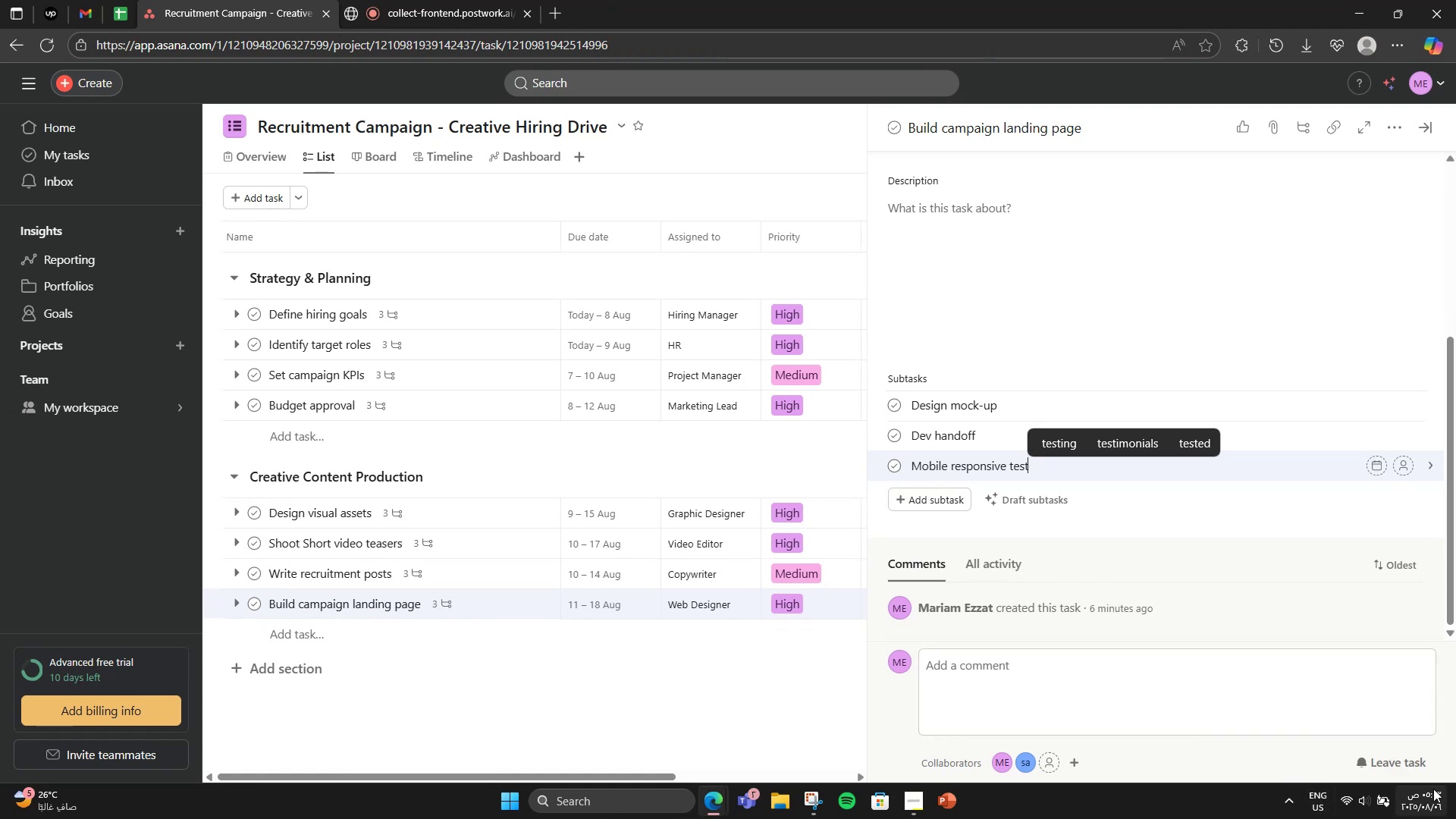 
mouse_move([962, 500])
 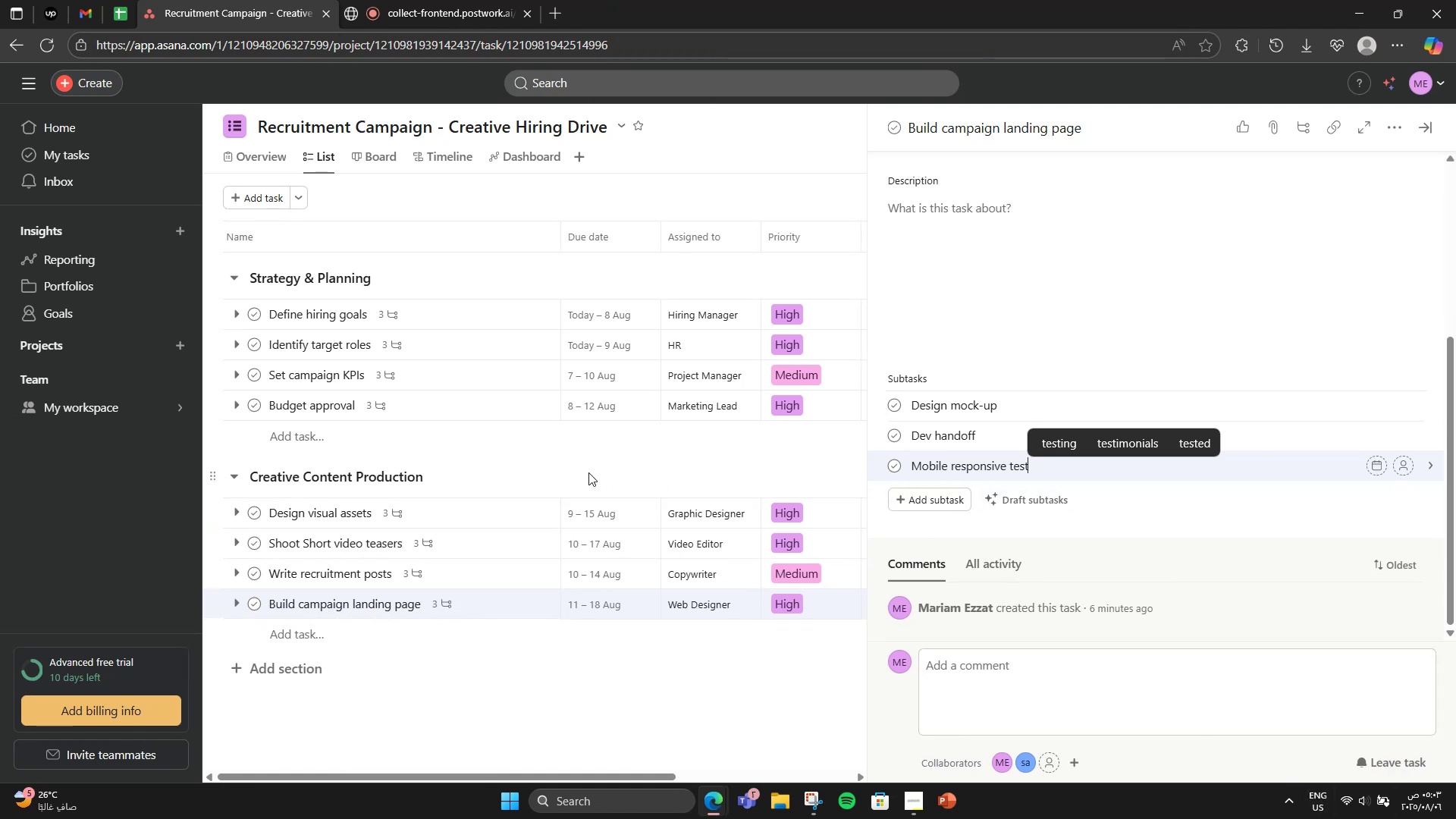 
scroll: coordinate [595, 475], scroll_direction: down, amount: 1.0
 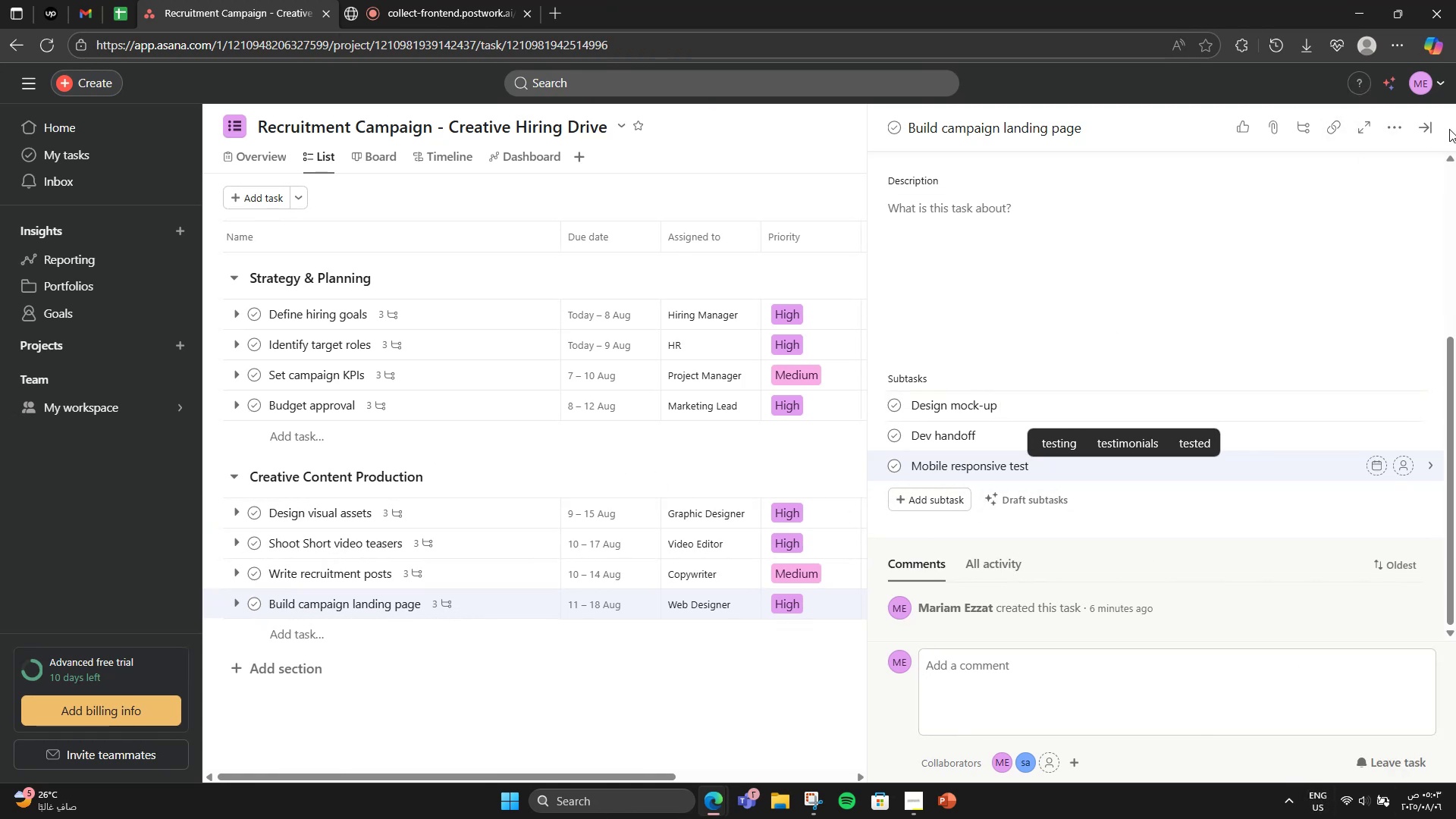 
left_click([1428, 125])
 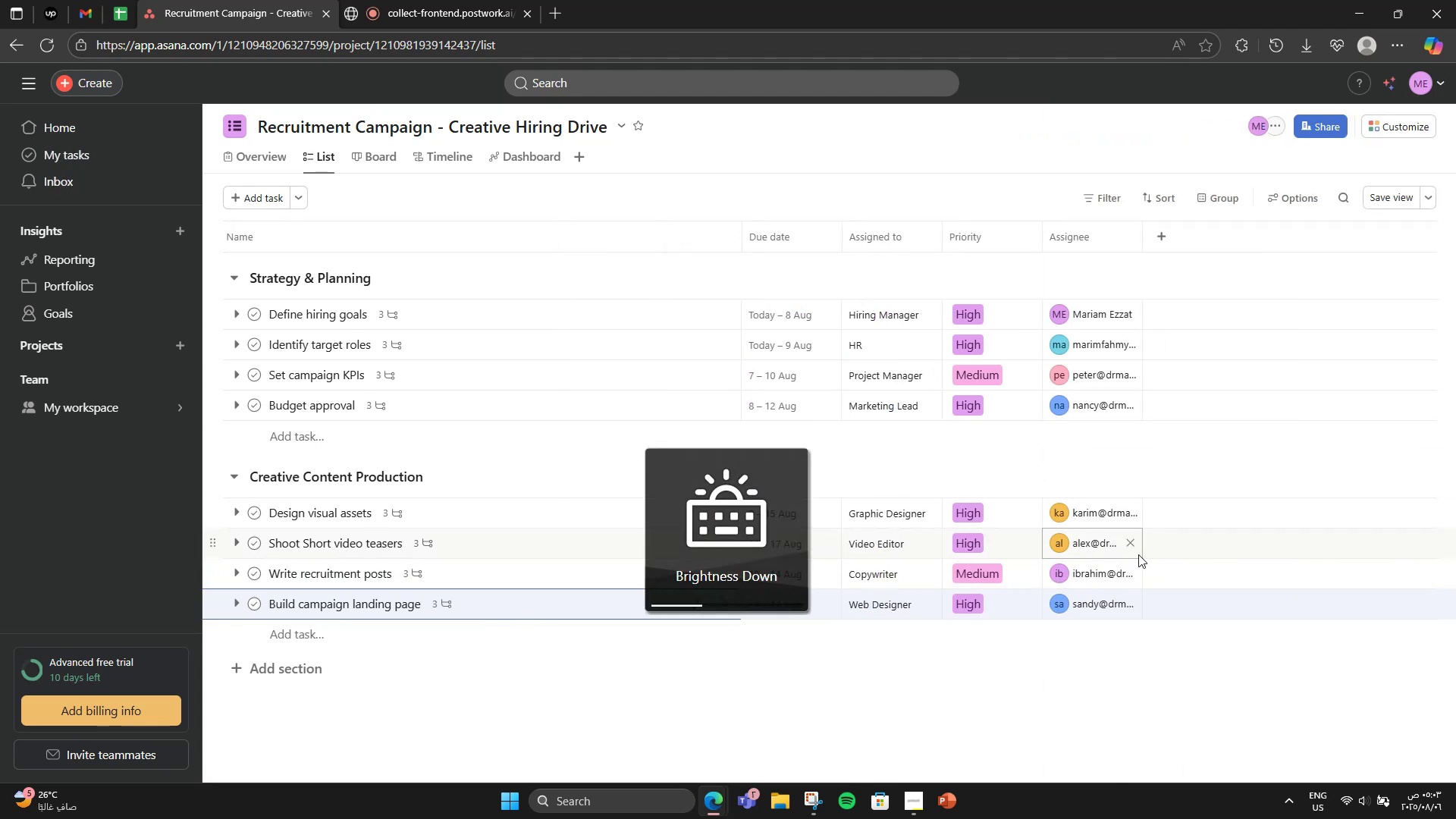 
wait(6.54)
 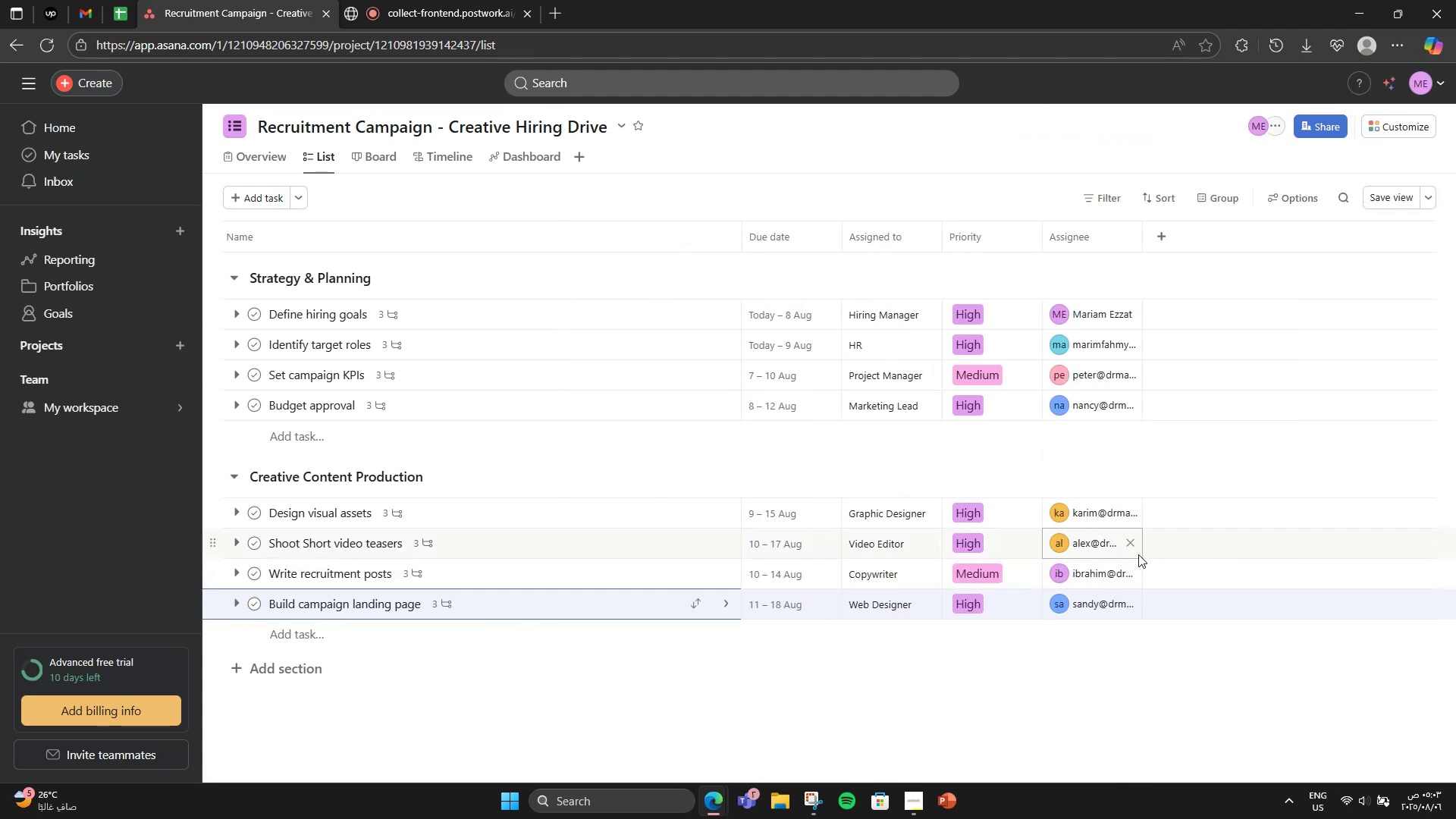 
left_click([1065, 667])
 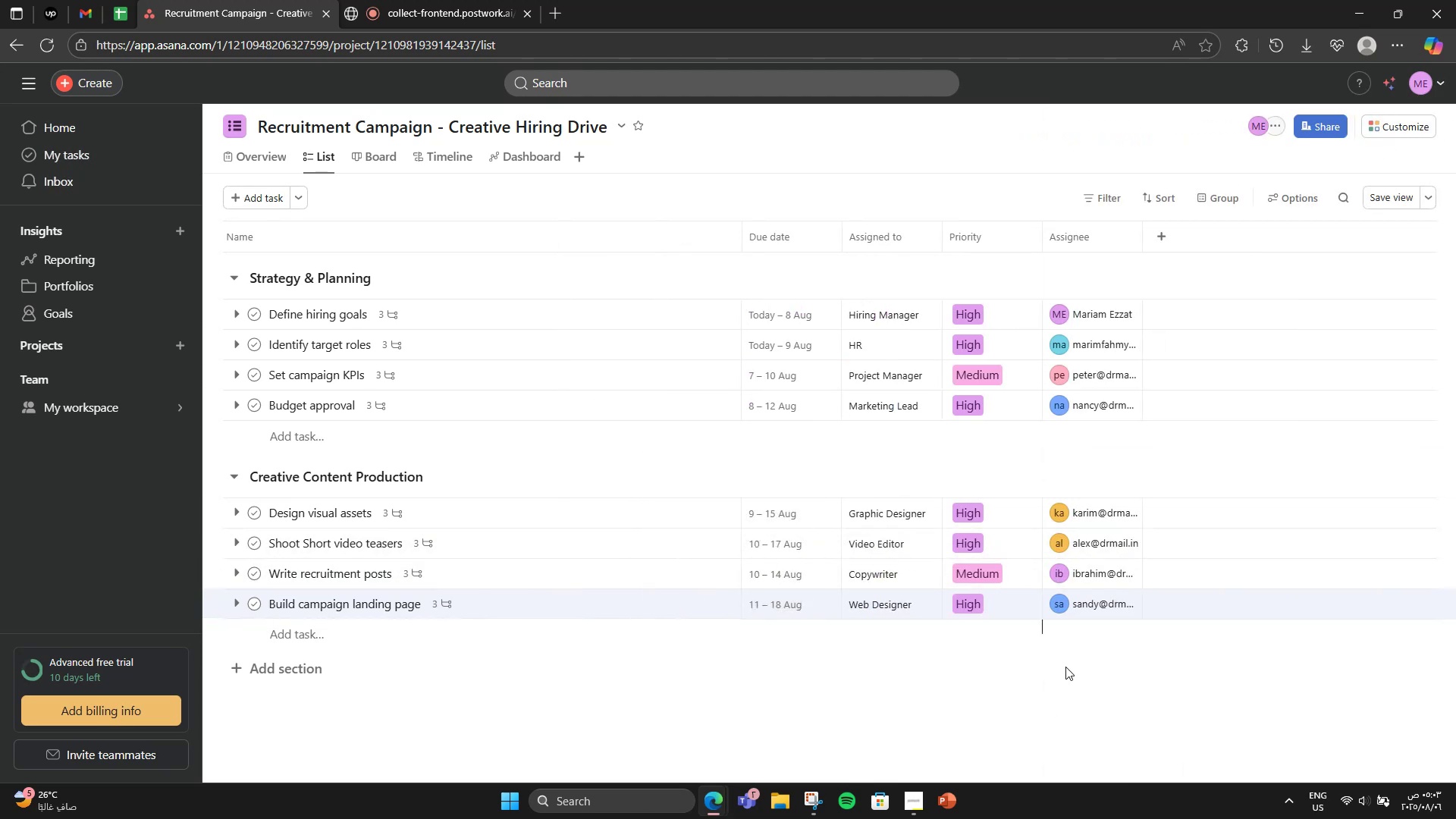 
scroll: coordinate [1065, 667], scroll_direction: down, amount: 2.0
 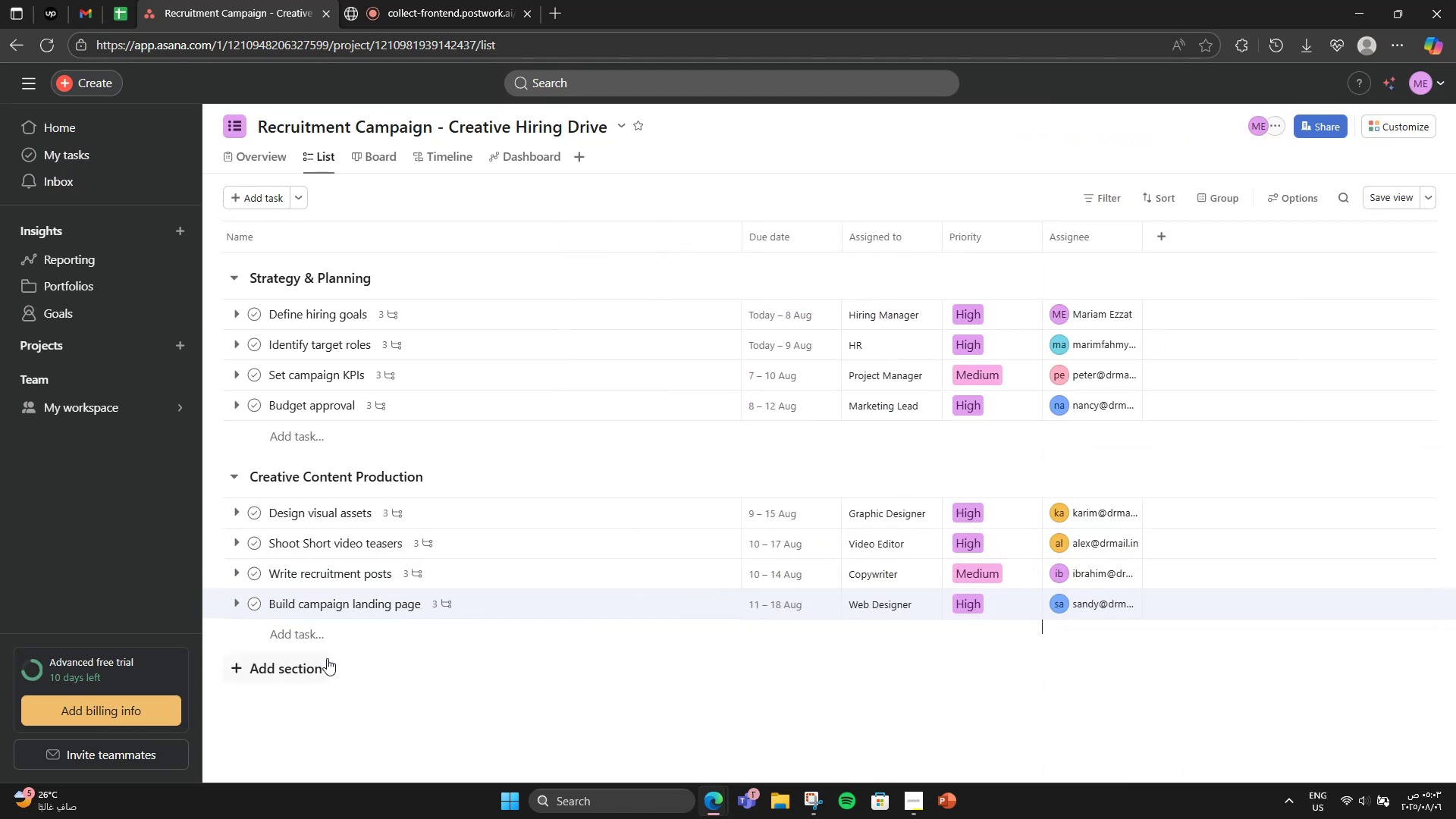 
left_click([312, 664])
 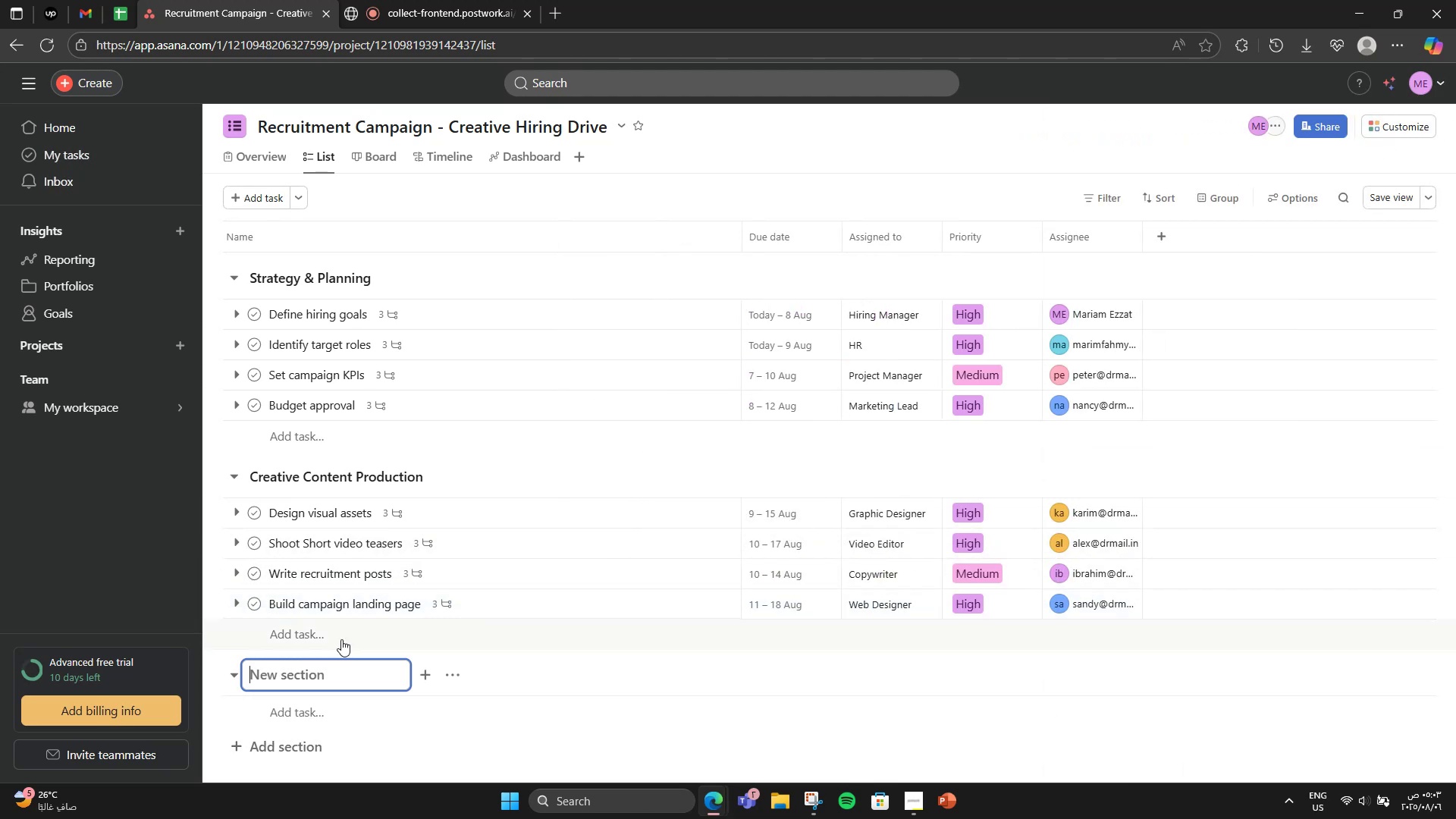 
scroll: coordinate [404, 586], scroll_direction: down, amount: 3.0
 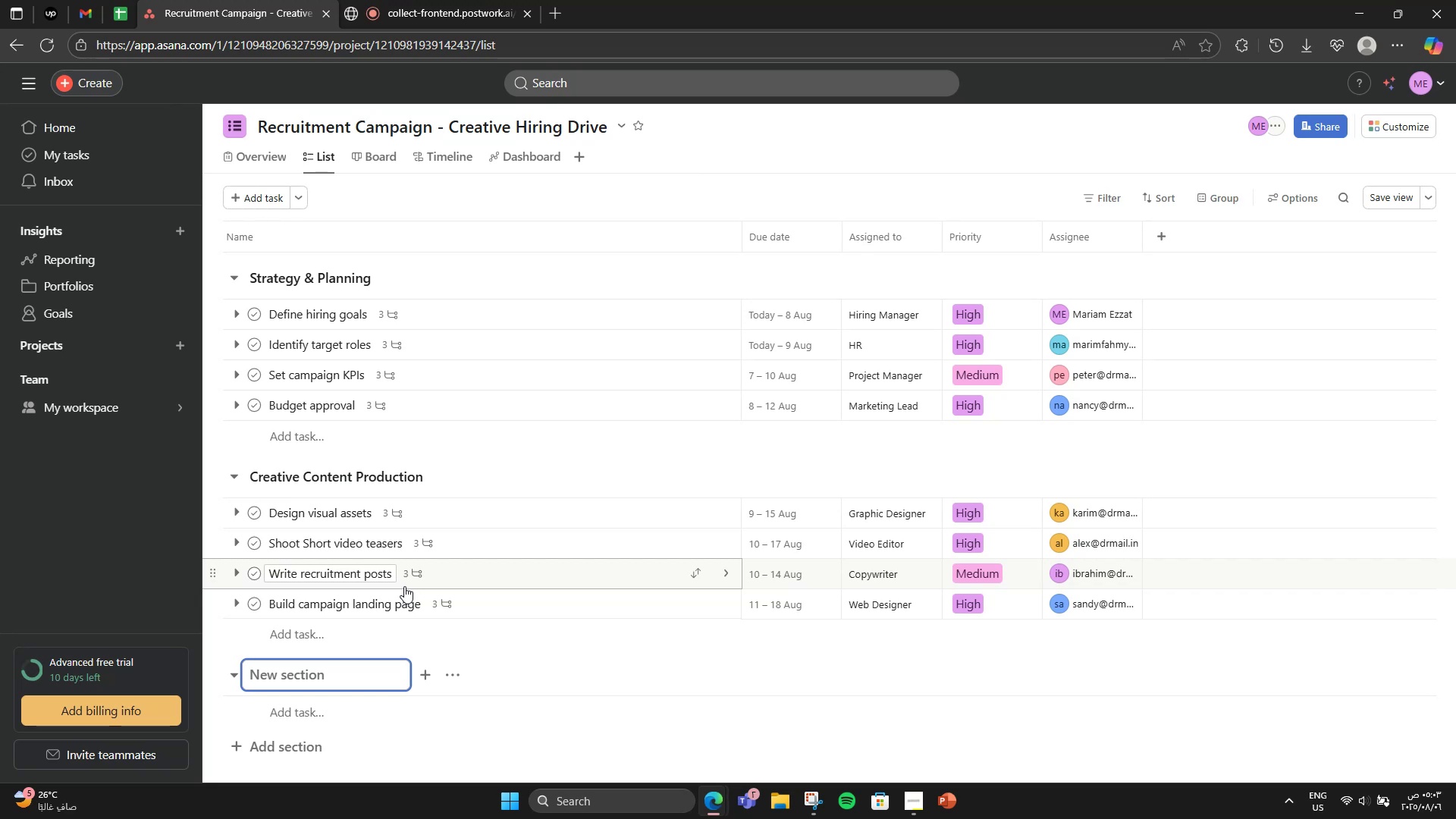 
type(Campaign Launch)
 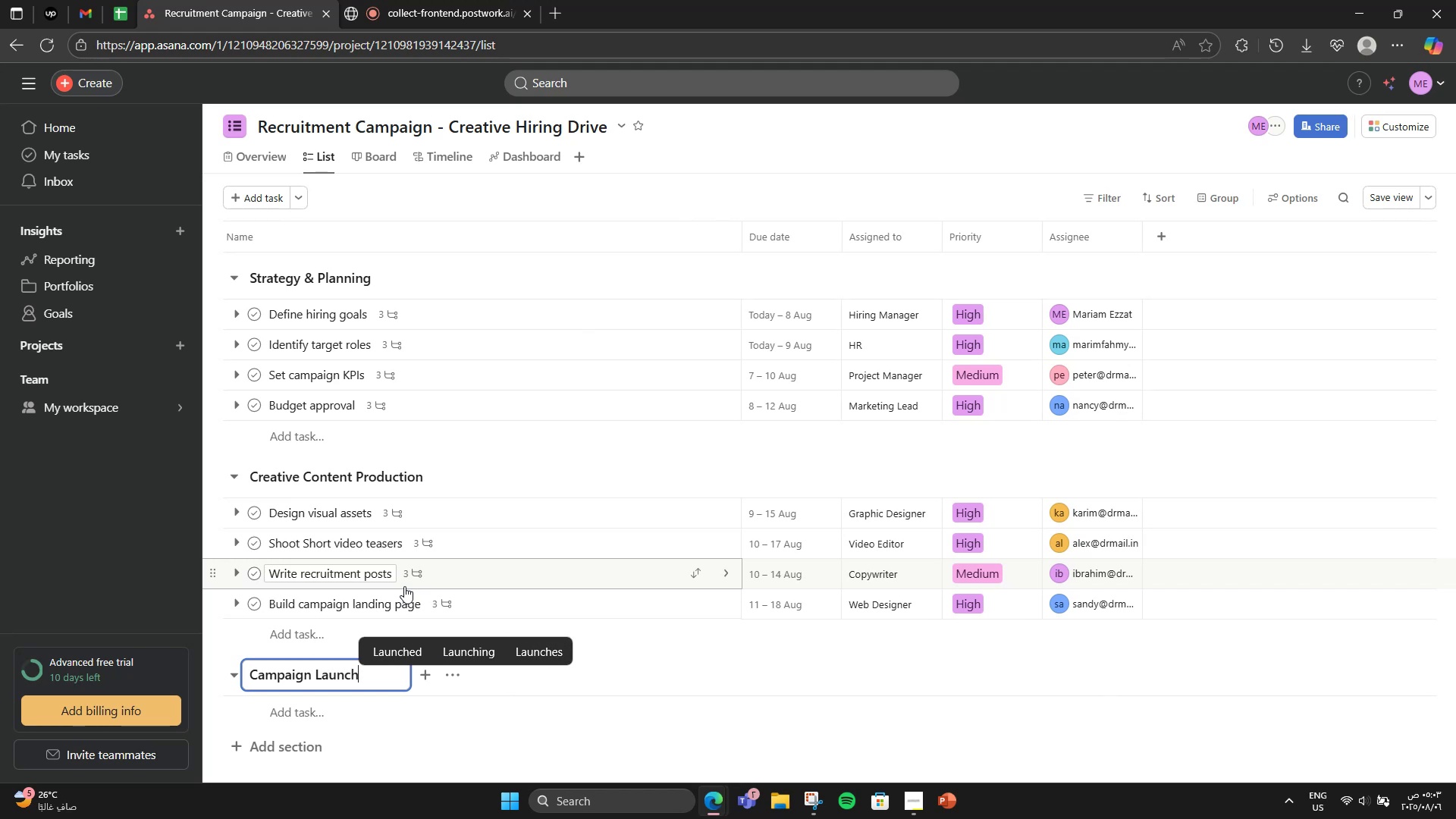 
scroll: coordinate [404, 586], scroll_direction: down, amount: 2.0
 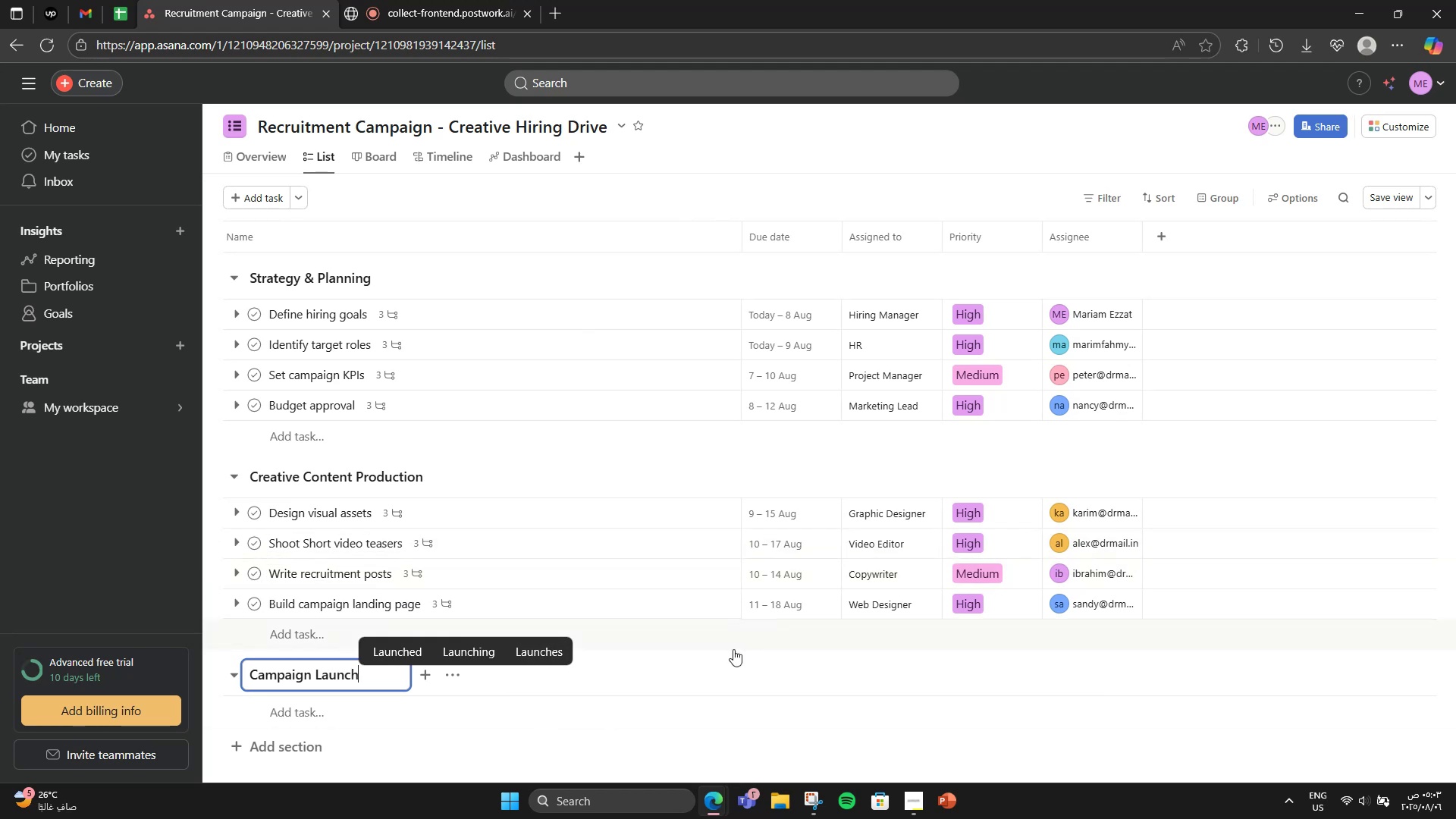 
left_click([706, 668])
 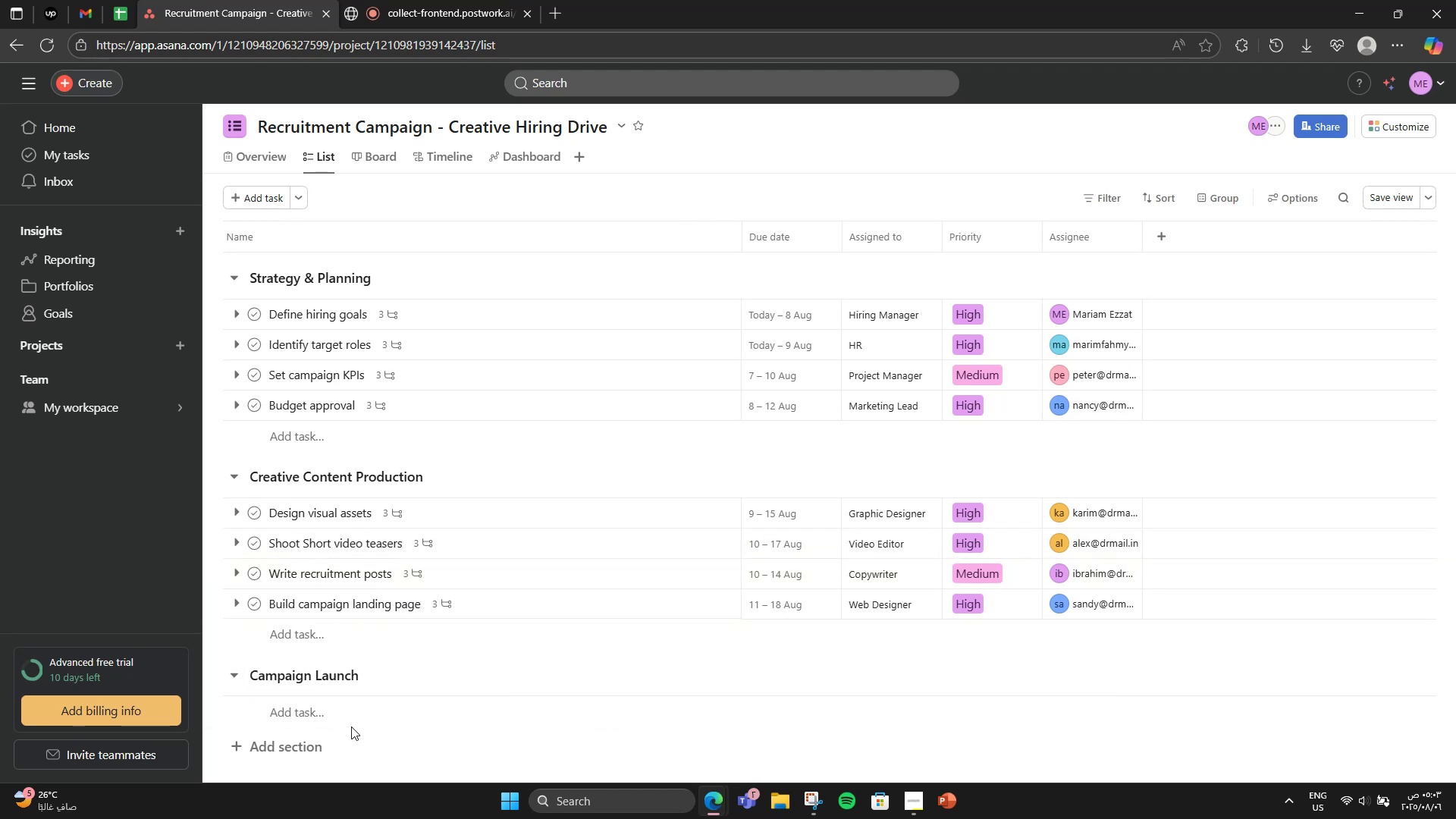 
left_click([326, 708])
 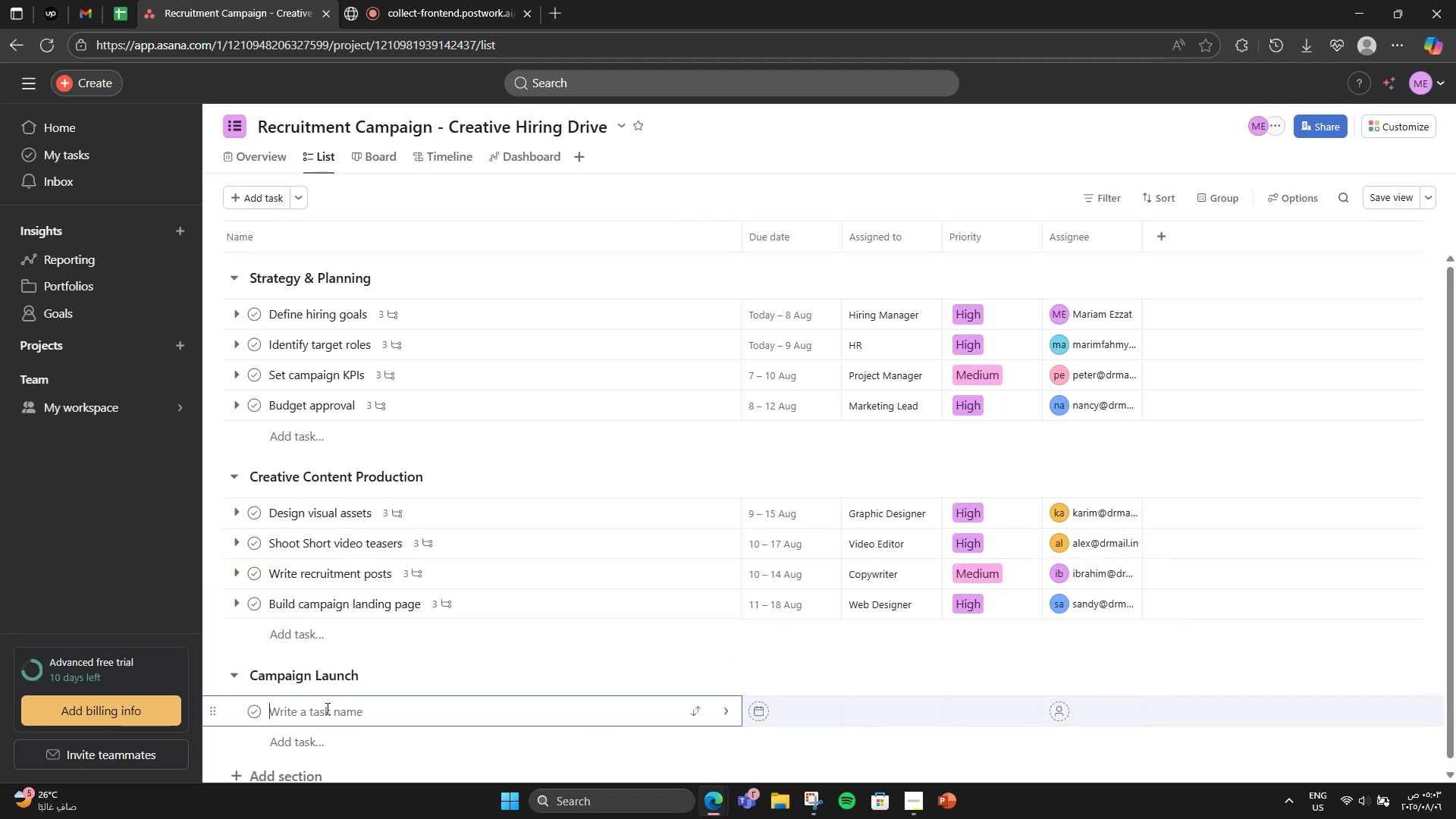 
type(Post on social platform)
 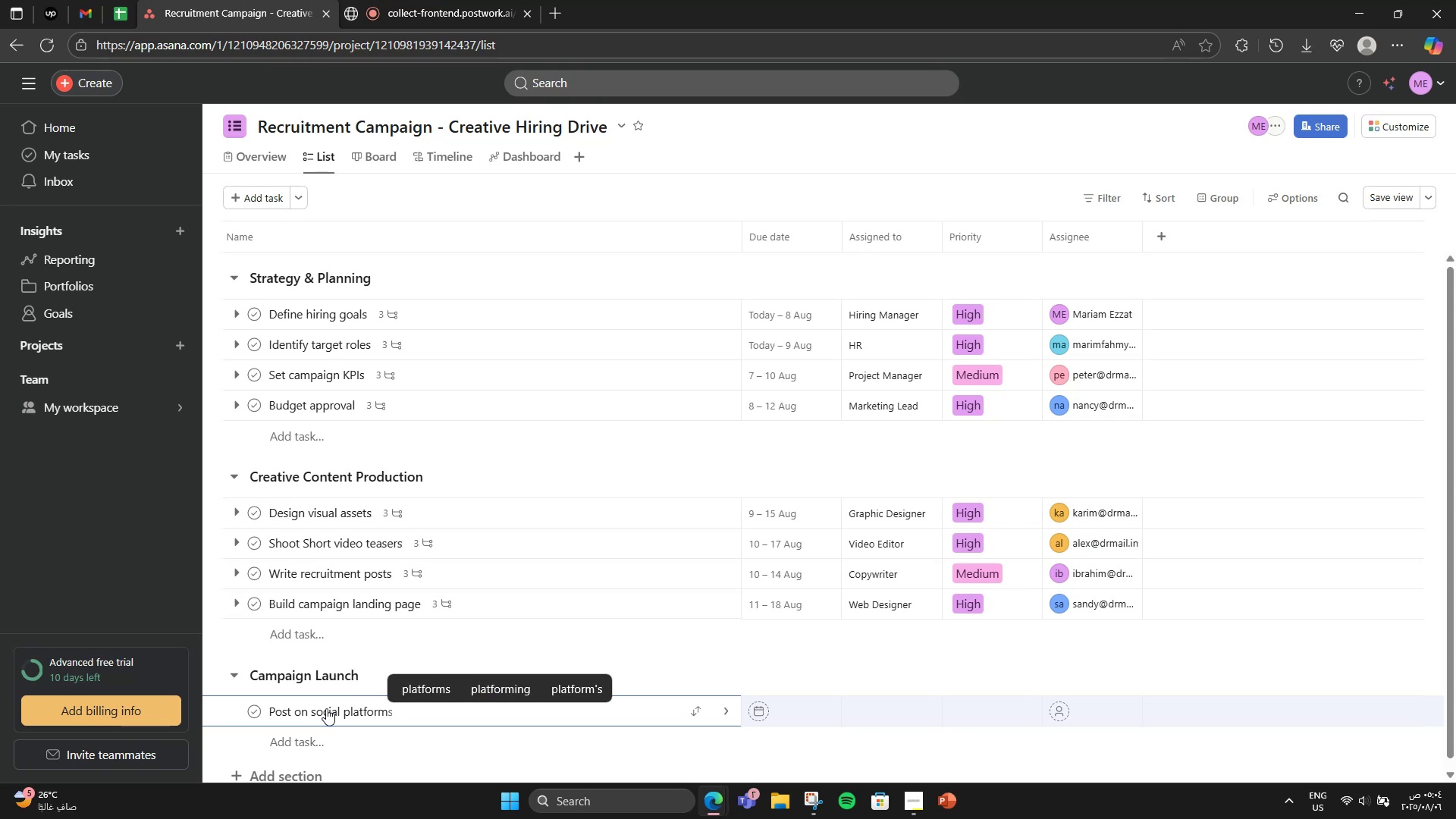 
key(Enter)
 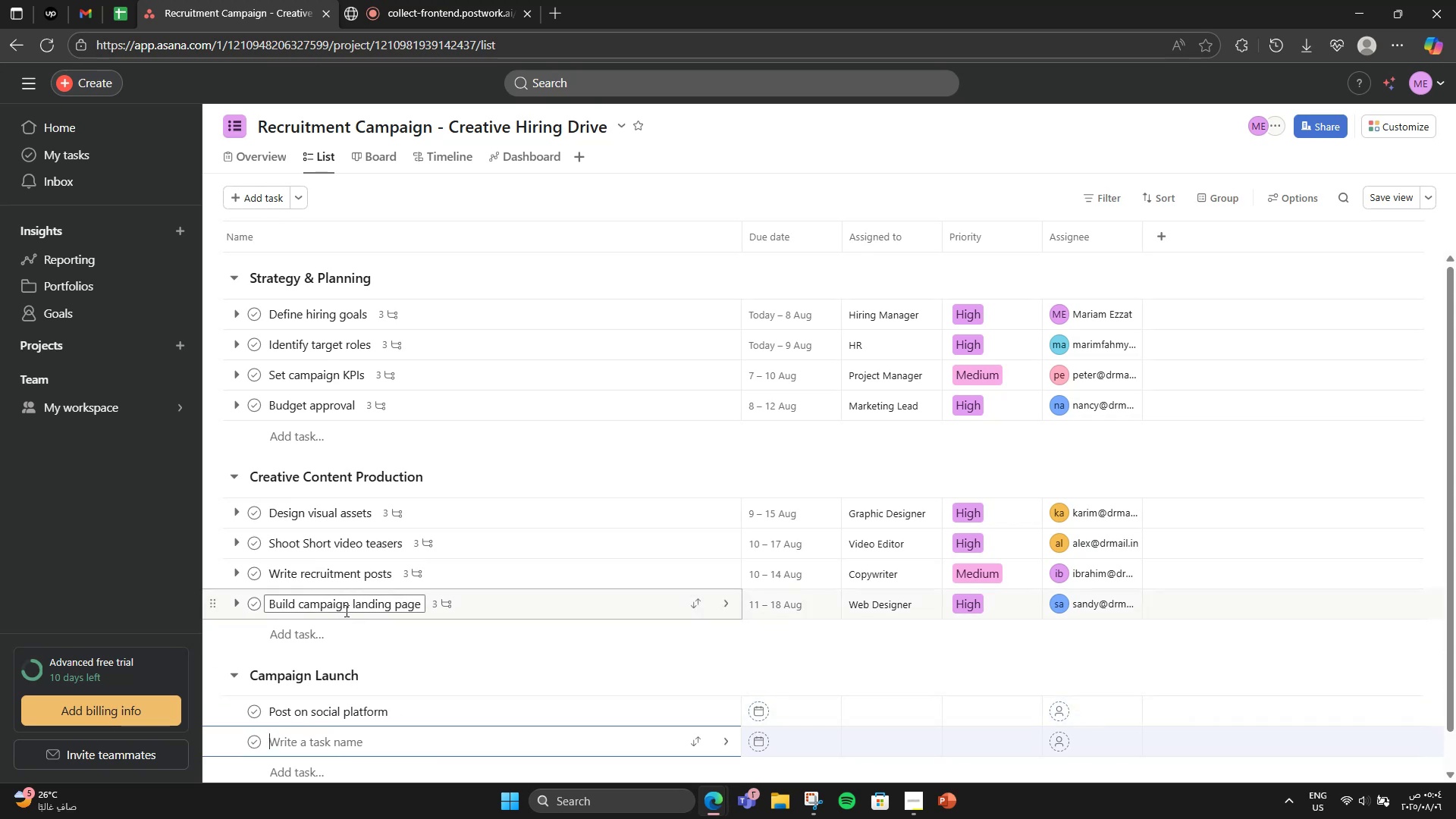 
type(Submit )
 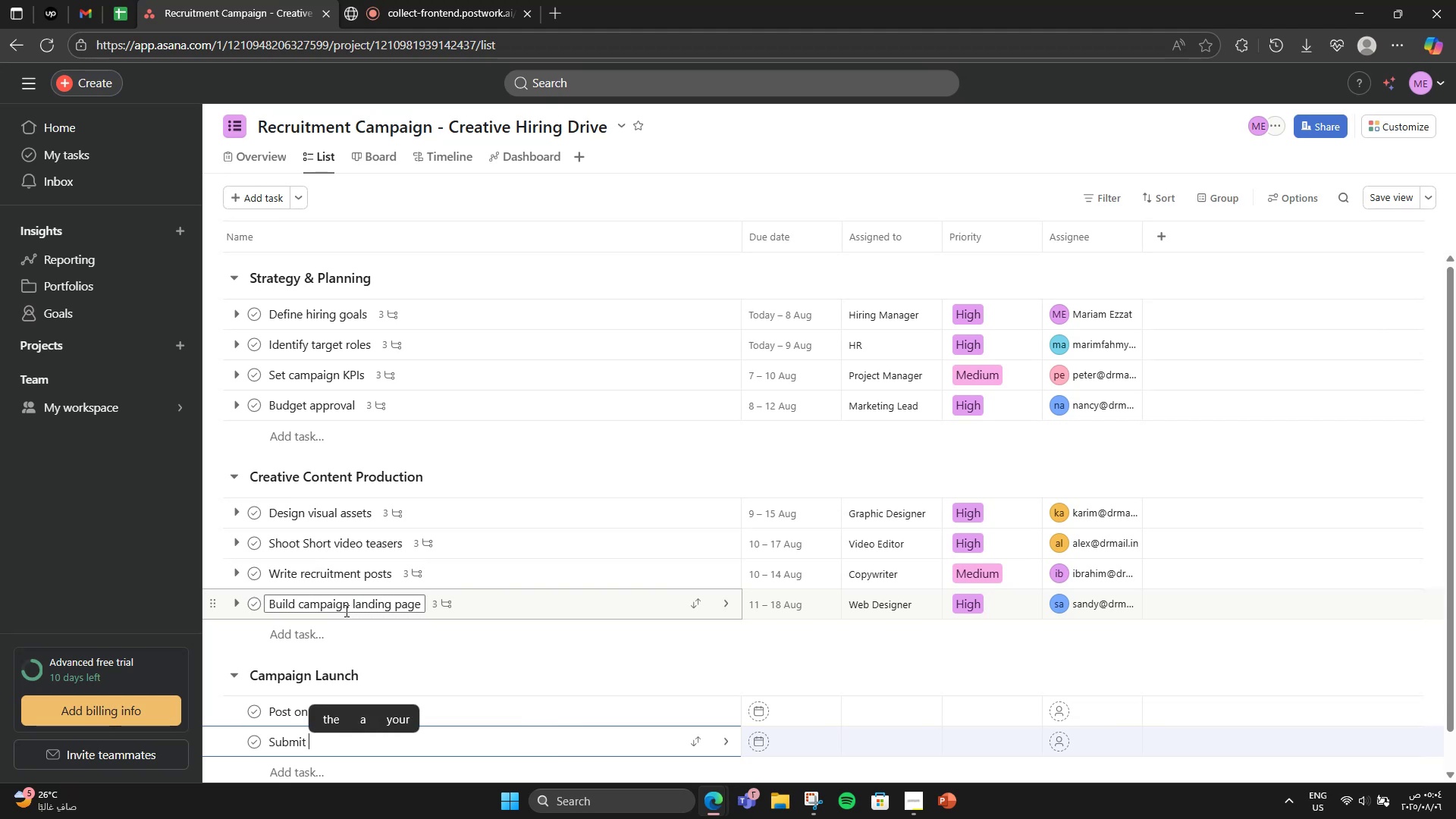 
type(to job boards)
 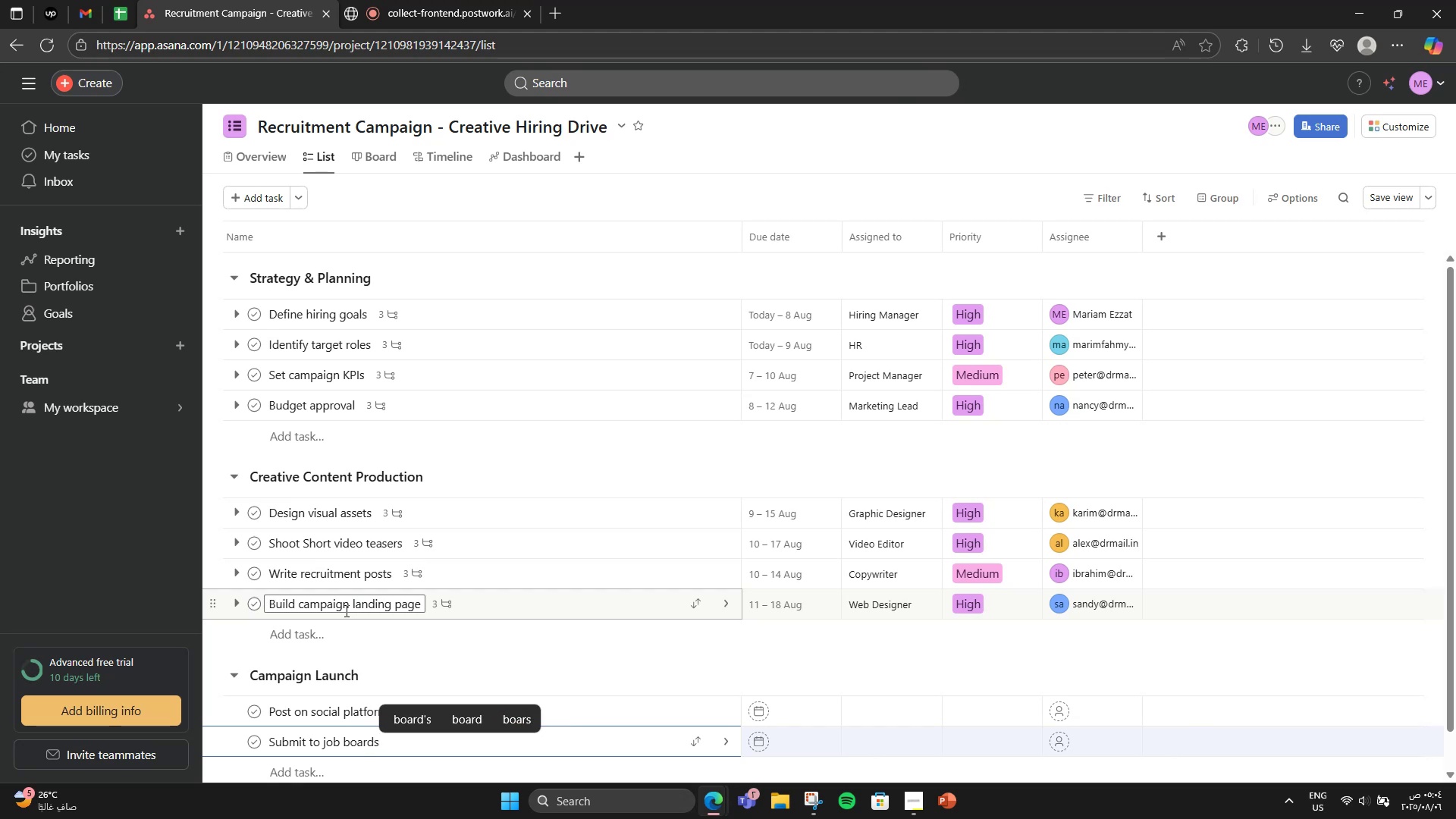 
key(Enter)
 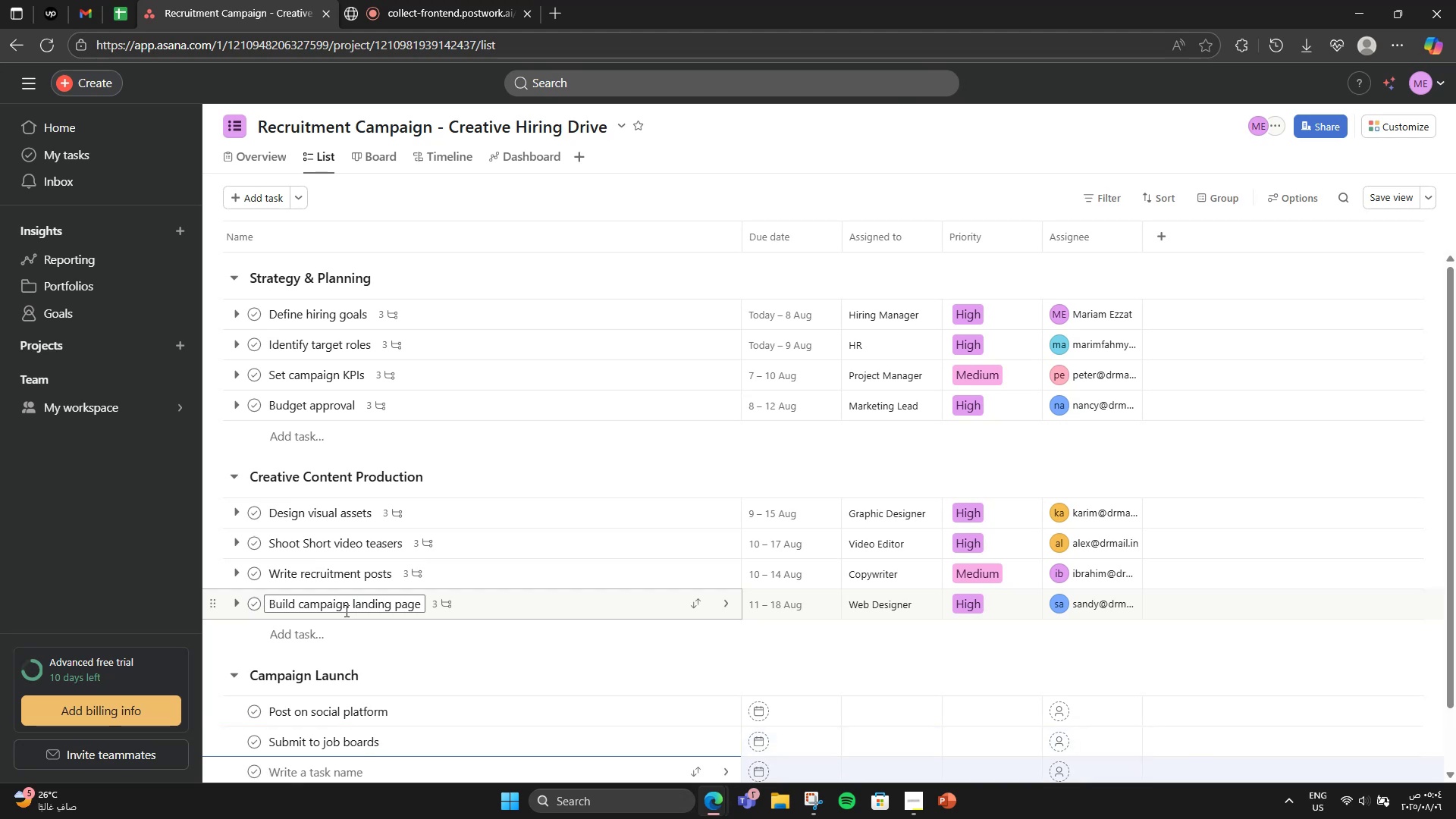 
type(Email blast)
 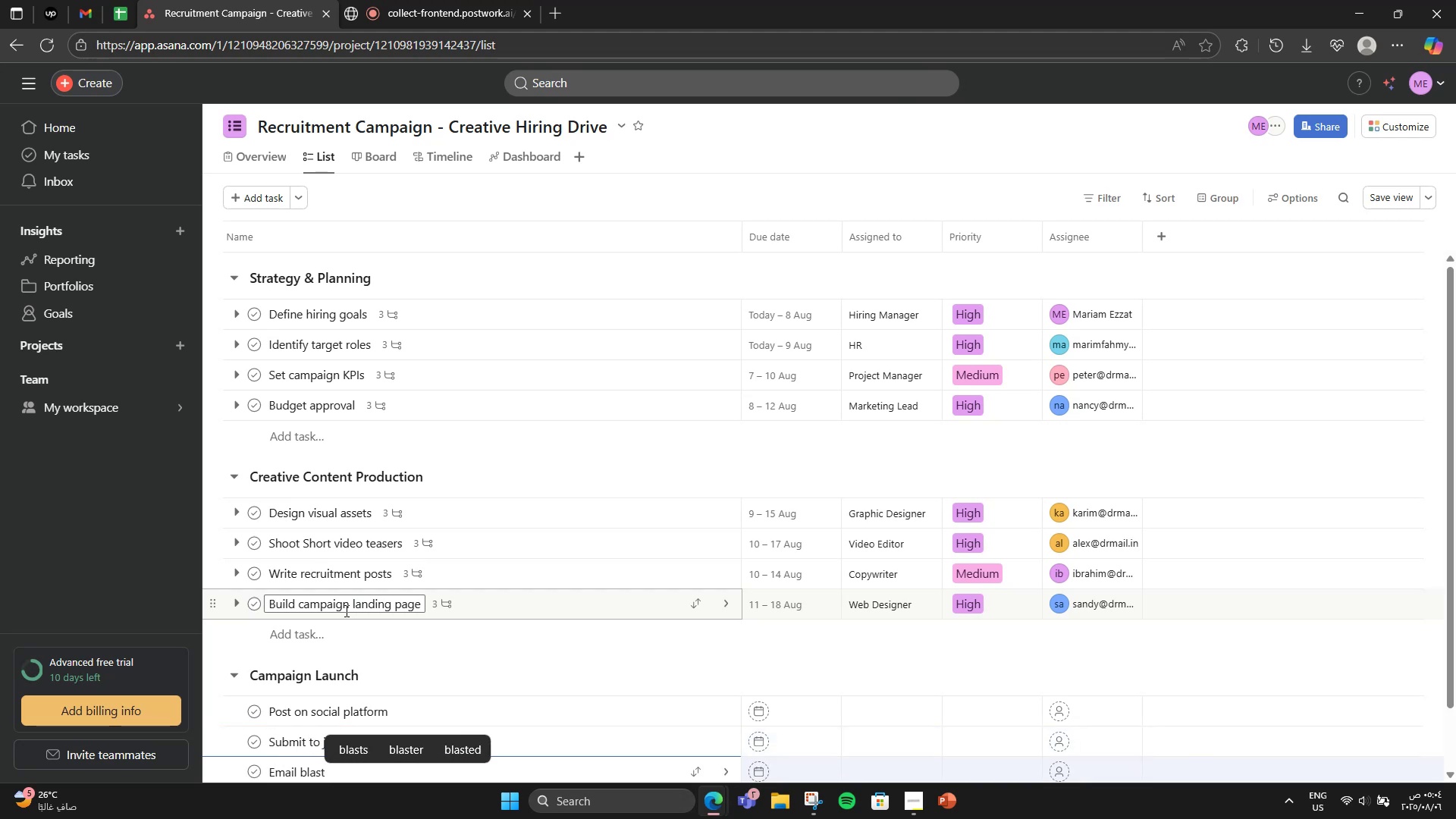 
key(Enter)
 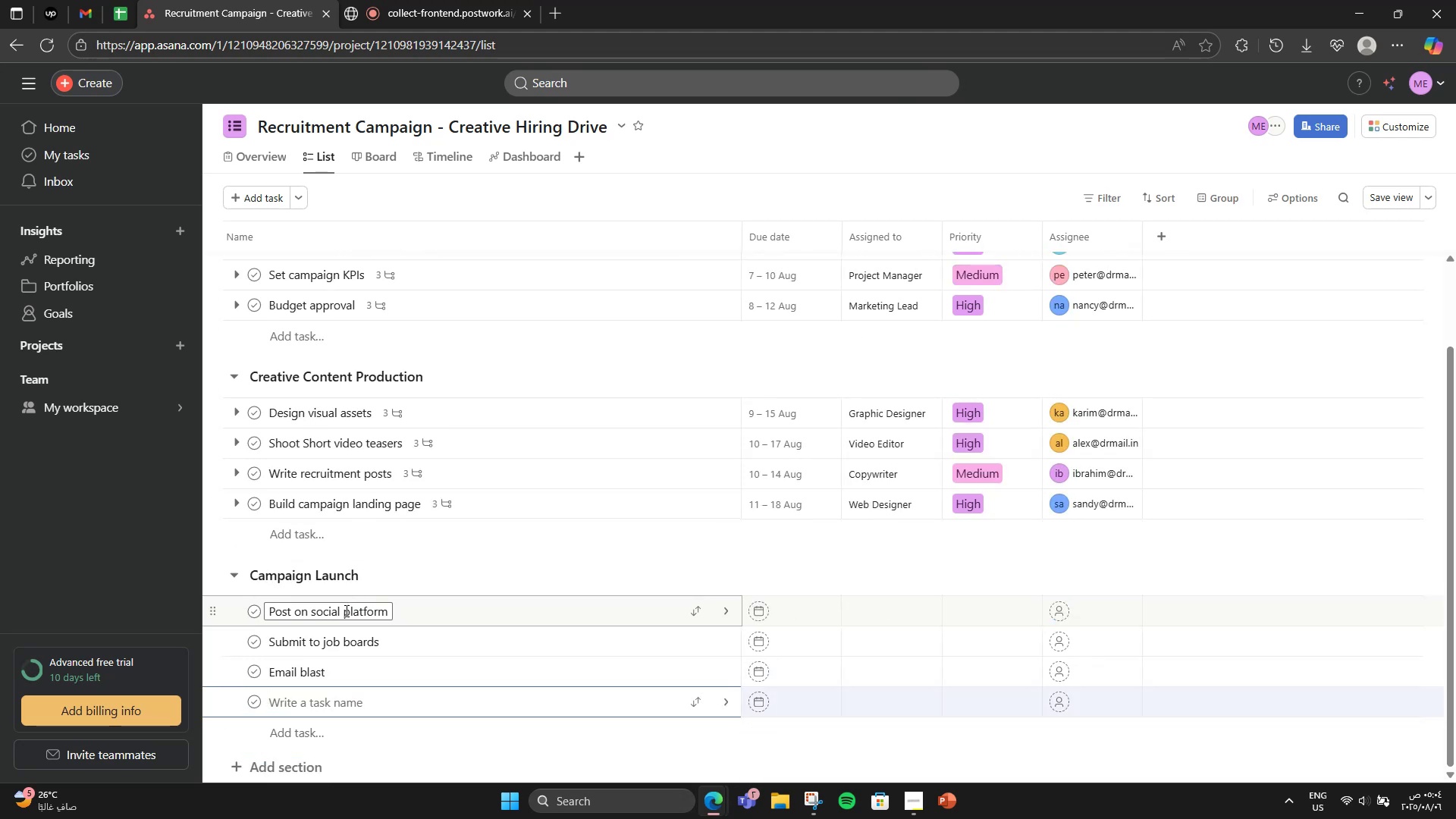 
type(Influencer )
key(Backspace)
type(/Partner shoutouts)
 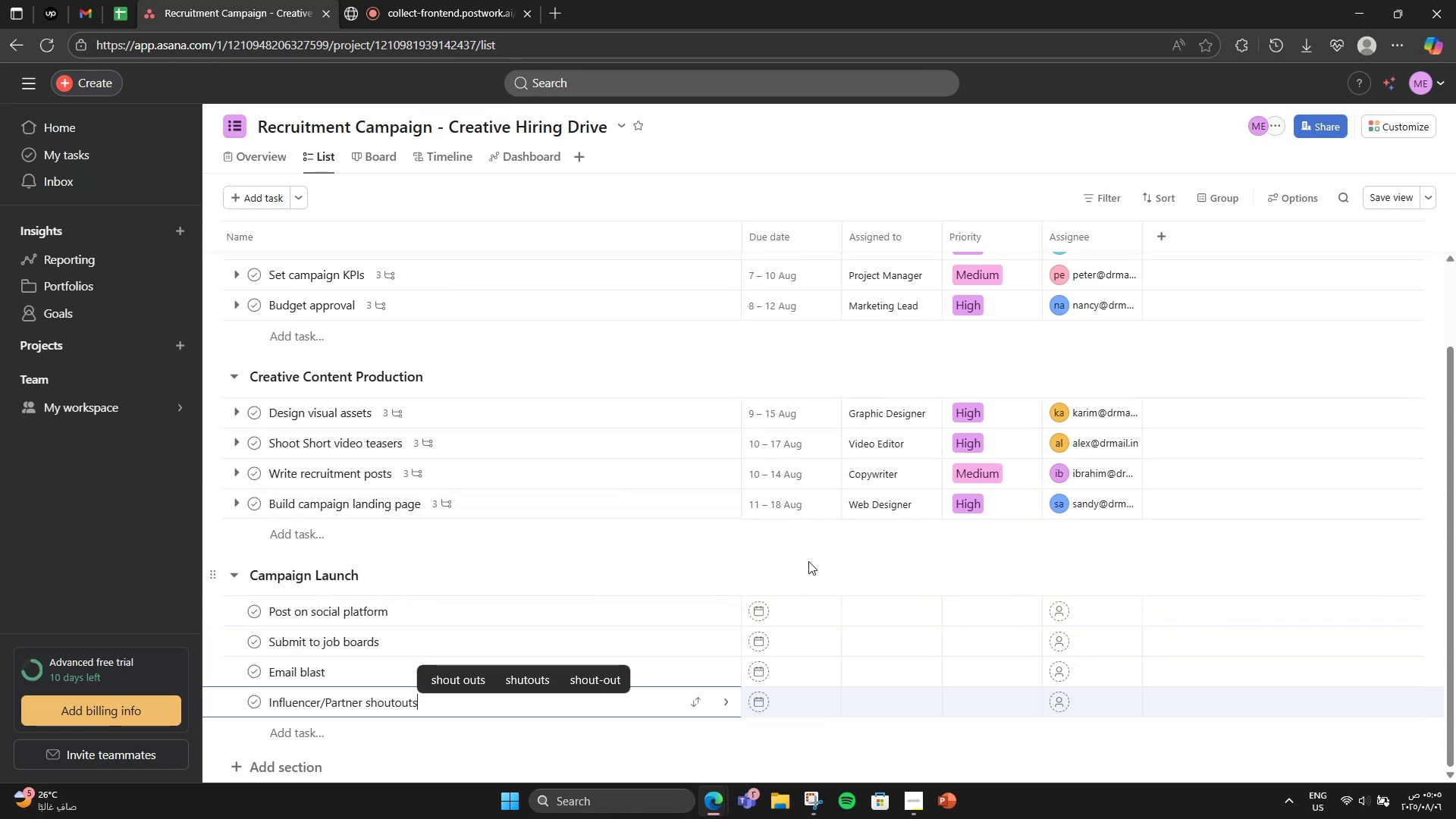 
left_click([814, 564])
 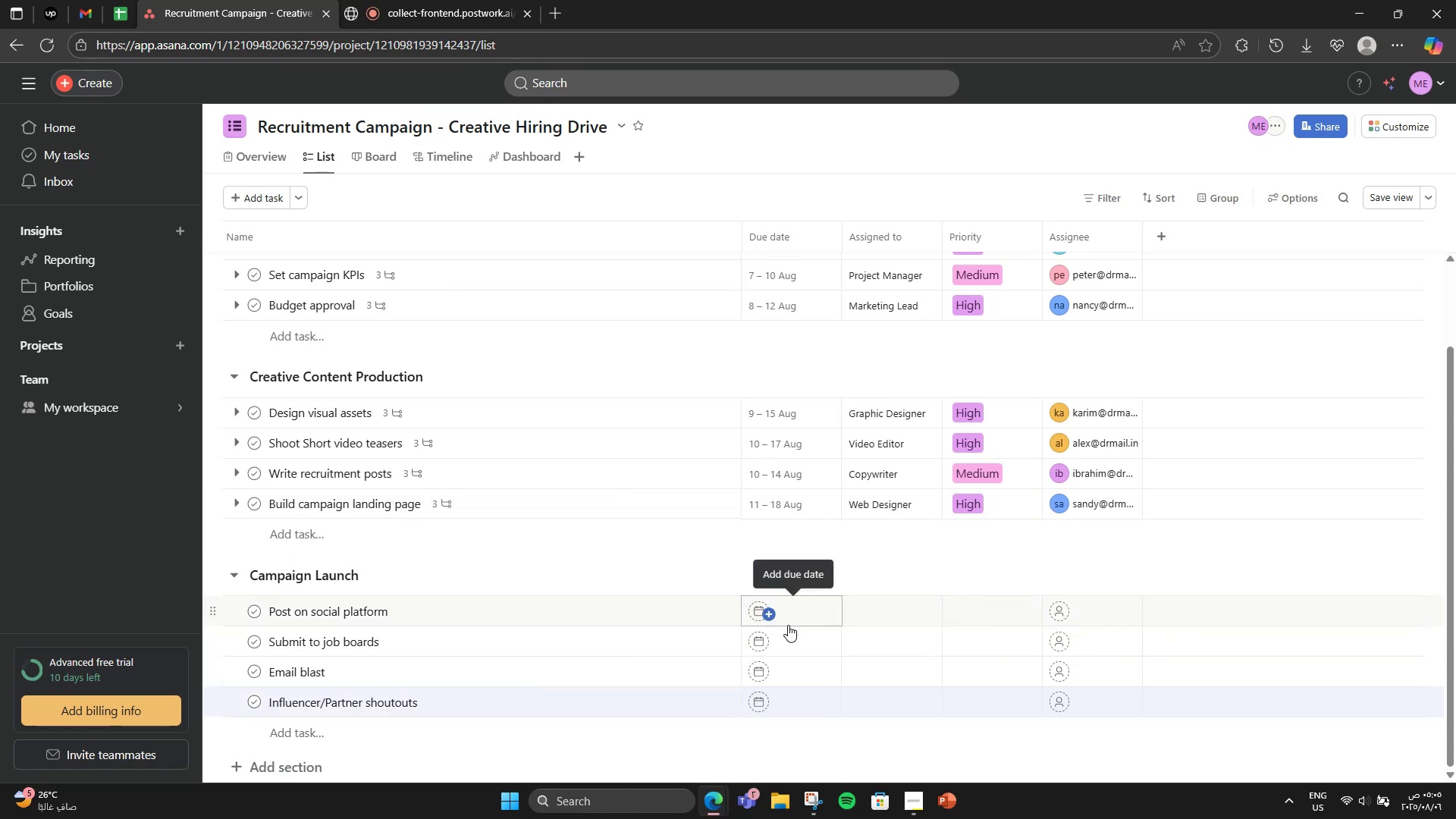 
left_click([788, 625])
 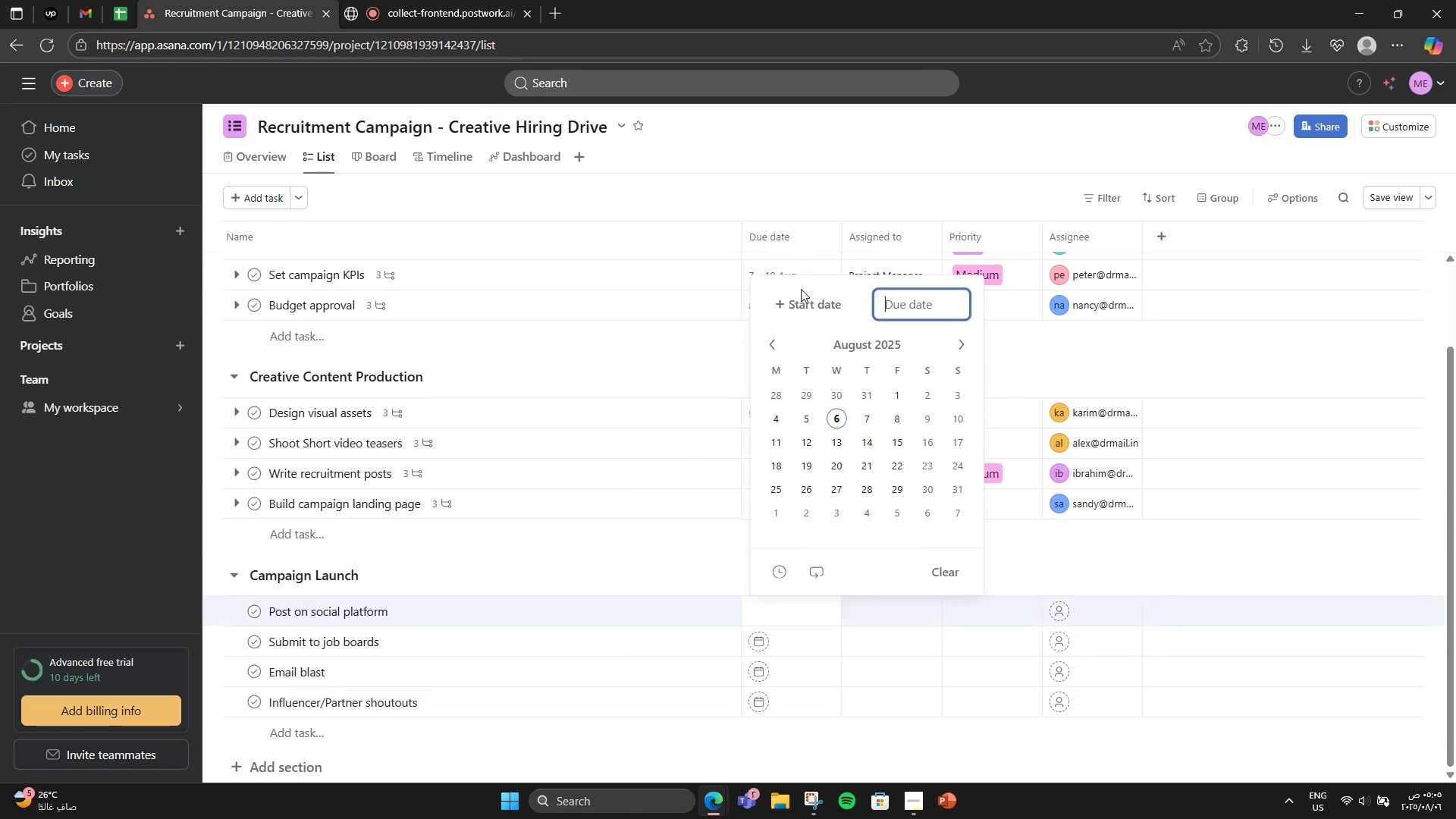 
left_click([805, 292])
 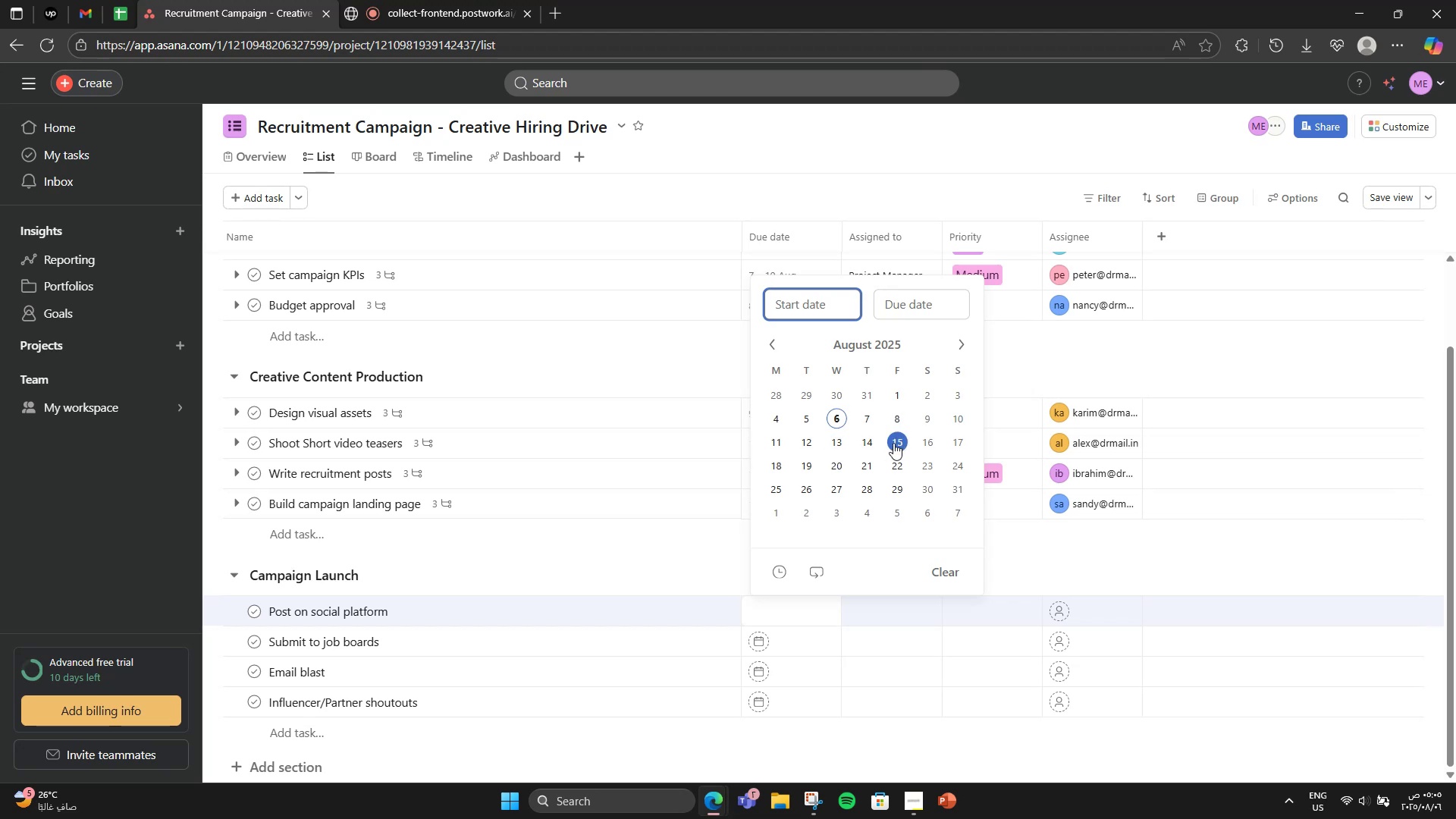 
left_click([926, 448])
 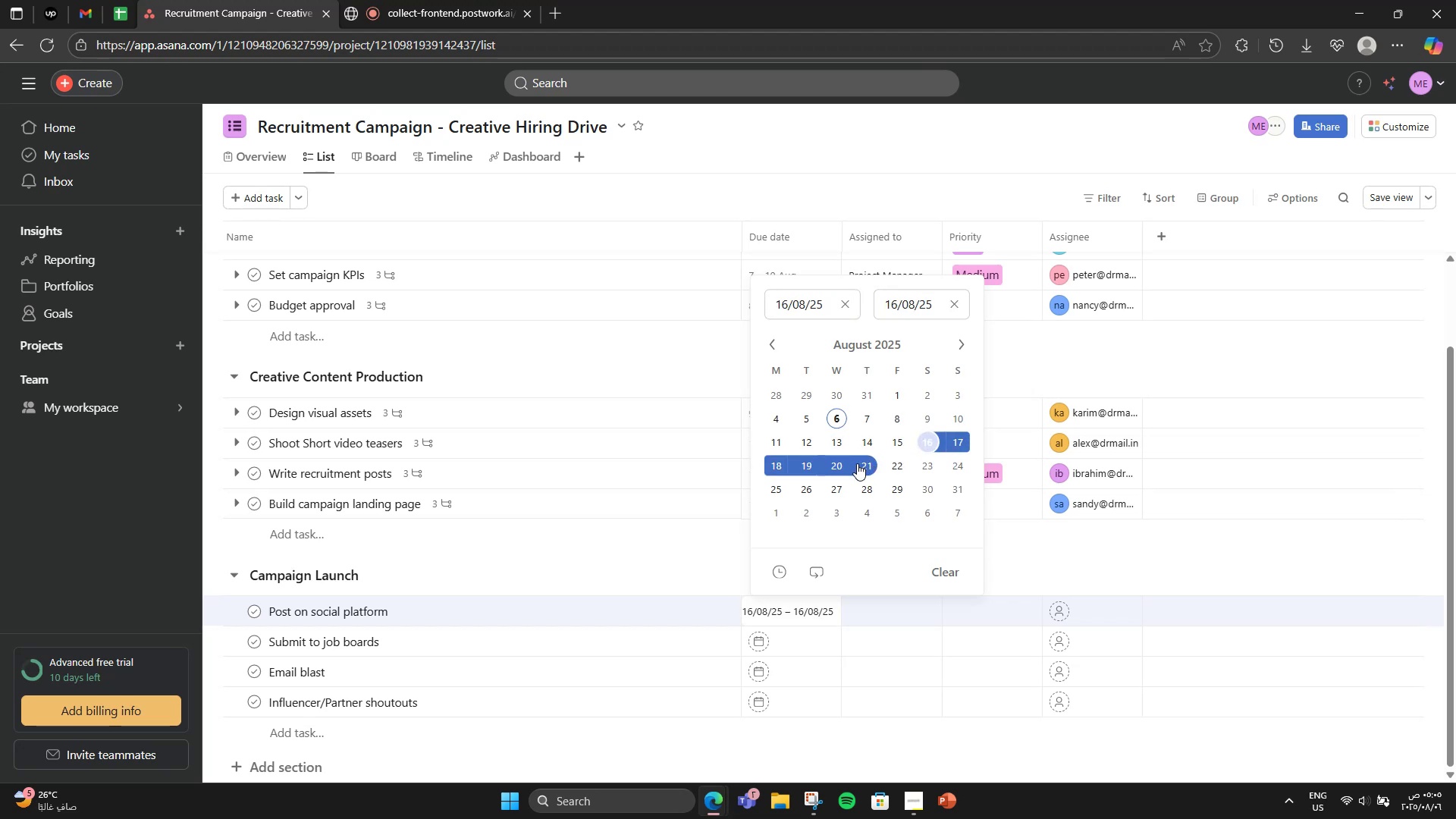 
left_click([841, 463])
 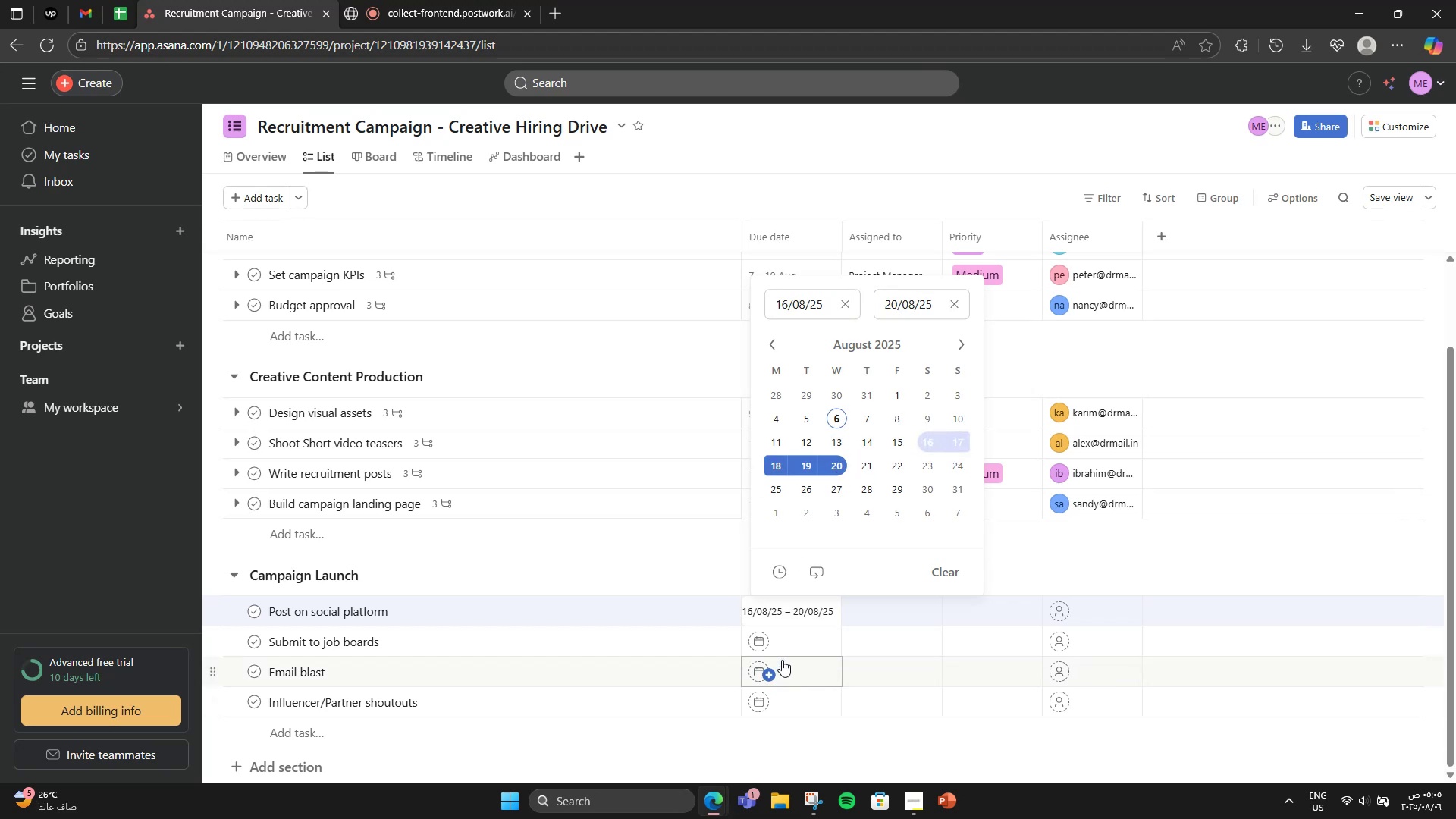 
left_click([783, 659])
 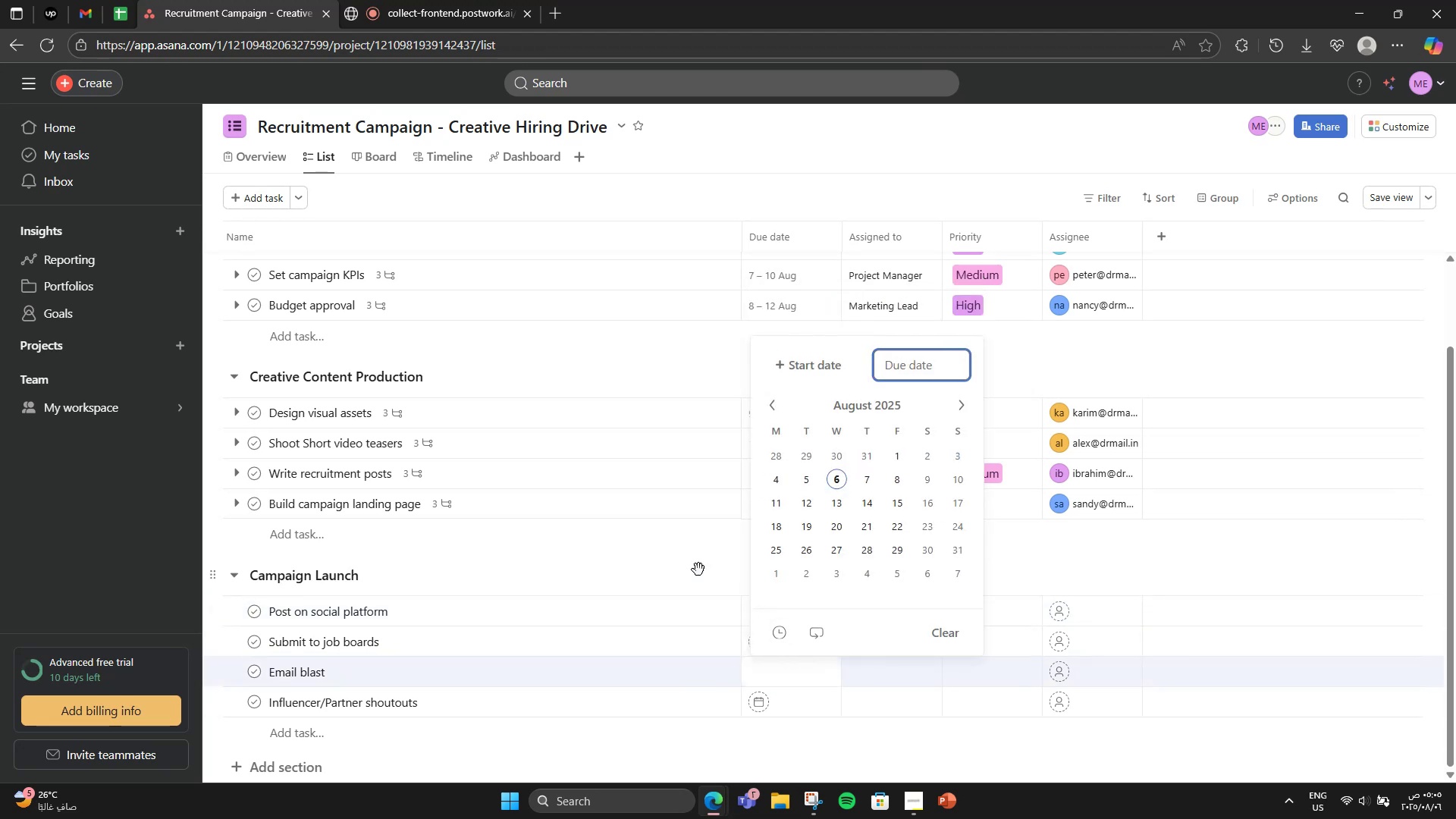 
left_click([699, 567])
 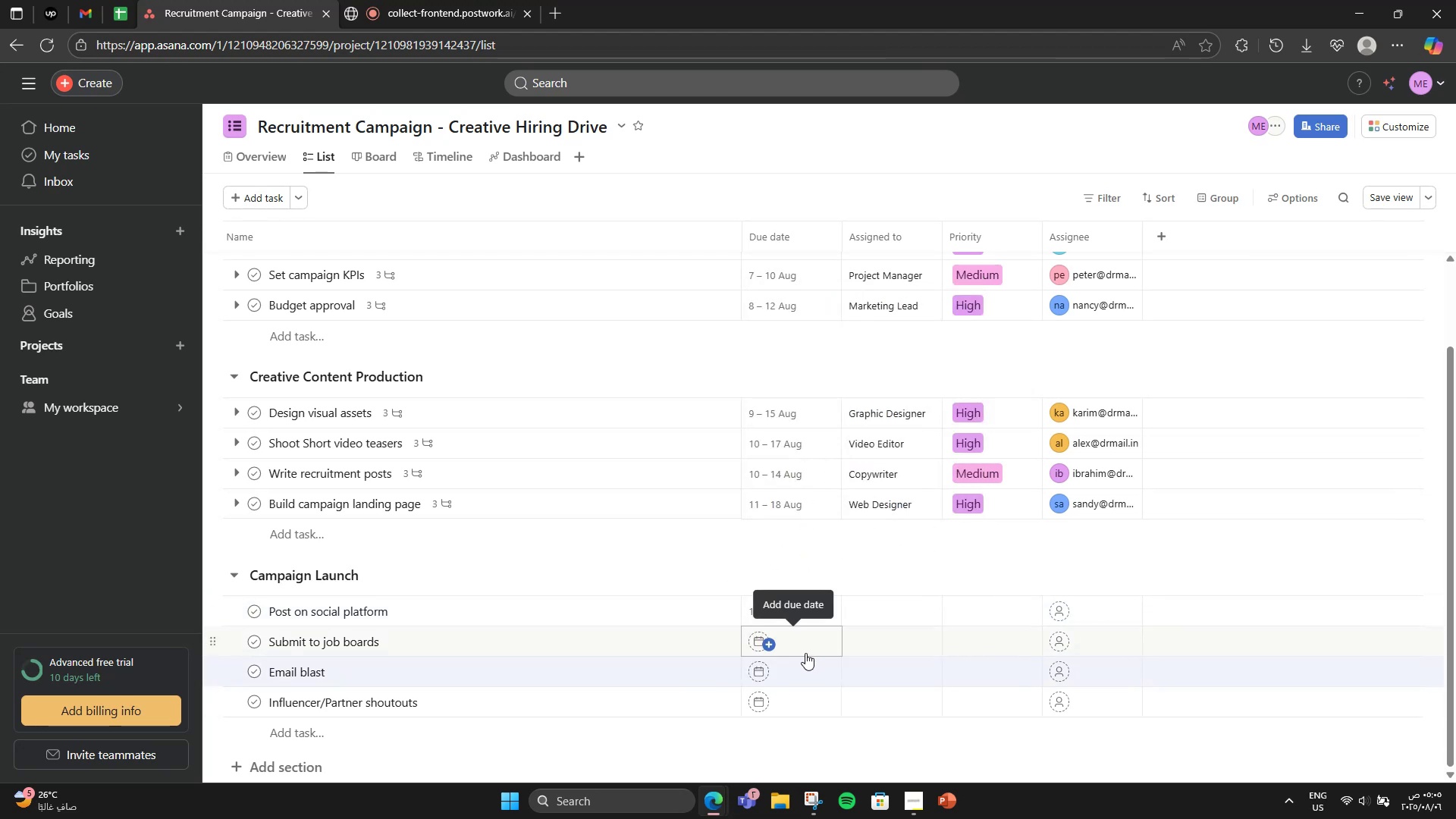 
left_click([805, 653])
 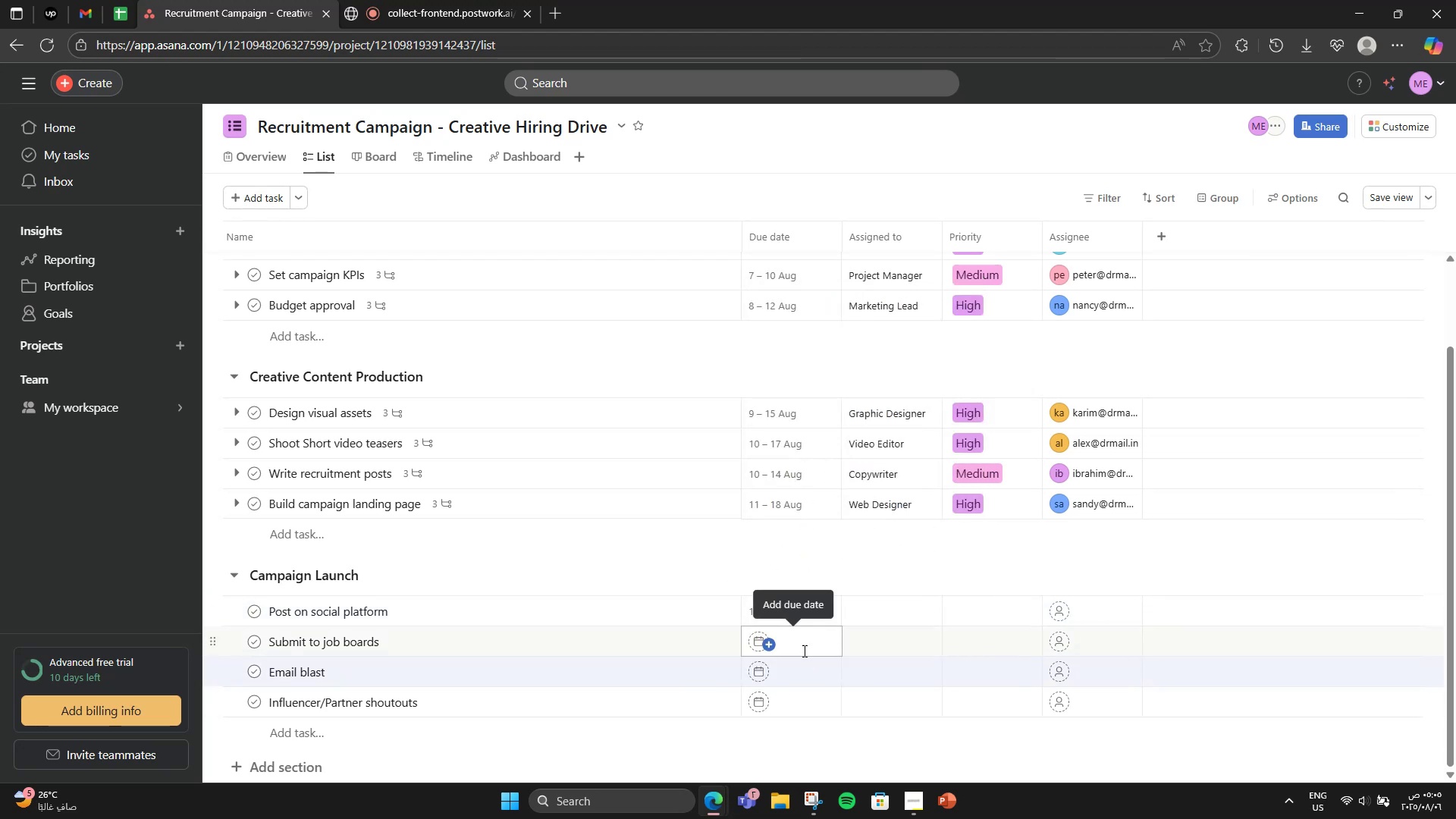 
mouse_move([791, 613])
 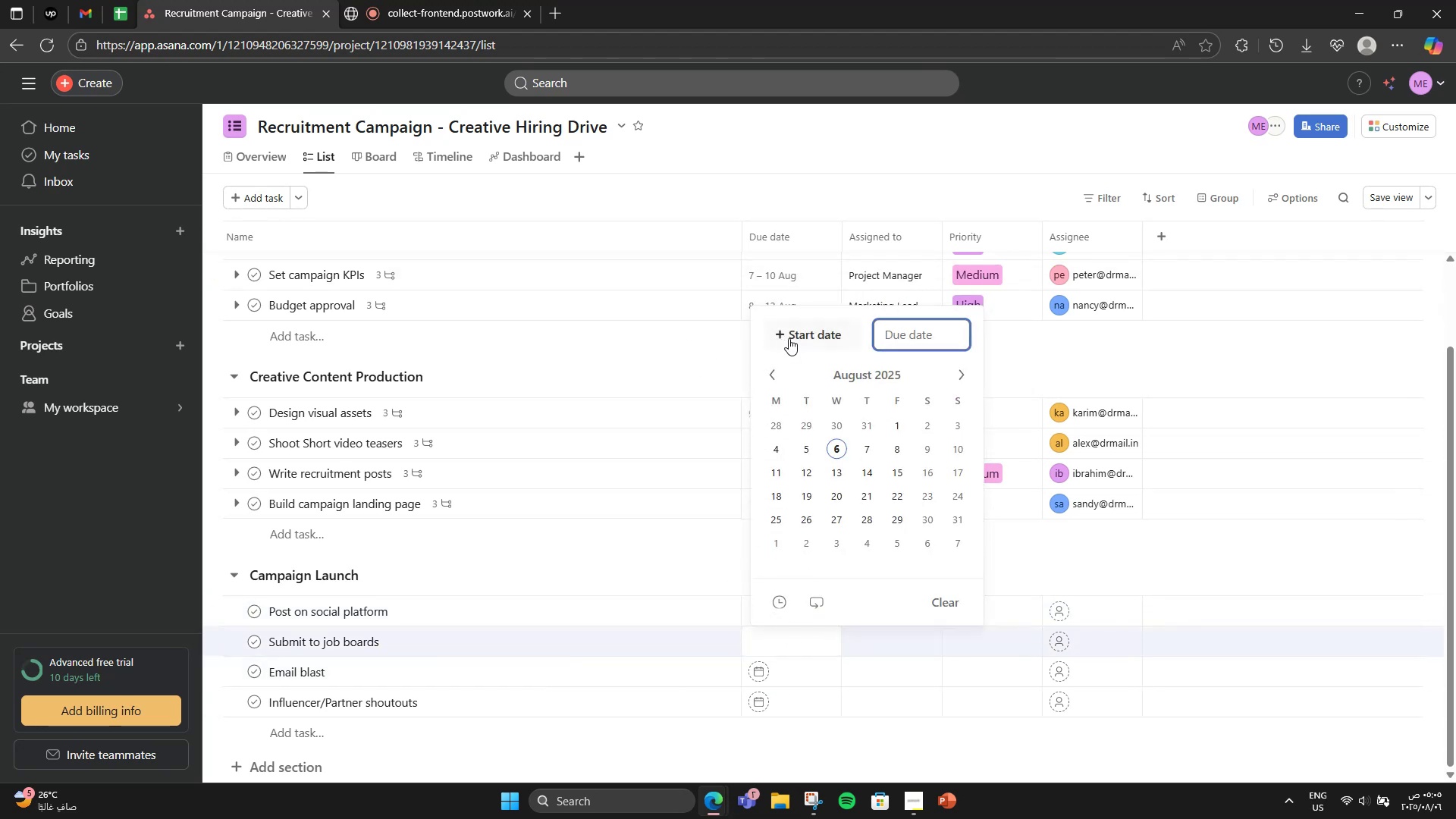 
left_click([793, 340])
 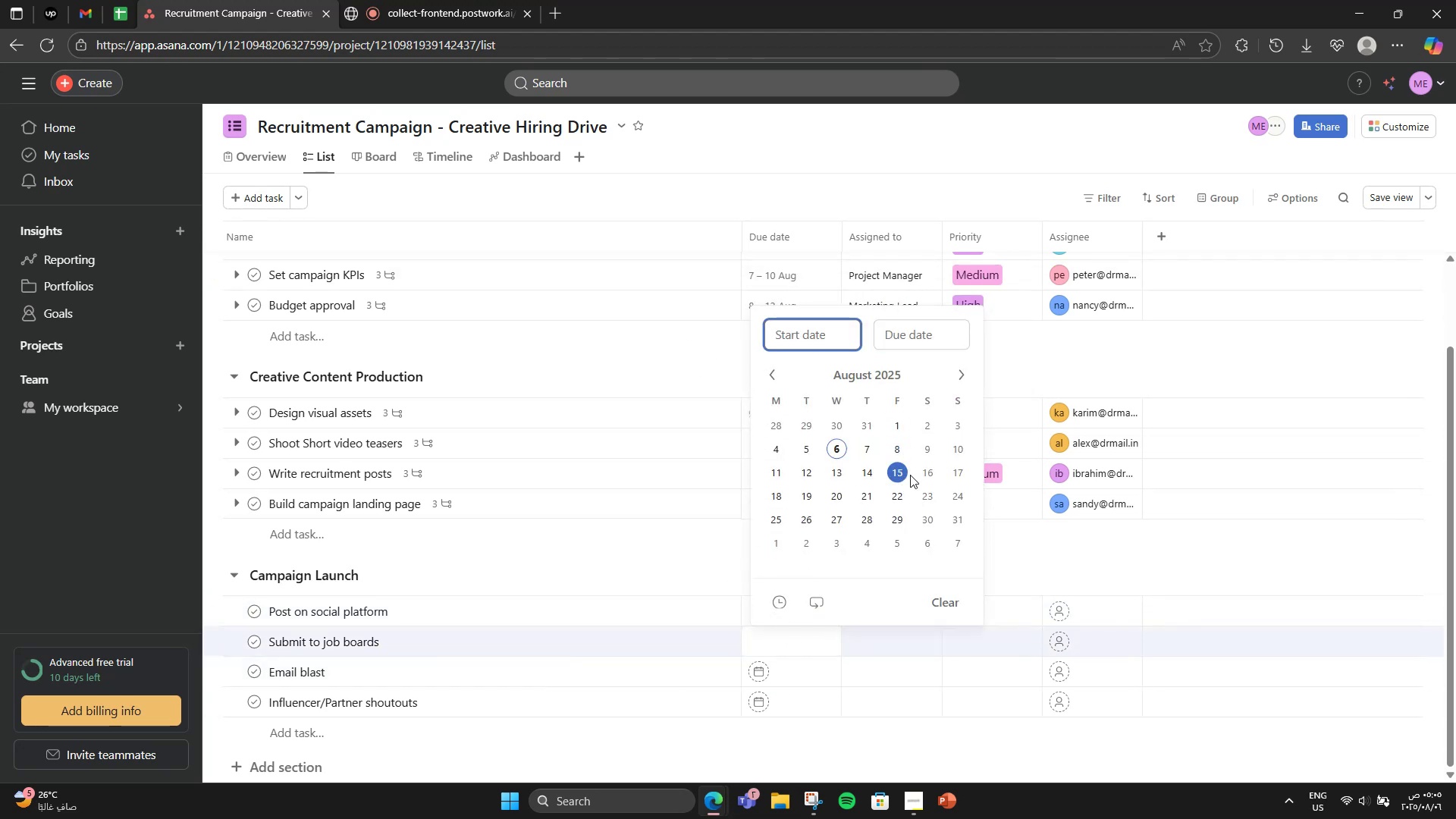 
left_click([931, 473])
 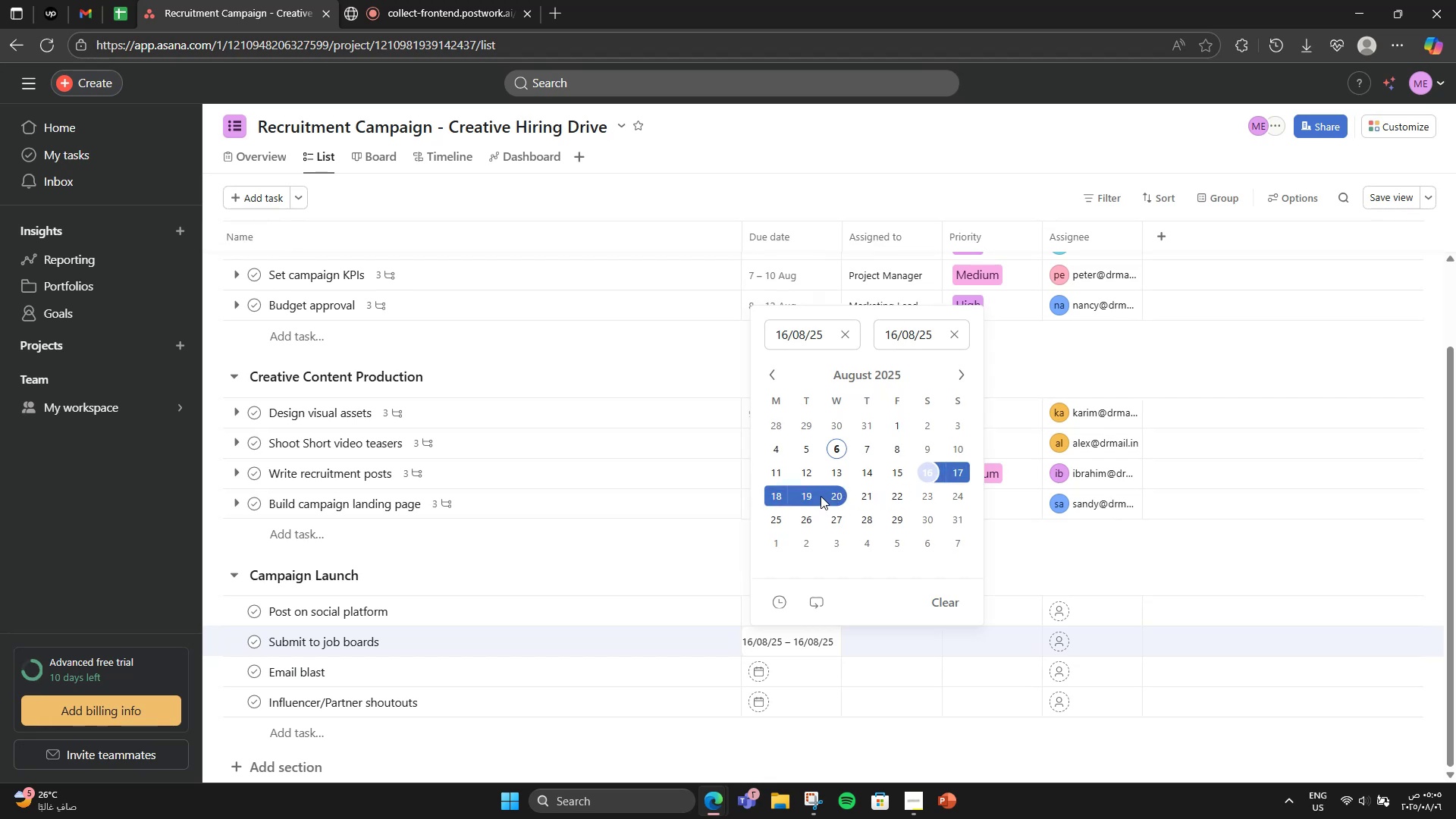 
left_click([802, 497])
 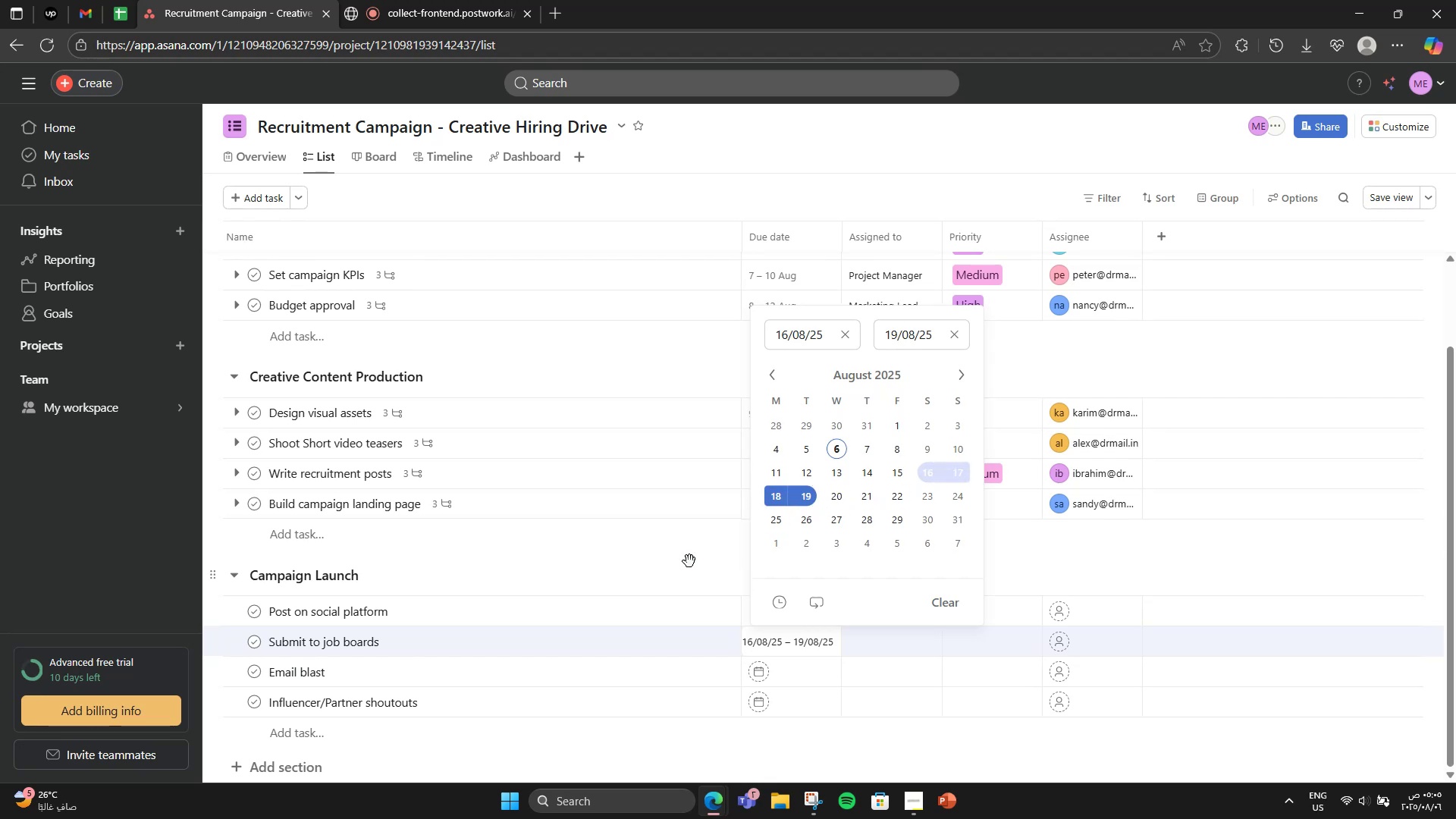 
left_click([689, 561])
 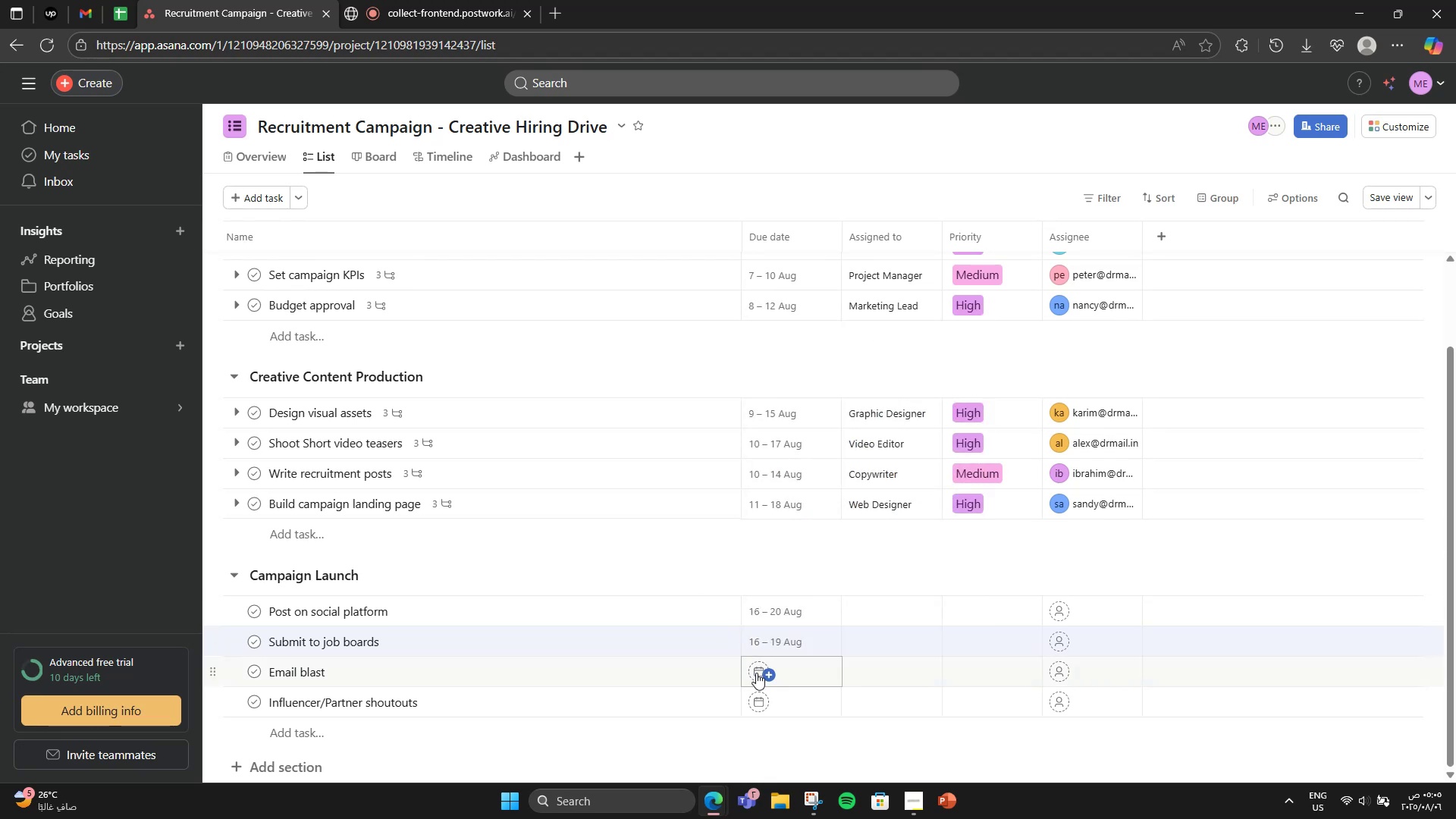 
left_click([756, 673])
 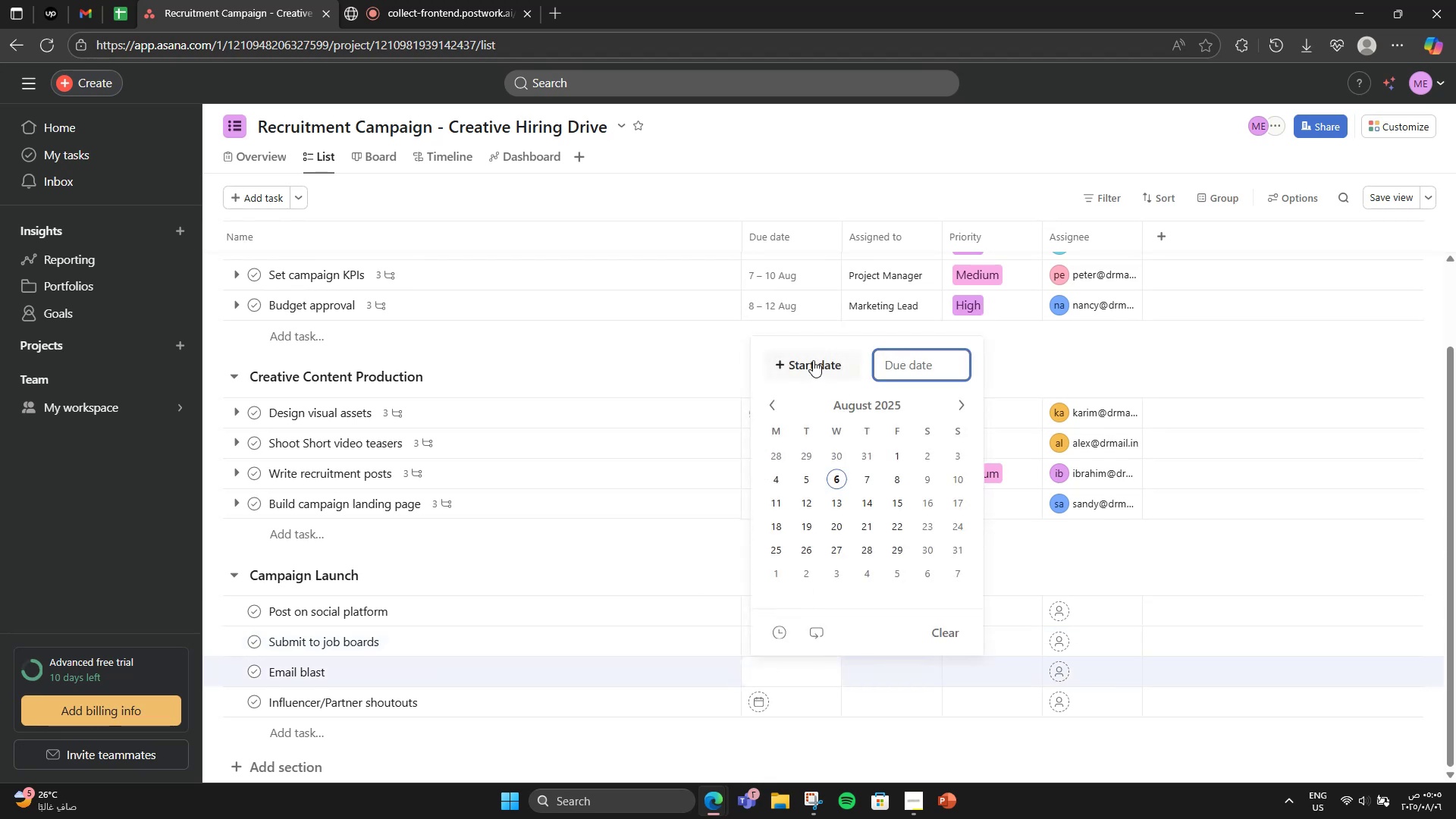 
left_click([813, 359])
 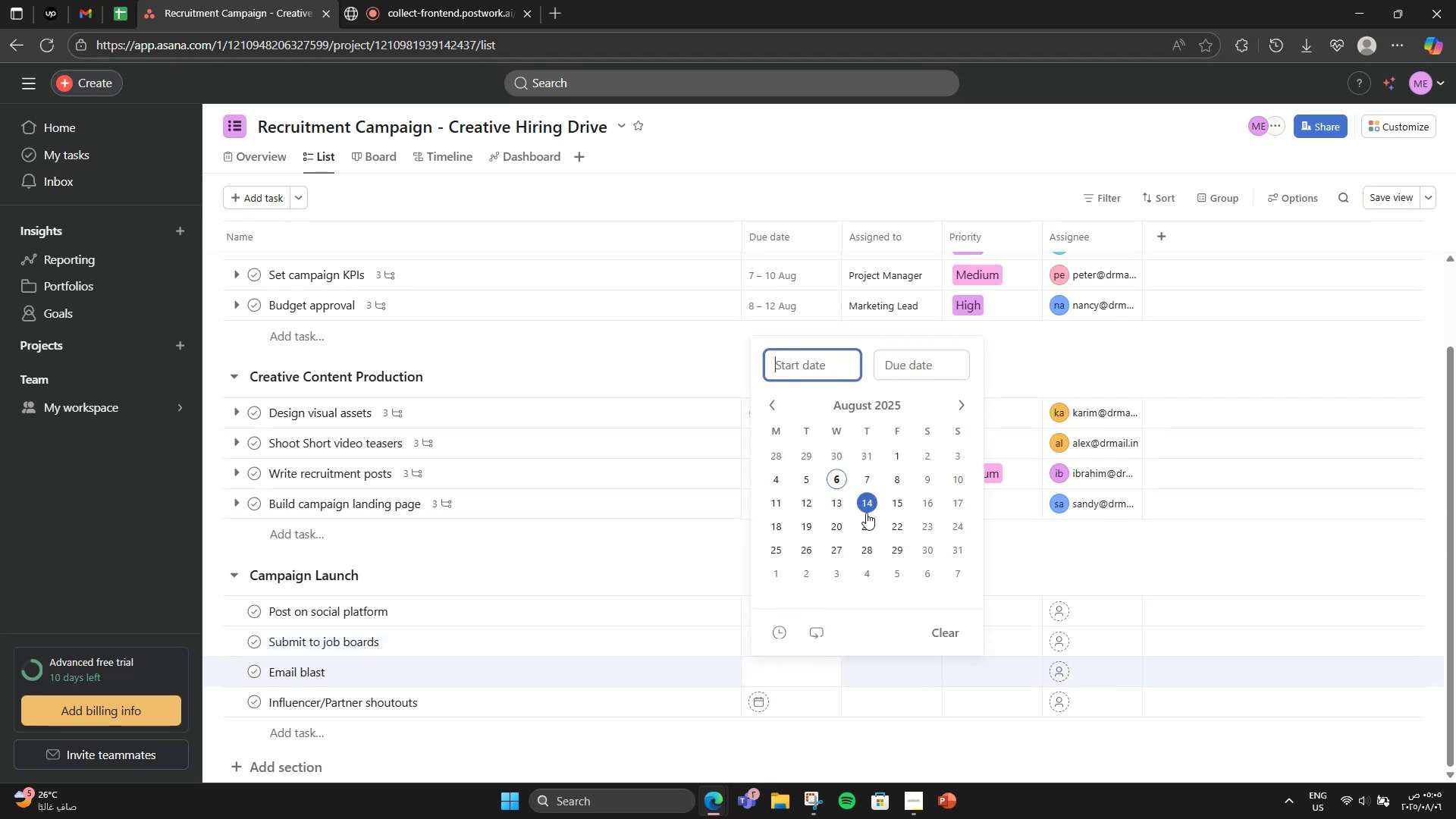 
left_click([959, 505])
 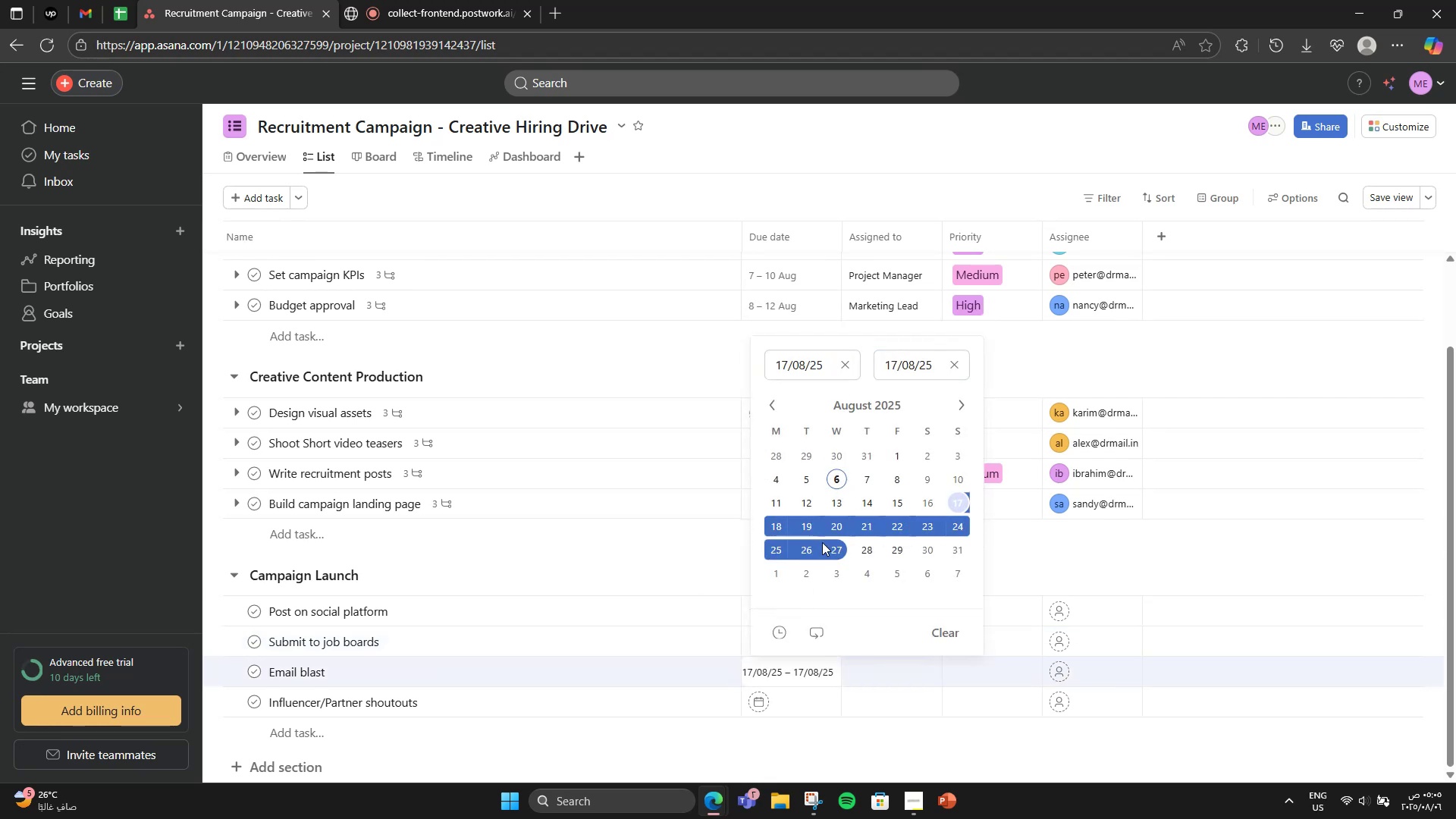 
left_click([868, 525])
 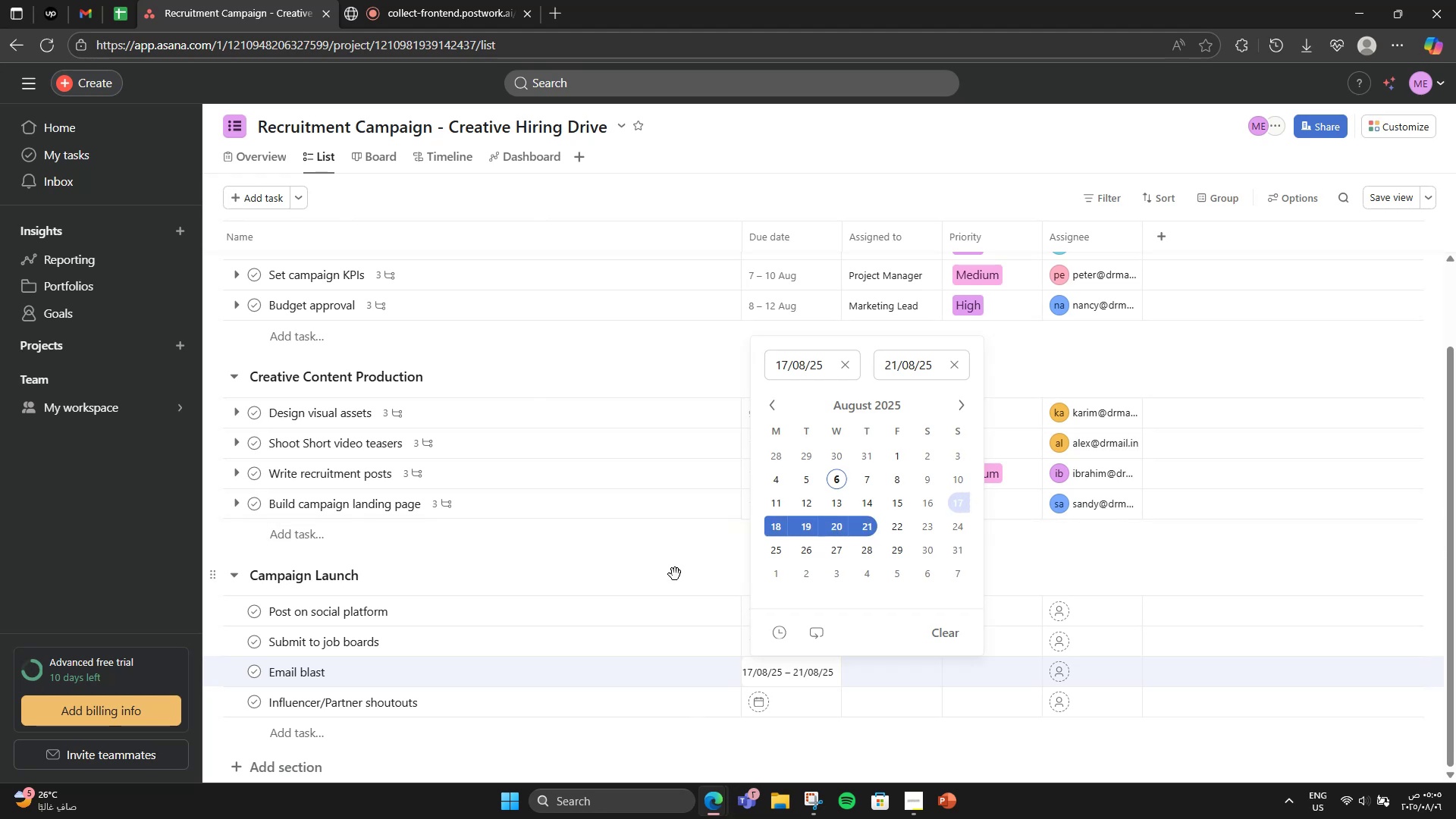 
left_click([675, 574])
 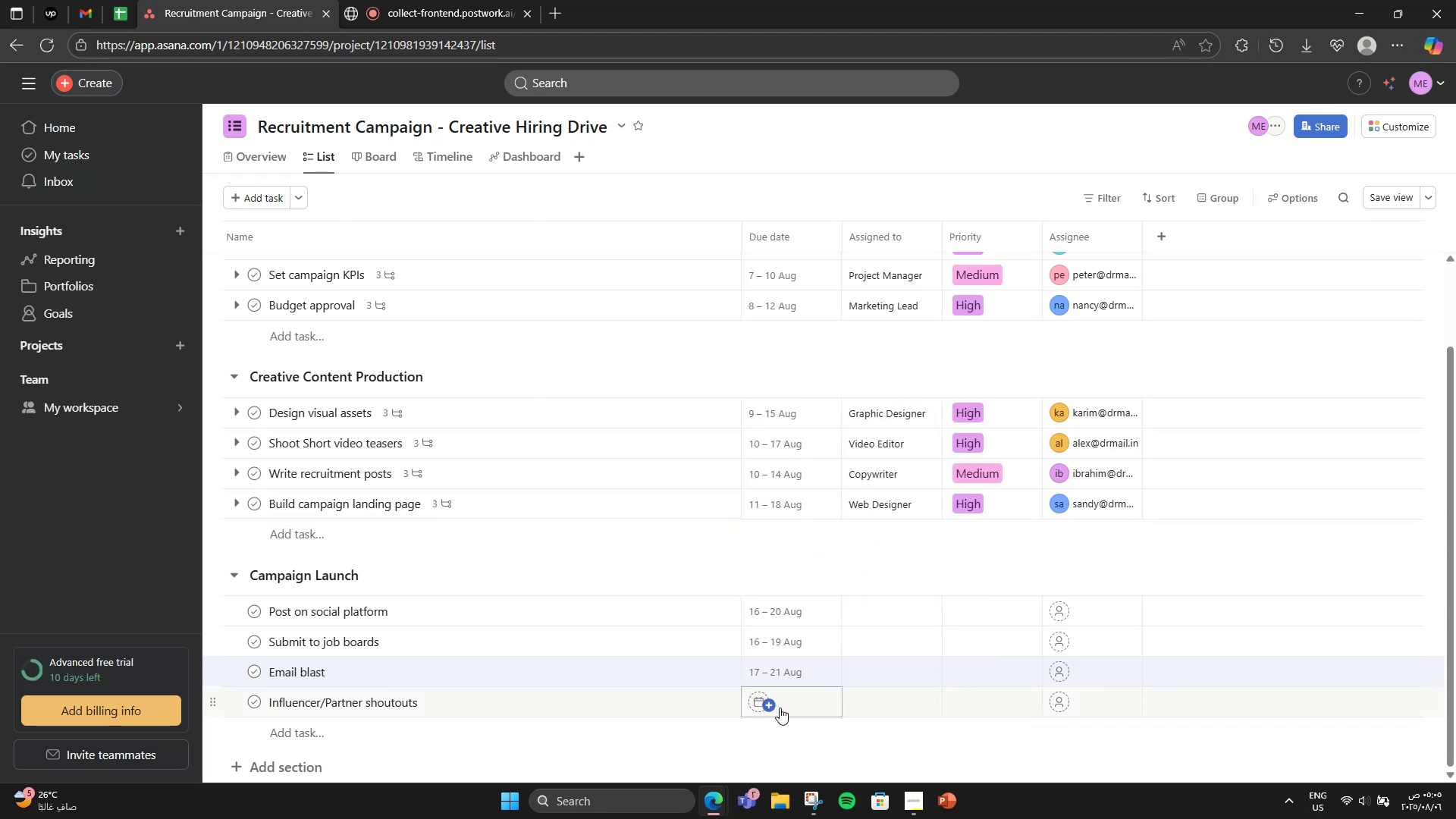 
left_click([780, 706])
 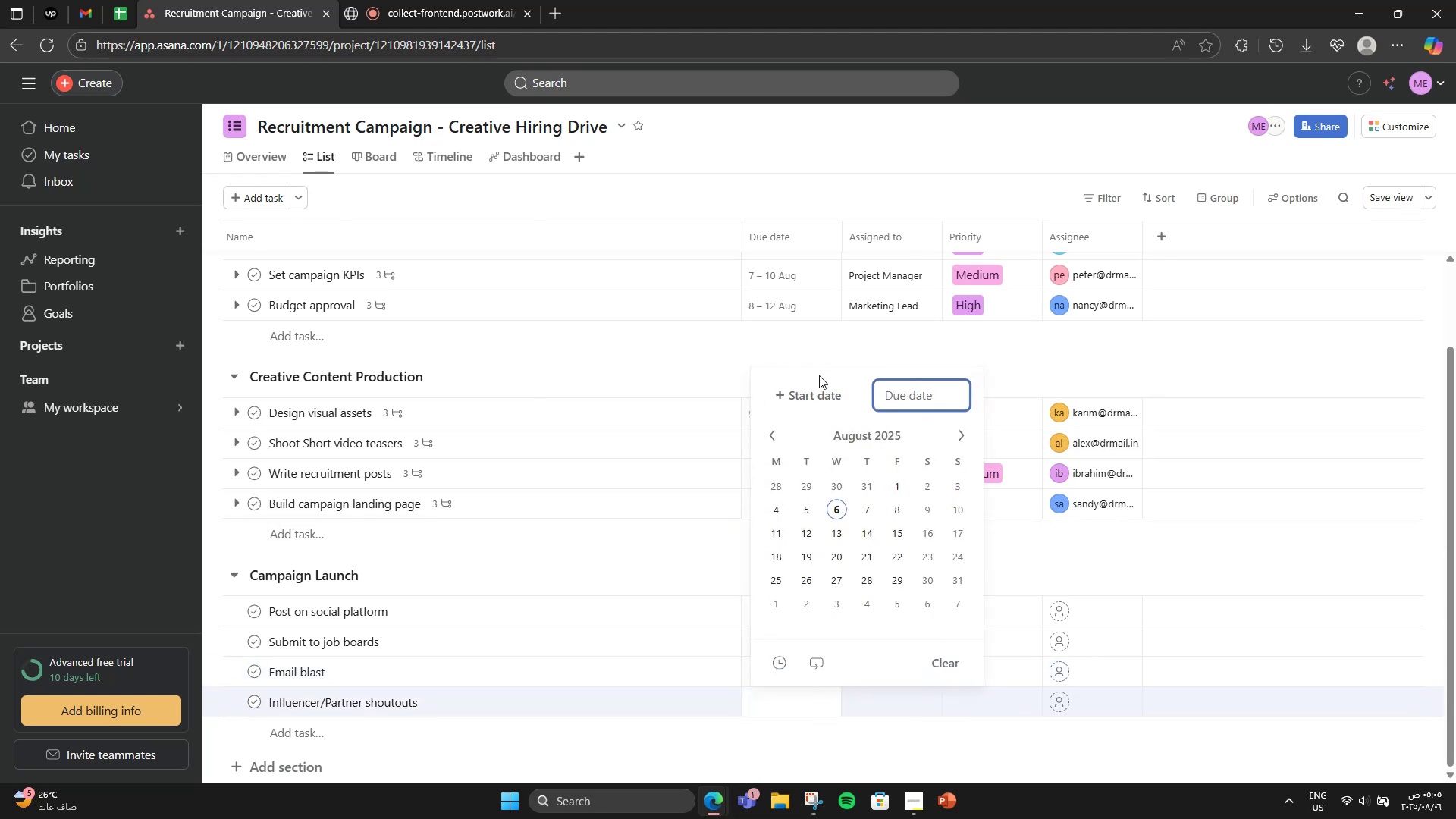 
left_click([832, 390])
 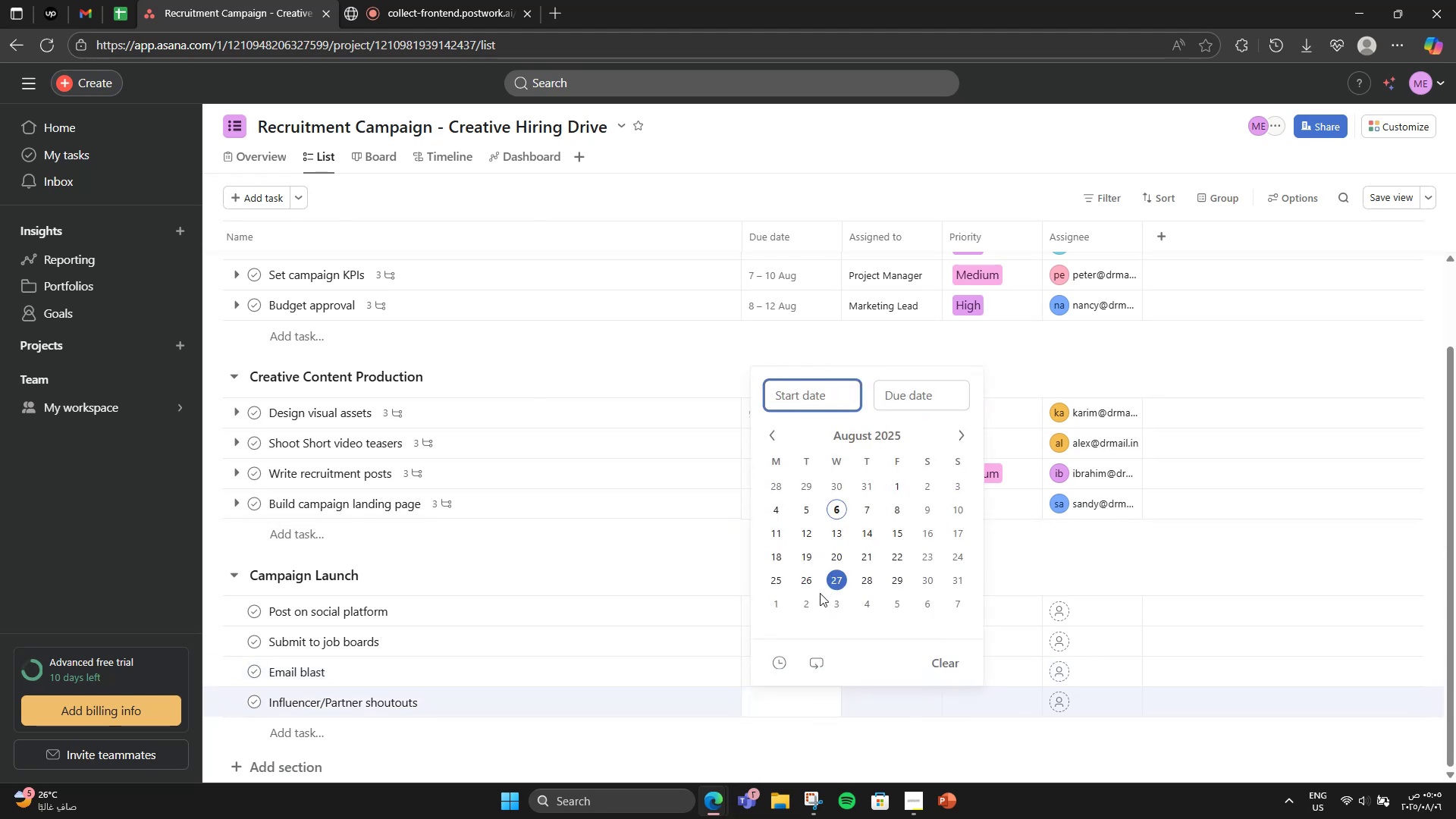 
left_click([776, 555])
 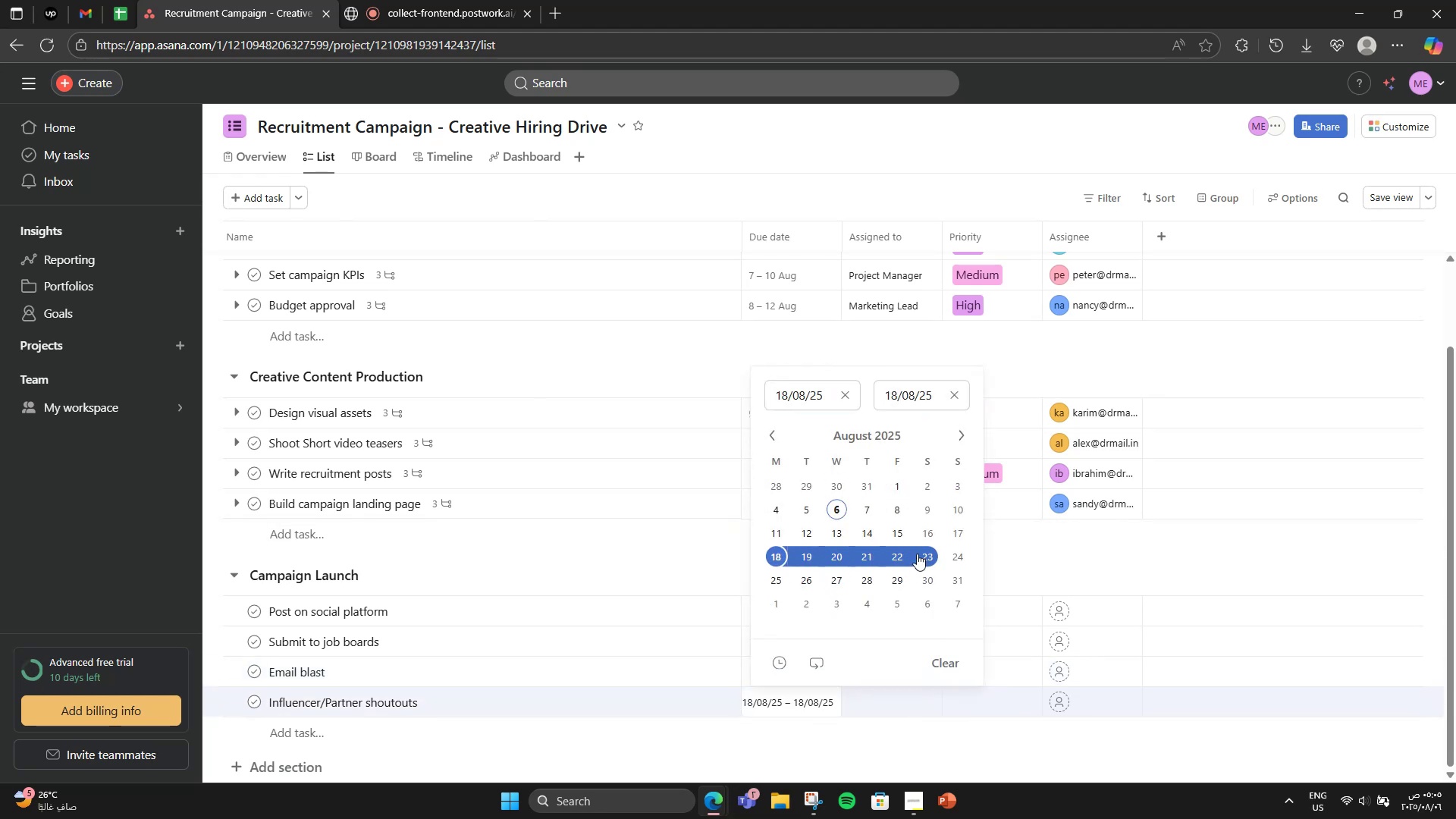 
left_click([917, 554])
 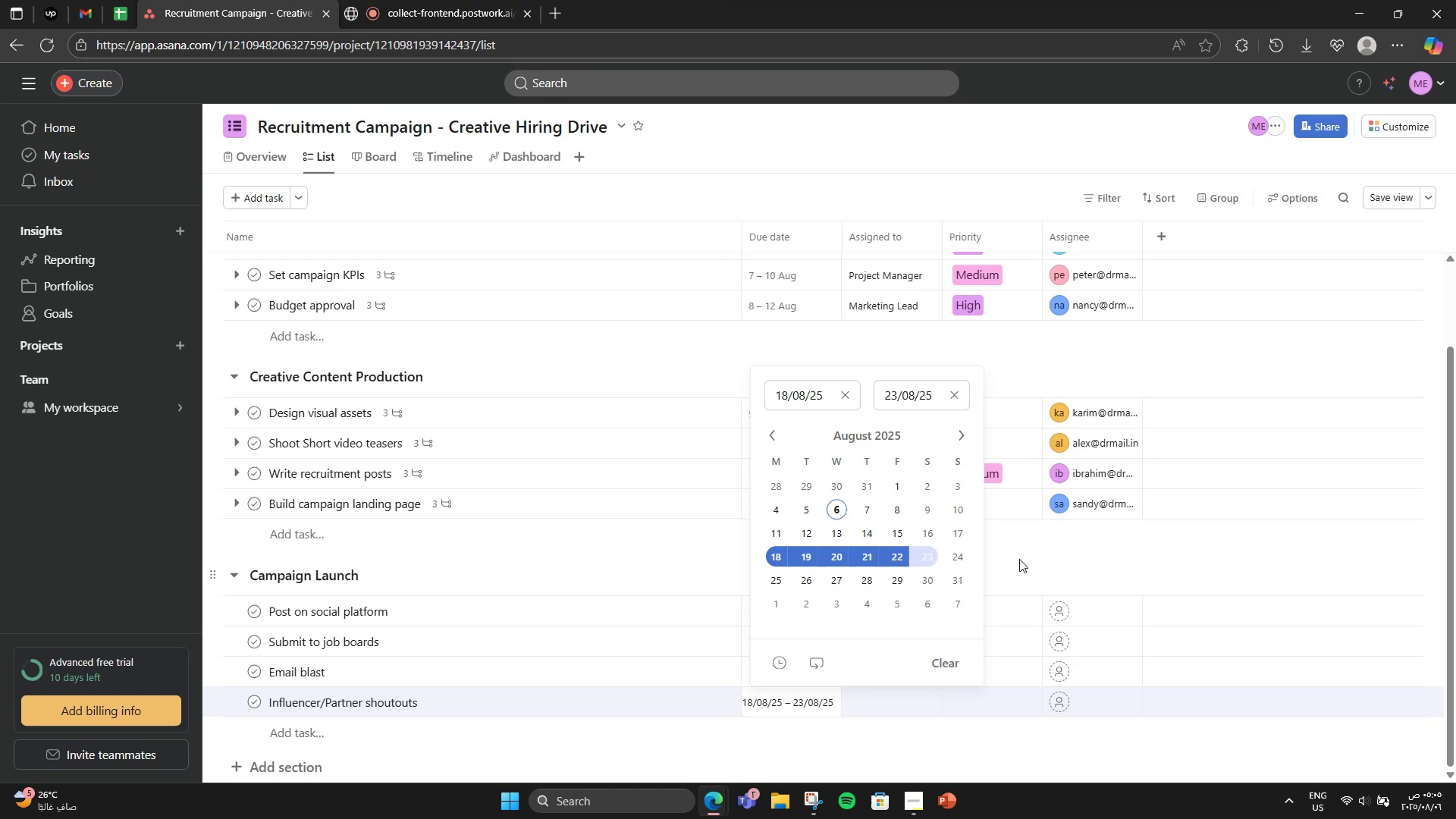 
left_click([1019, 559])
 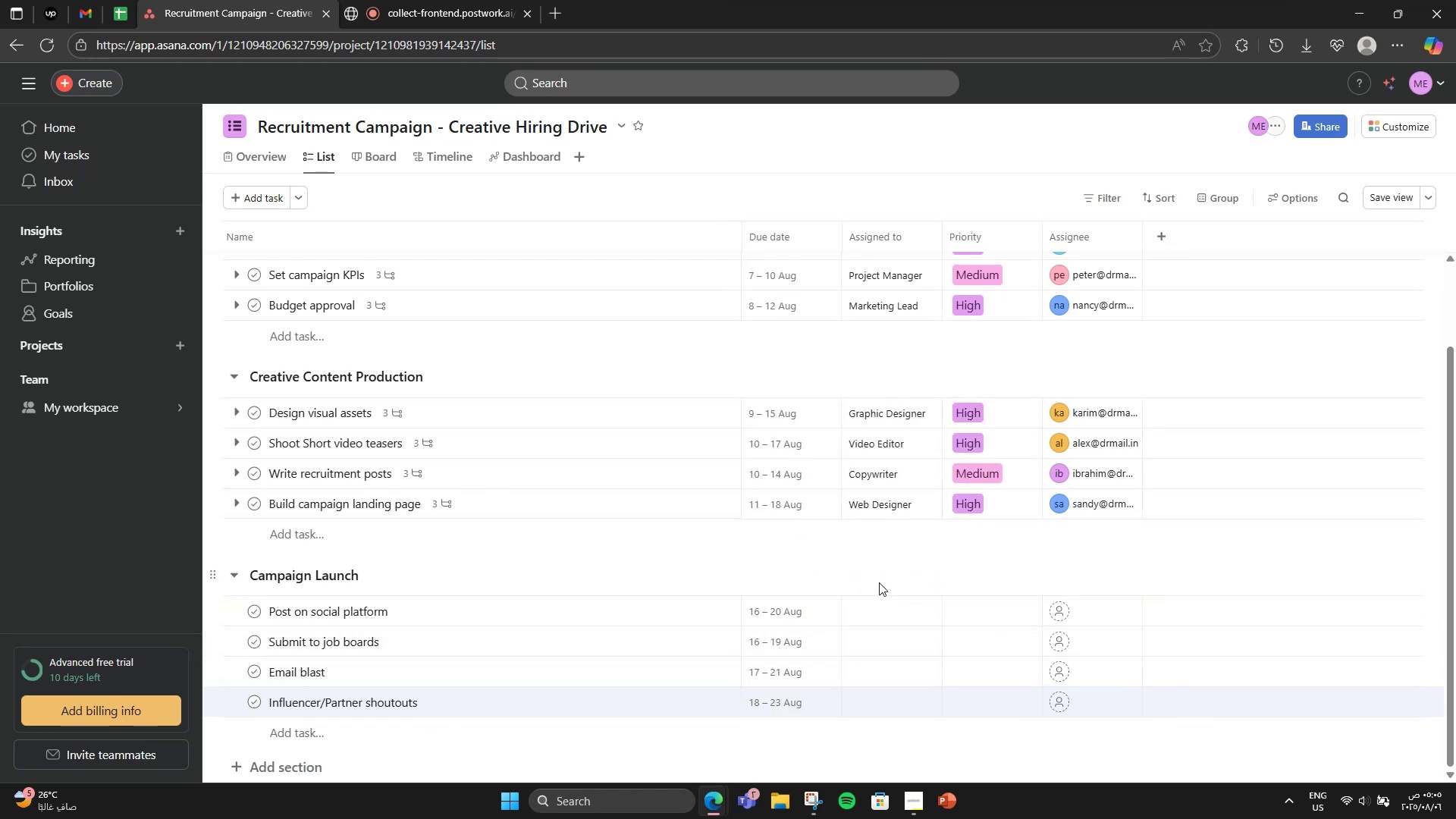 
left_click([876, 598])
 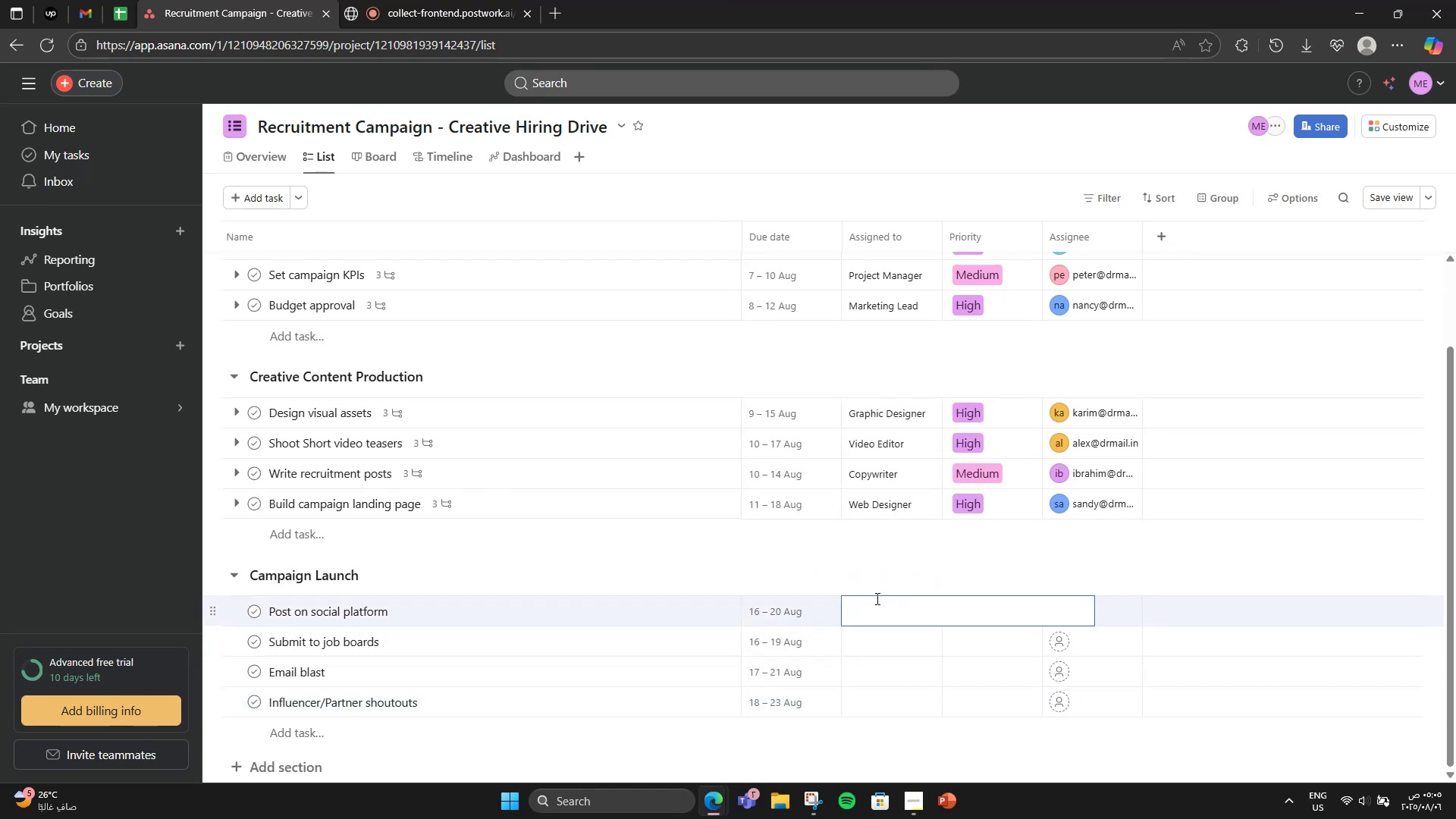 
type(Social Media Manager)
 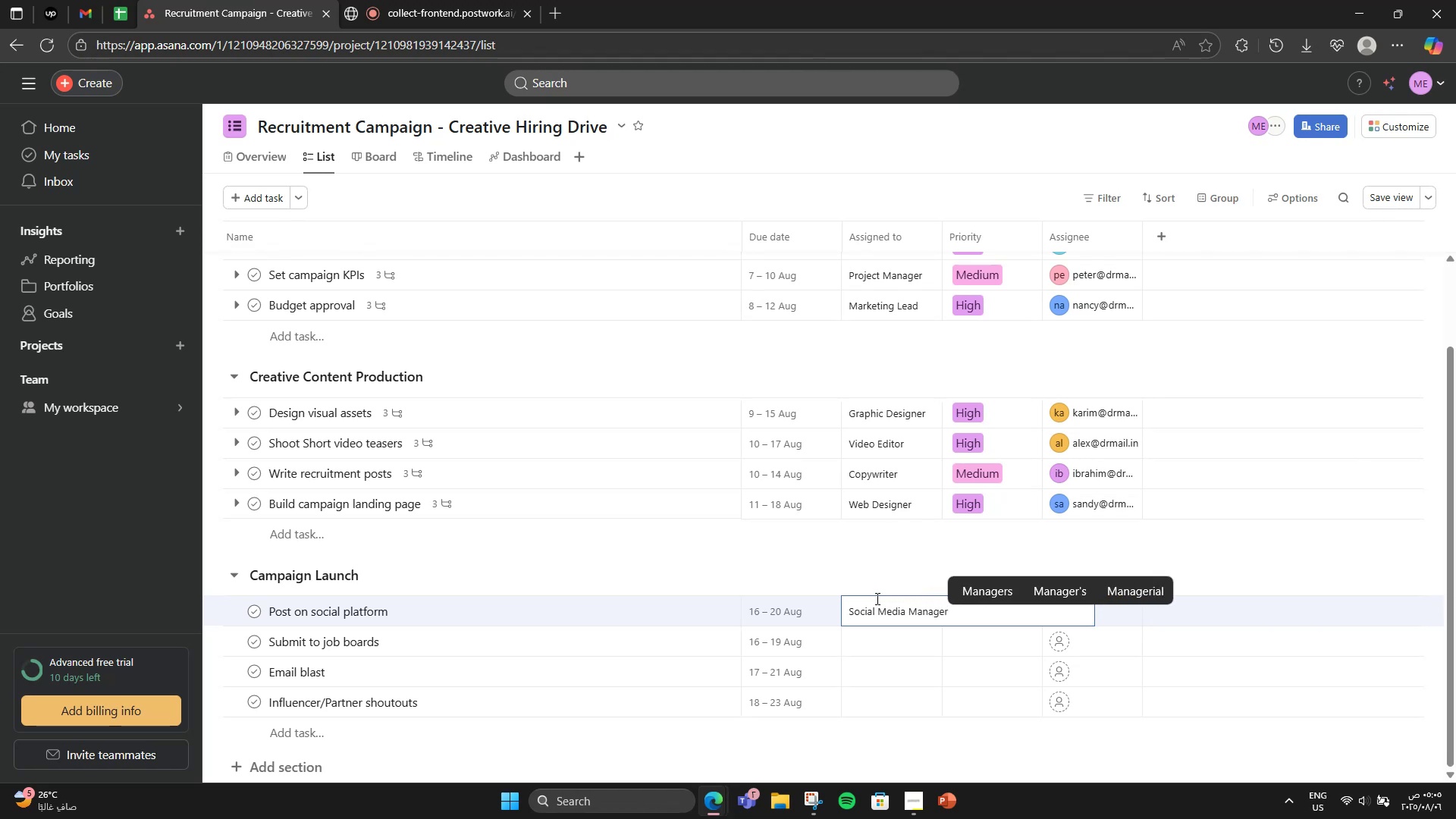 
key(Enter)
 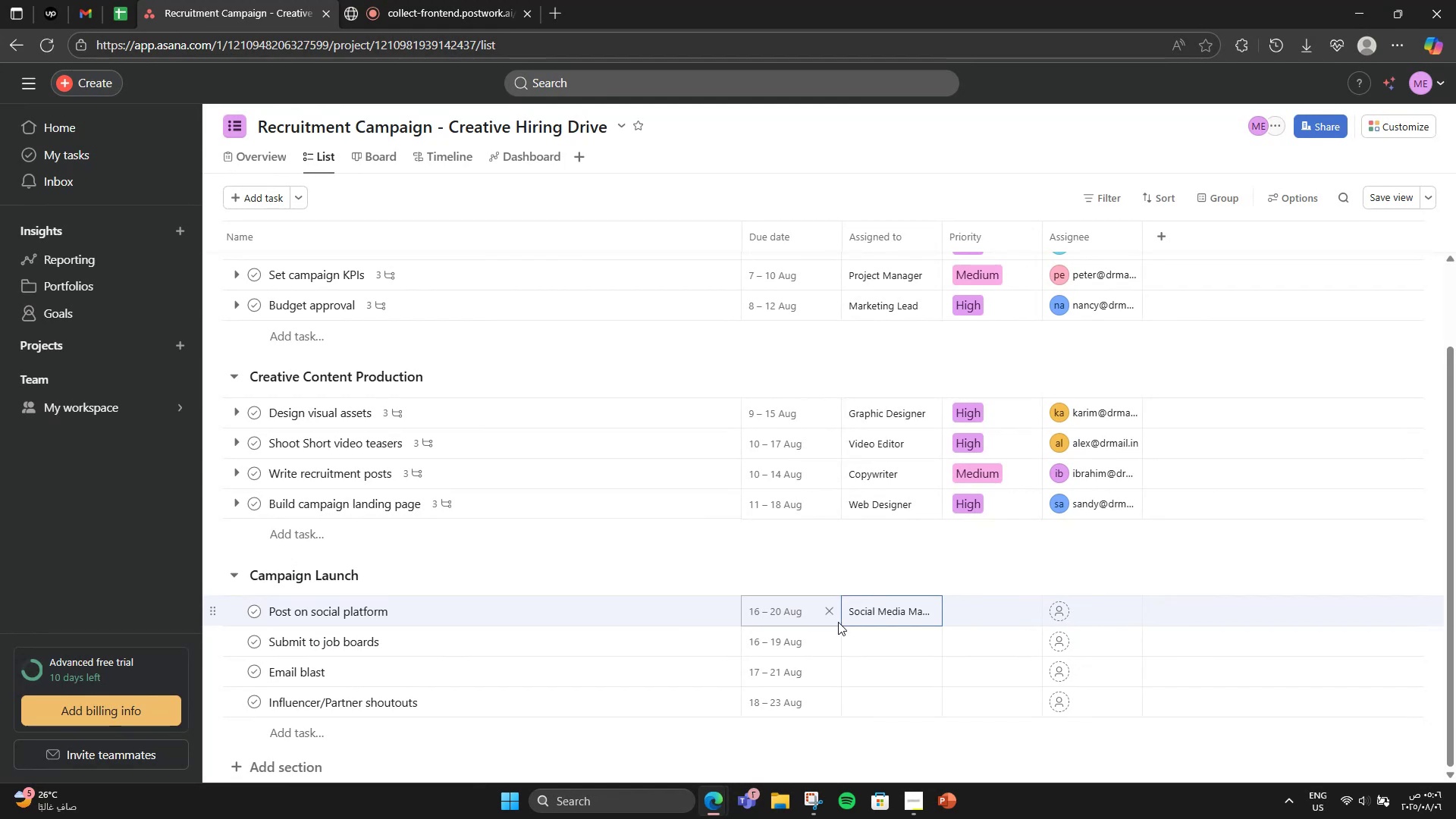 
key(Backspace)
type(HR Coordinator)
 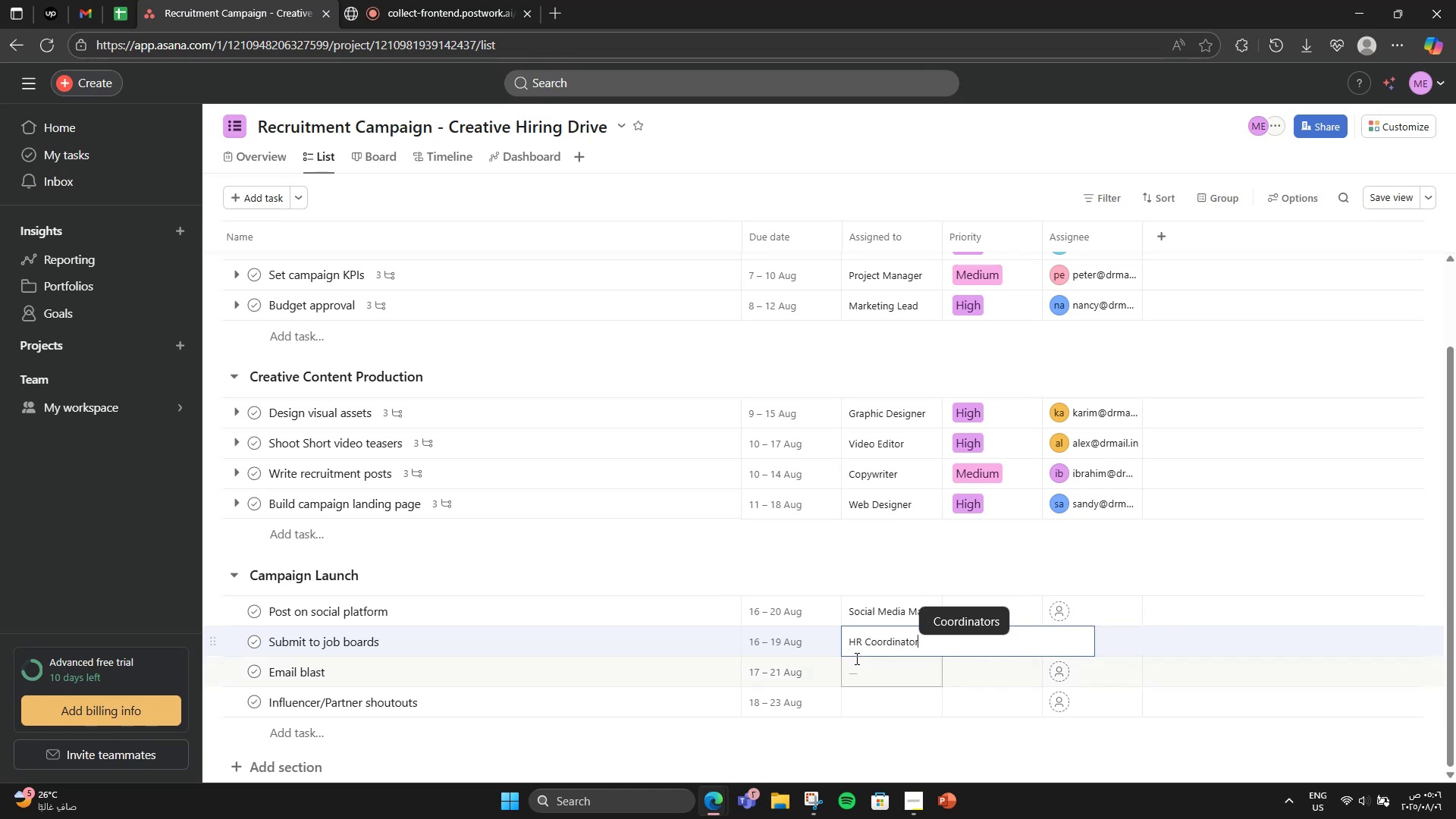 
left_click([851, 666])
 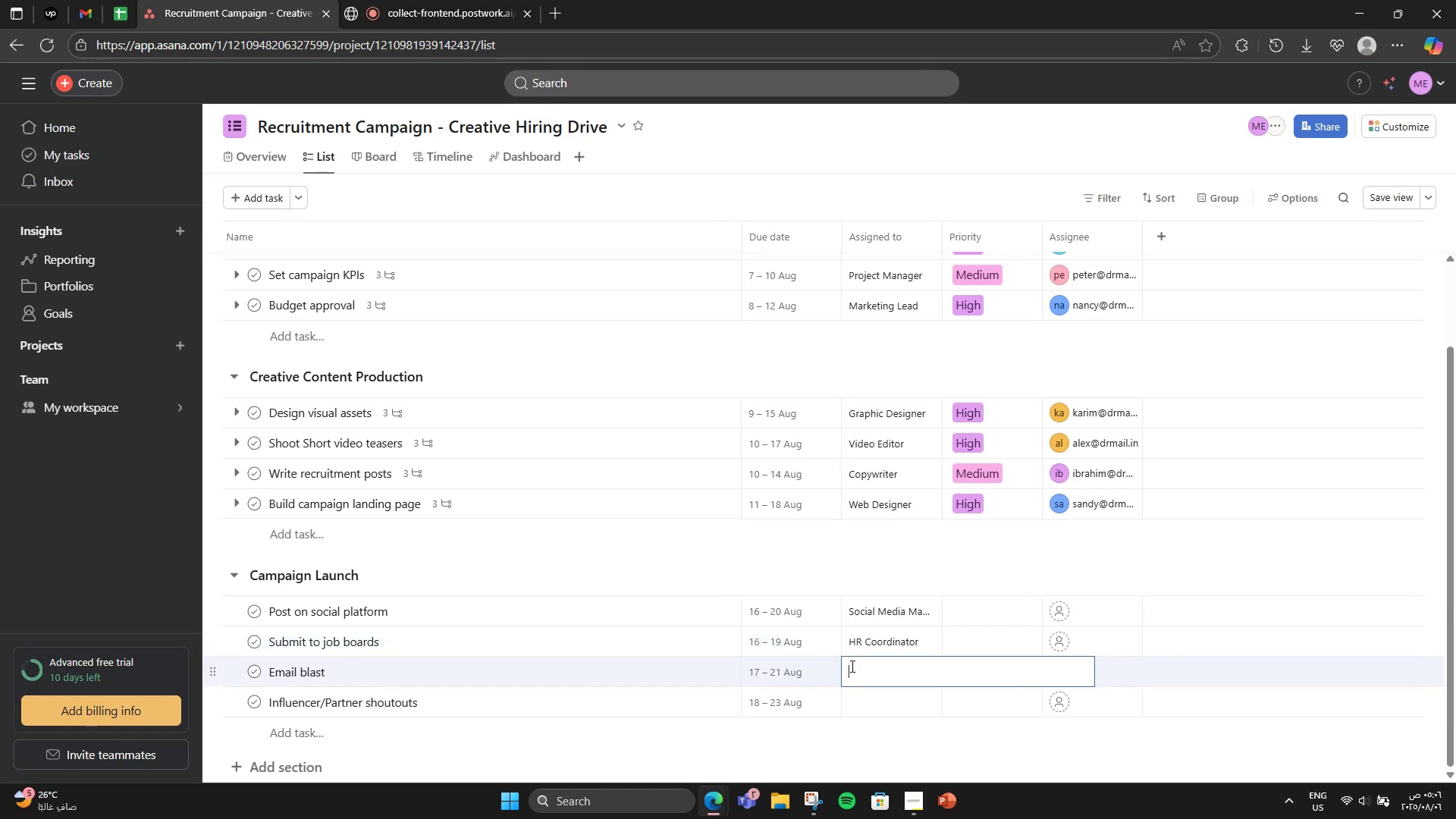 
type(Email MARKETING )
key(Backspace)
key(Backspace)
type(arketinng=)
key(Backspace)
key(Backspace)
key(Backspace)
type(f)
key(Backspace)
type(g Lead)
 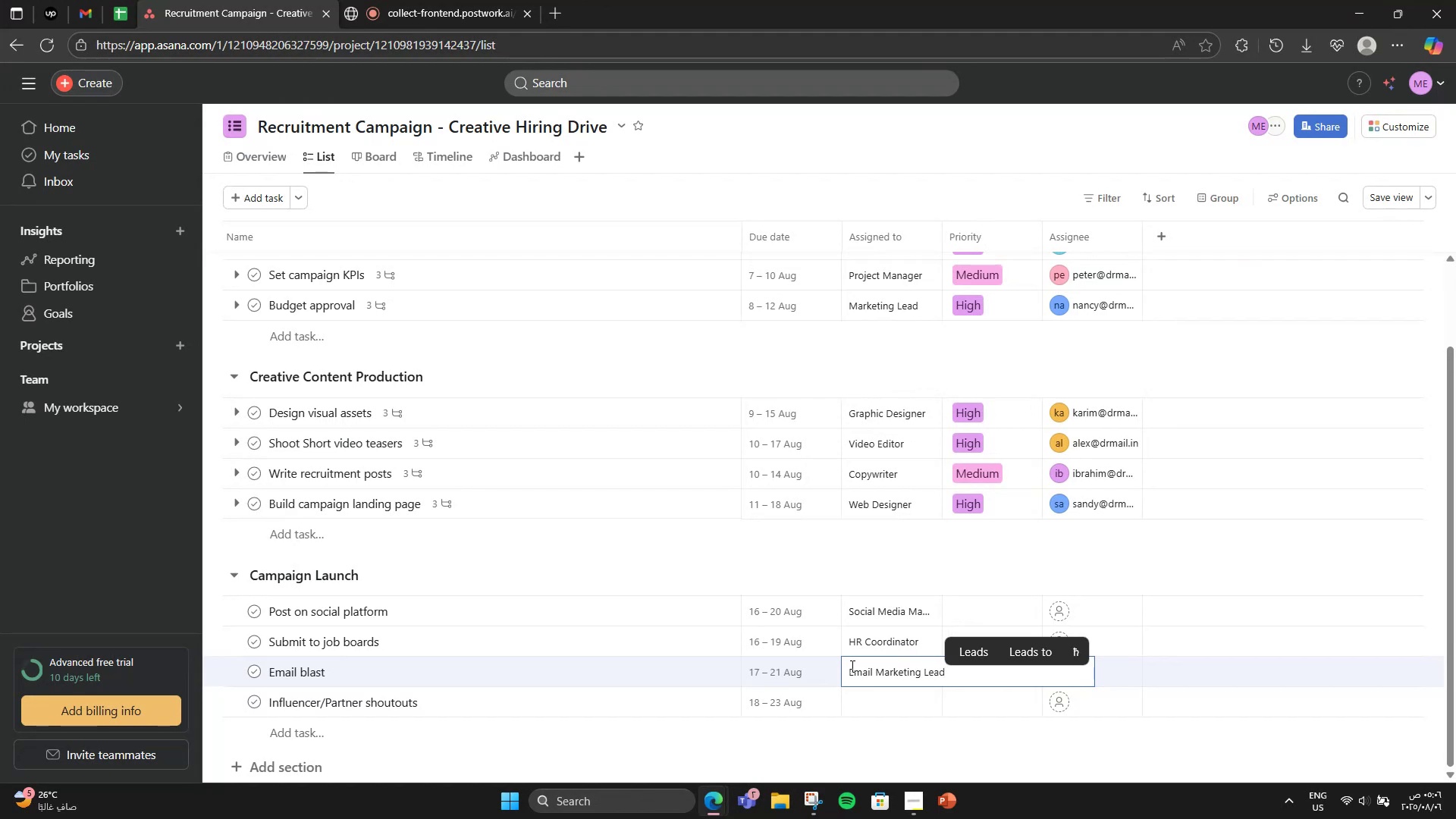 
left_click([865, 708])
 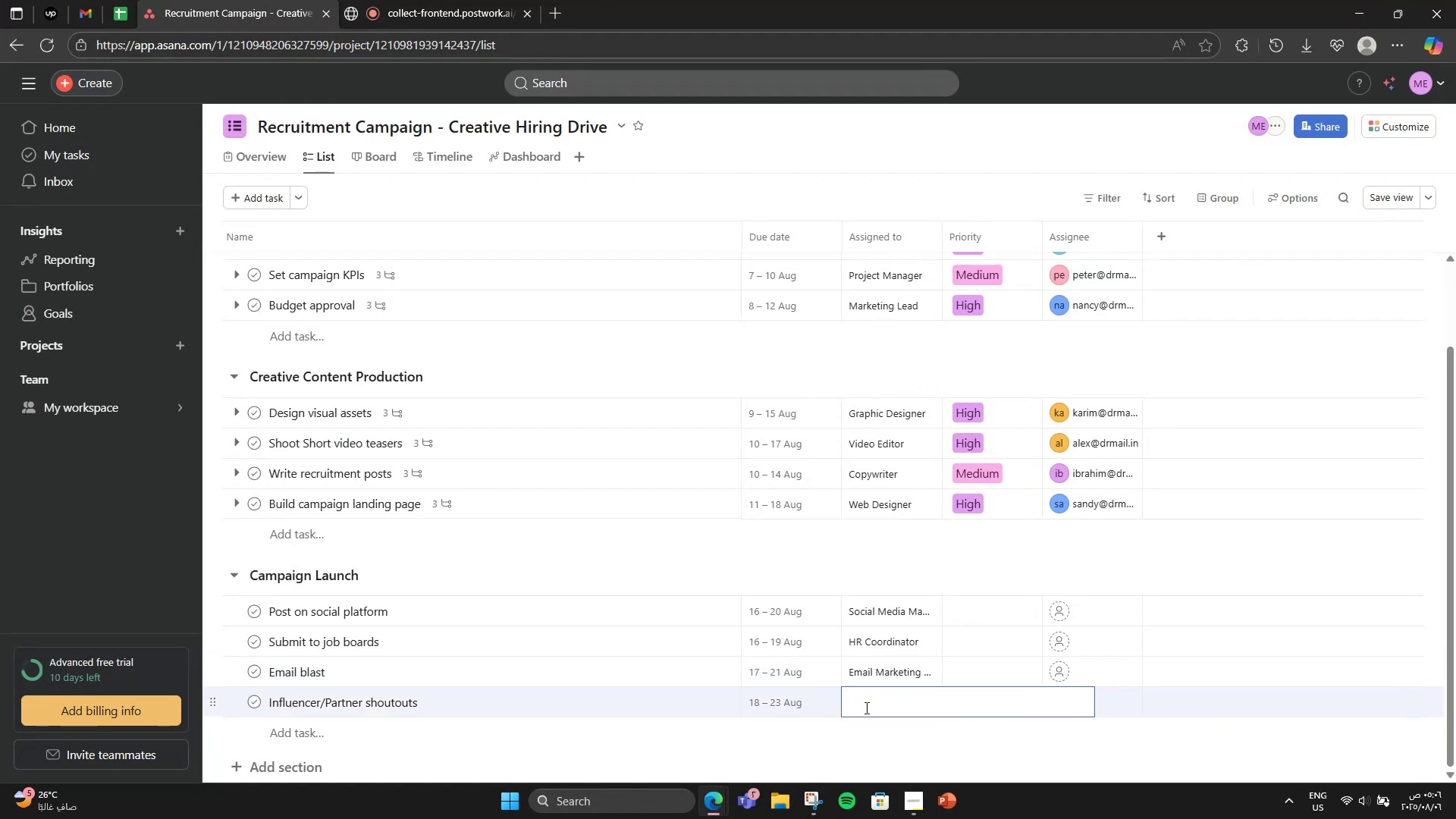 
type(PR Coordin)
 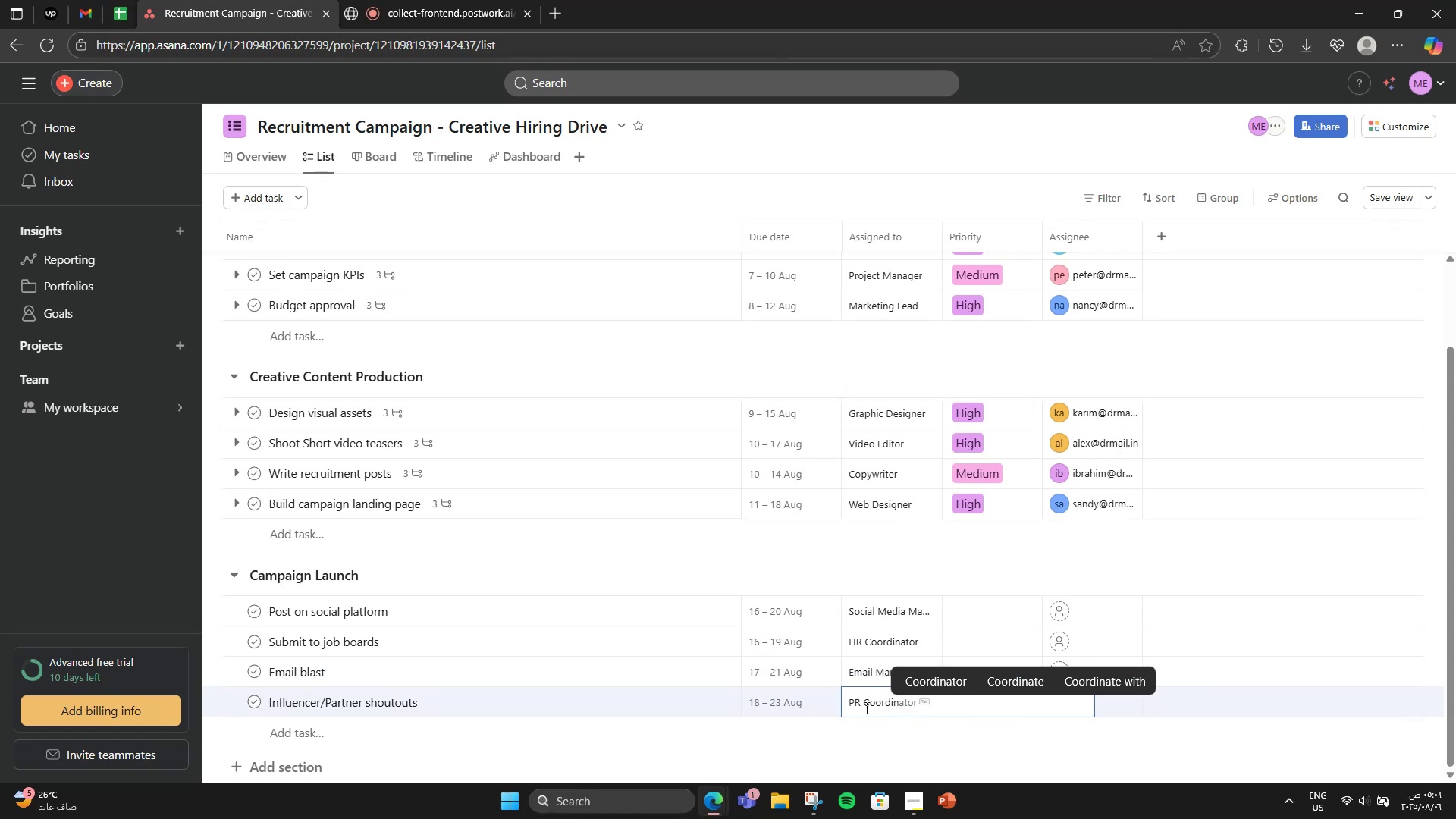 
key(ArrowRight)
 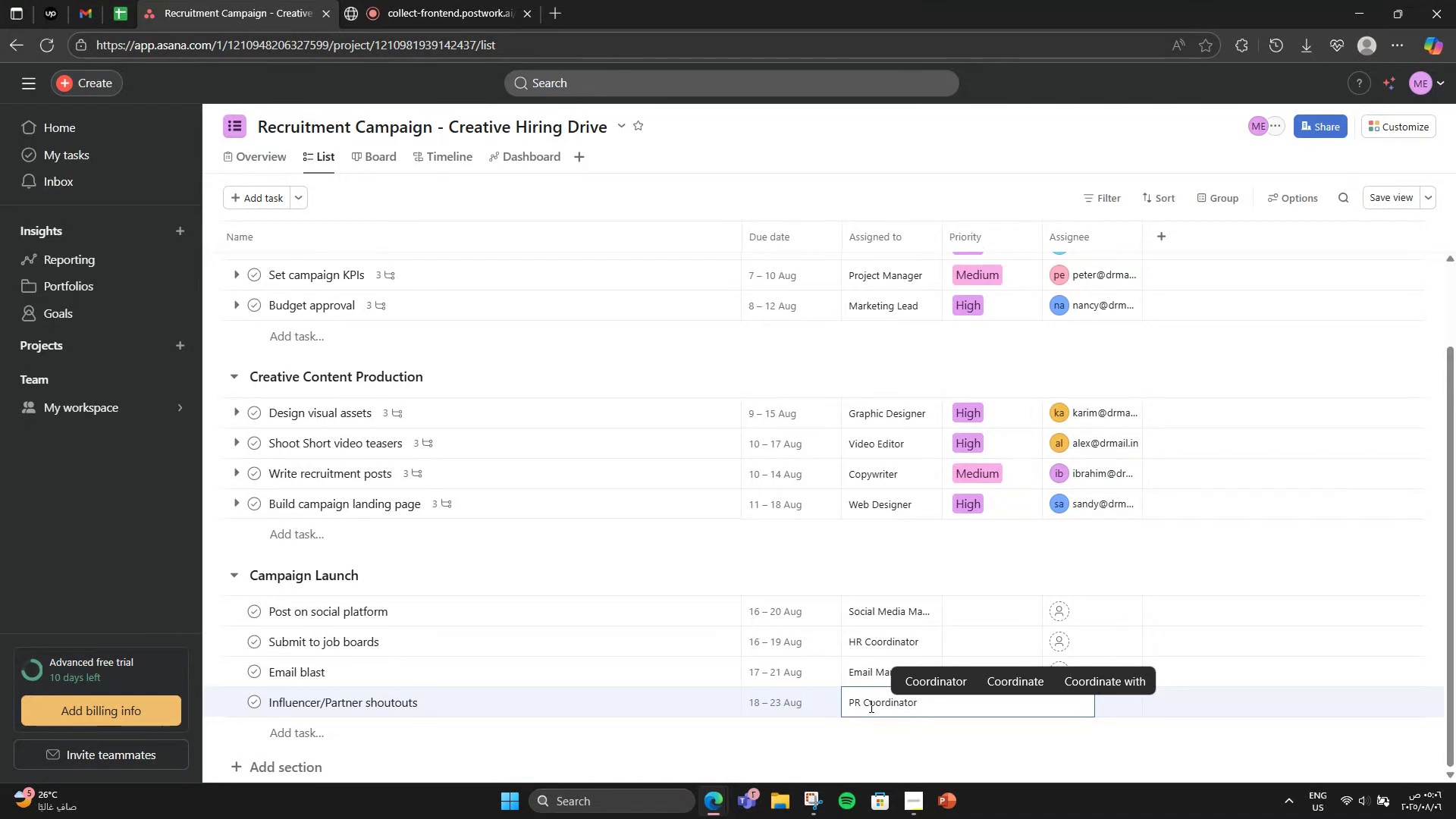 
left_click([1048, 574])
 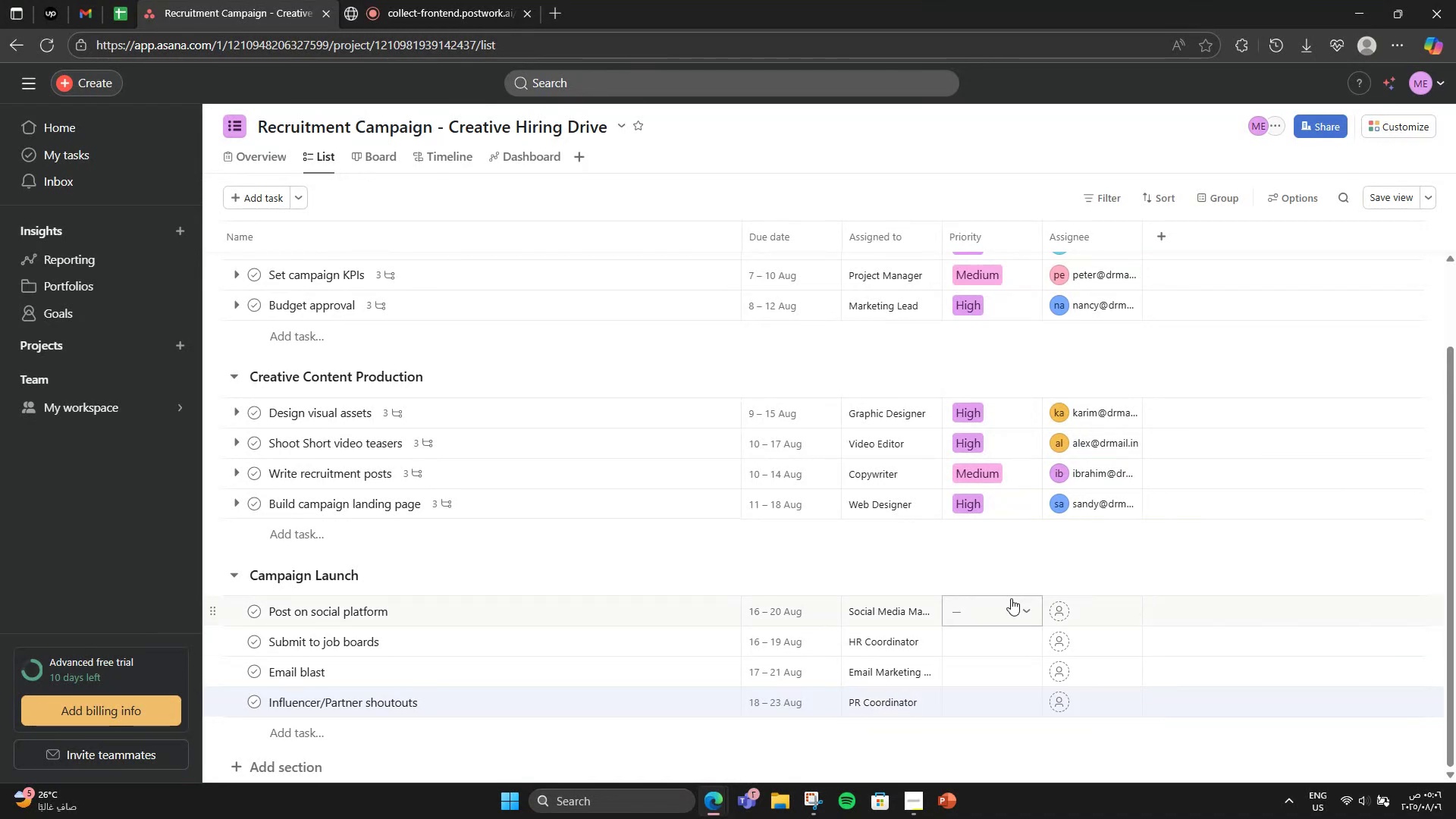 
left_click([1011, 598])
 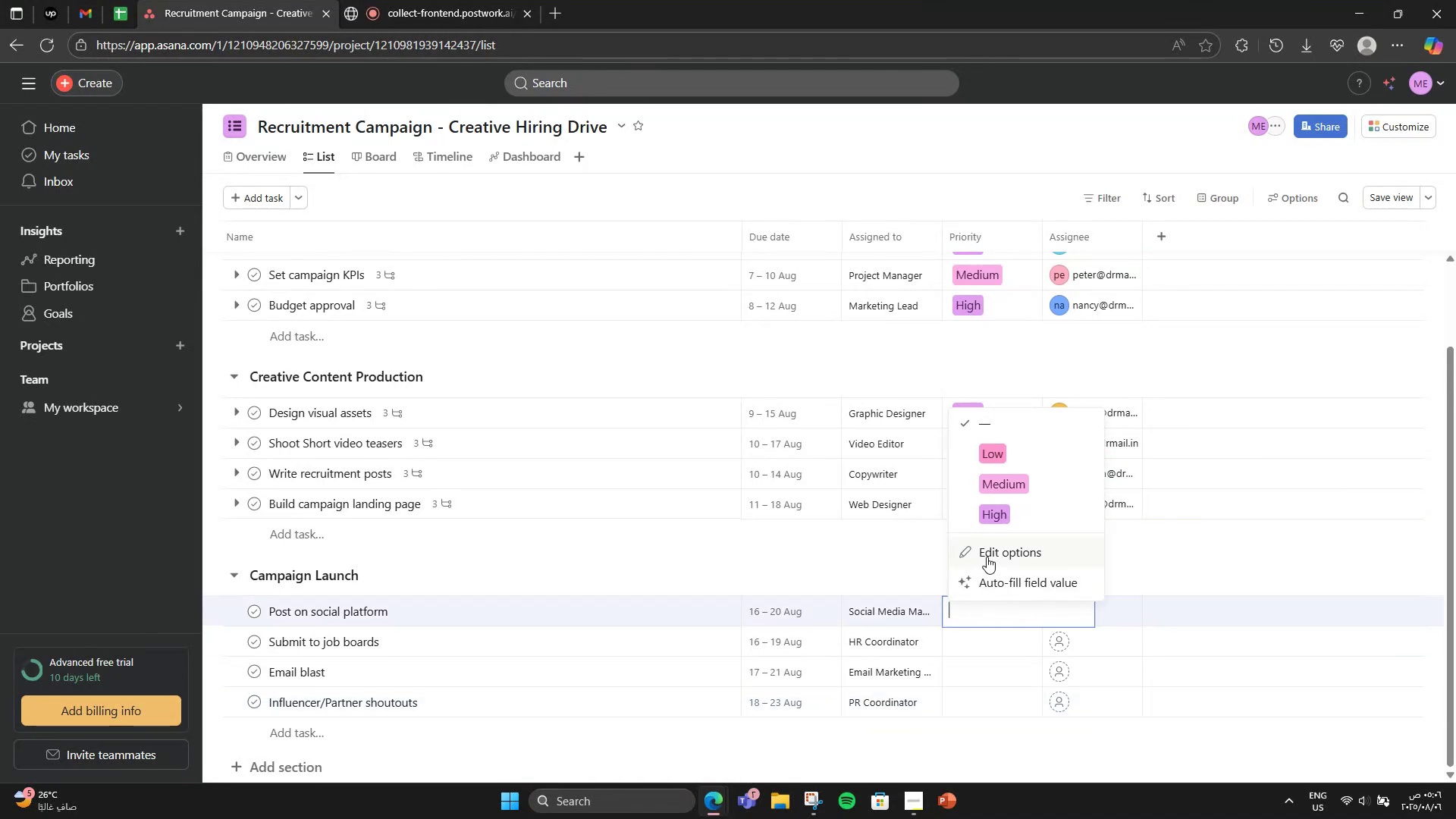 
left_click([999, 526])
 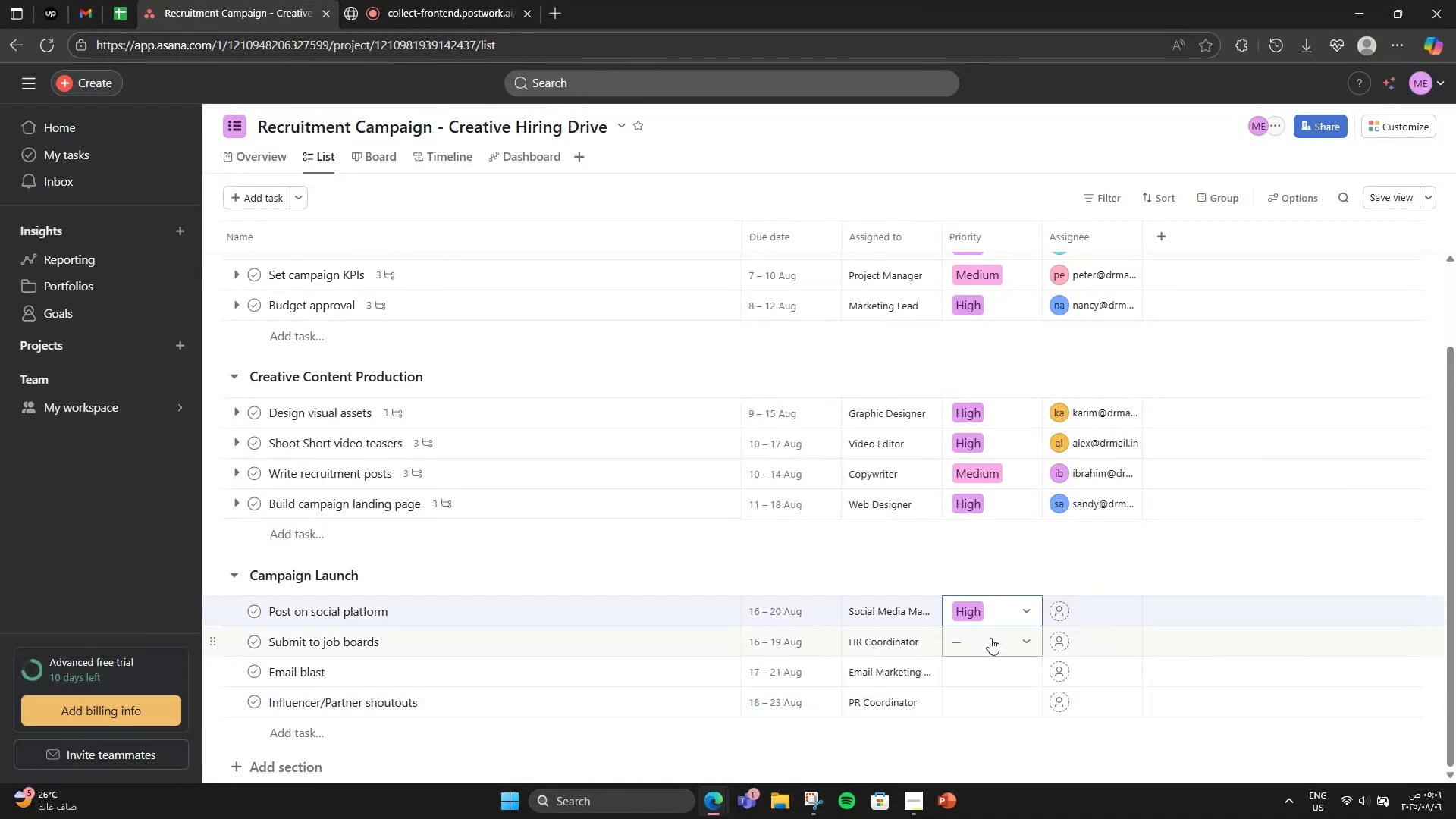 
left_click([990, 638])
 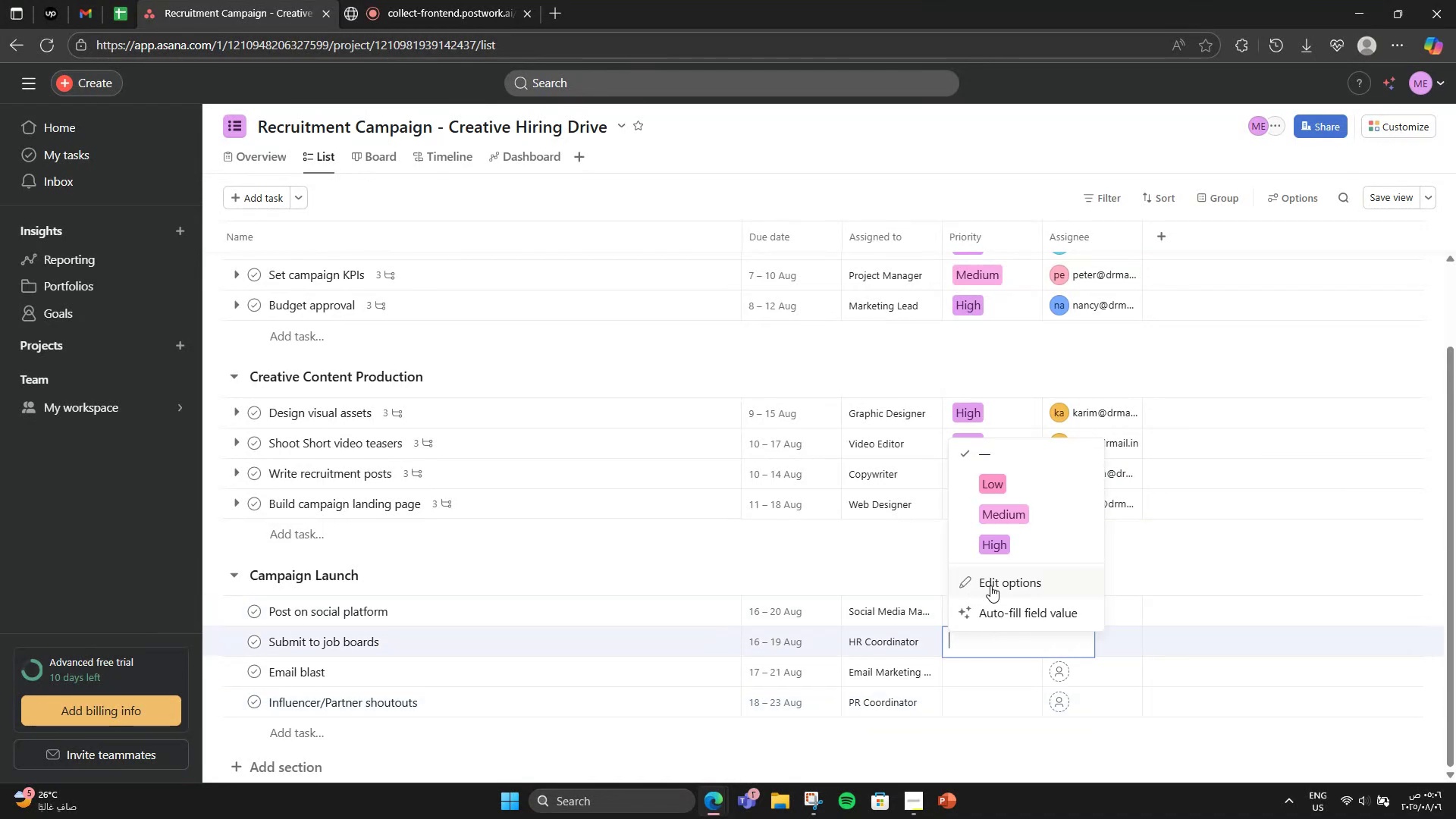 
left_click([990, 541])
 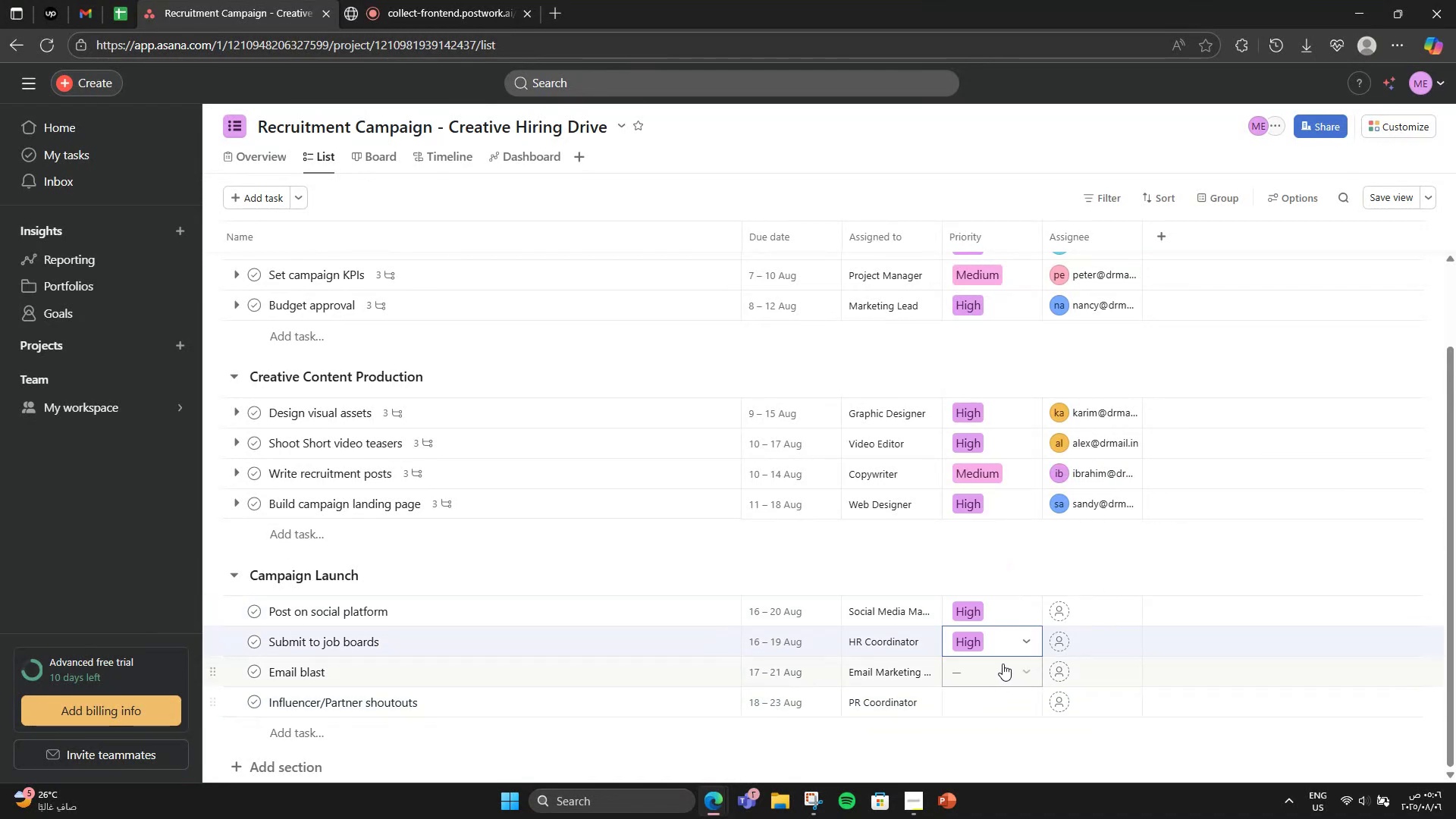 
left_click([1003, 663])
 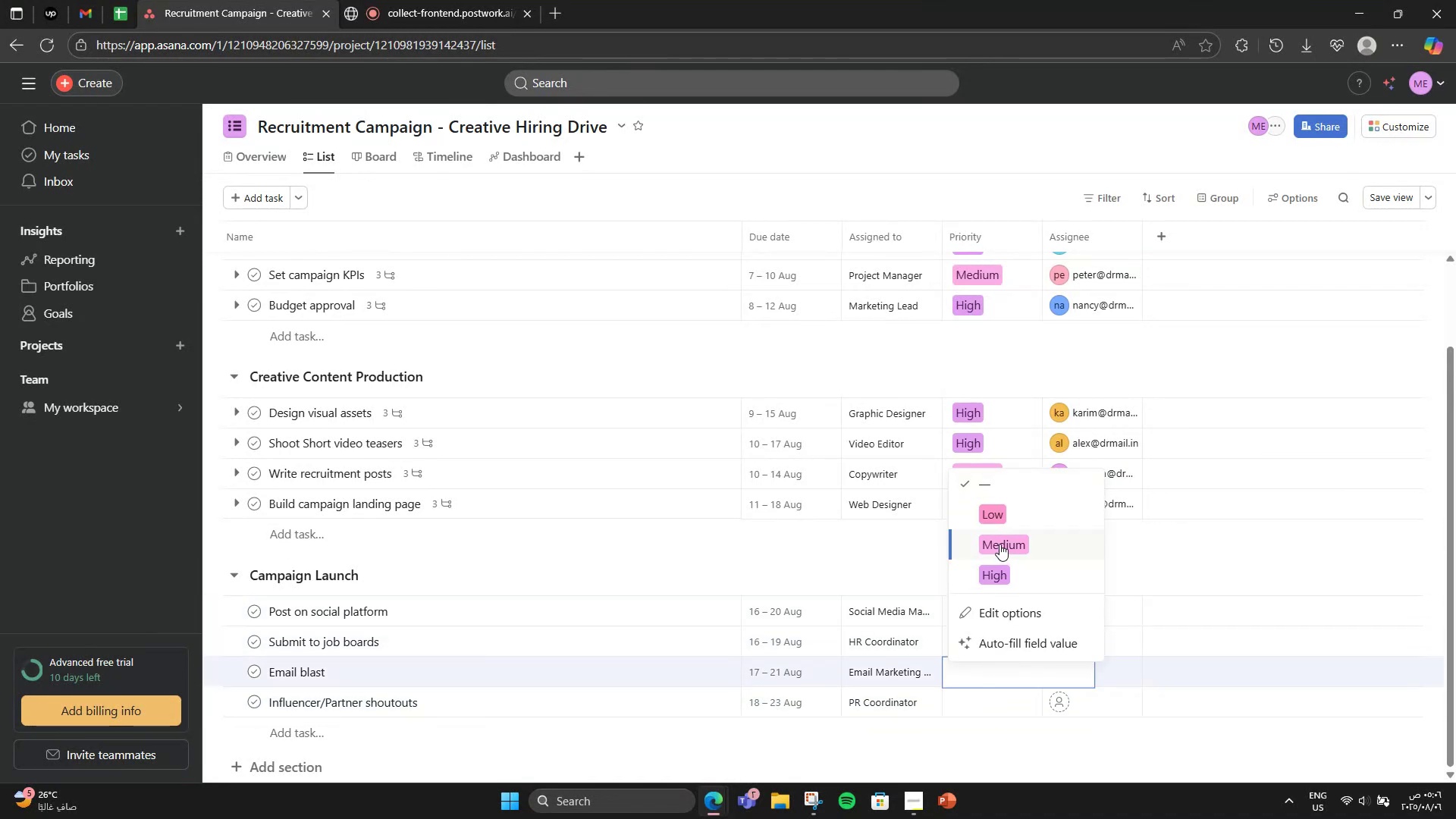 
left_click([999, 544])
 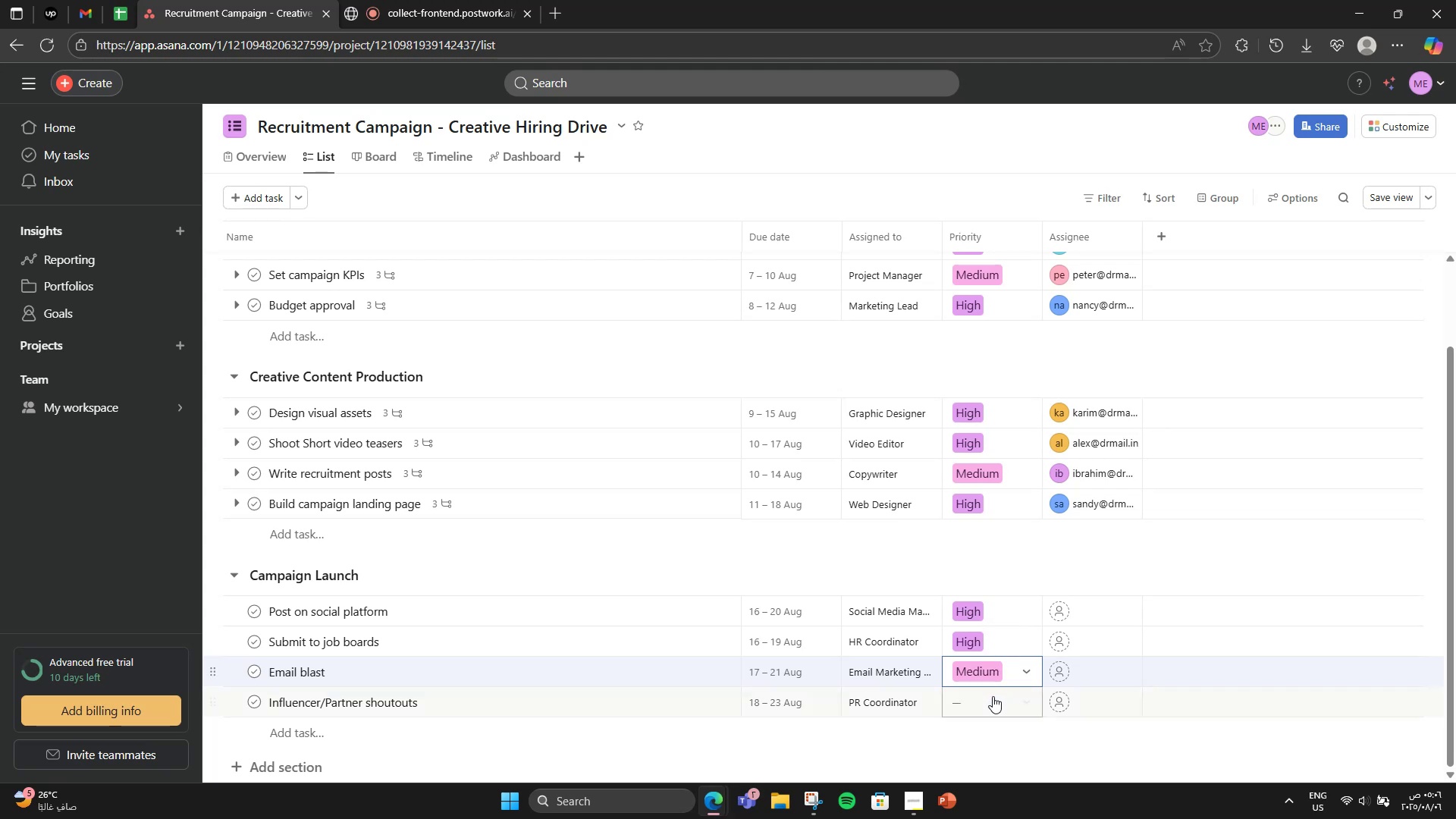 
left_click([991, 698])
 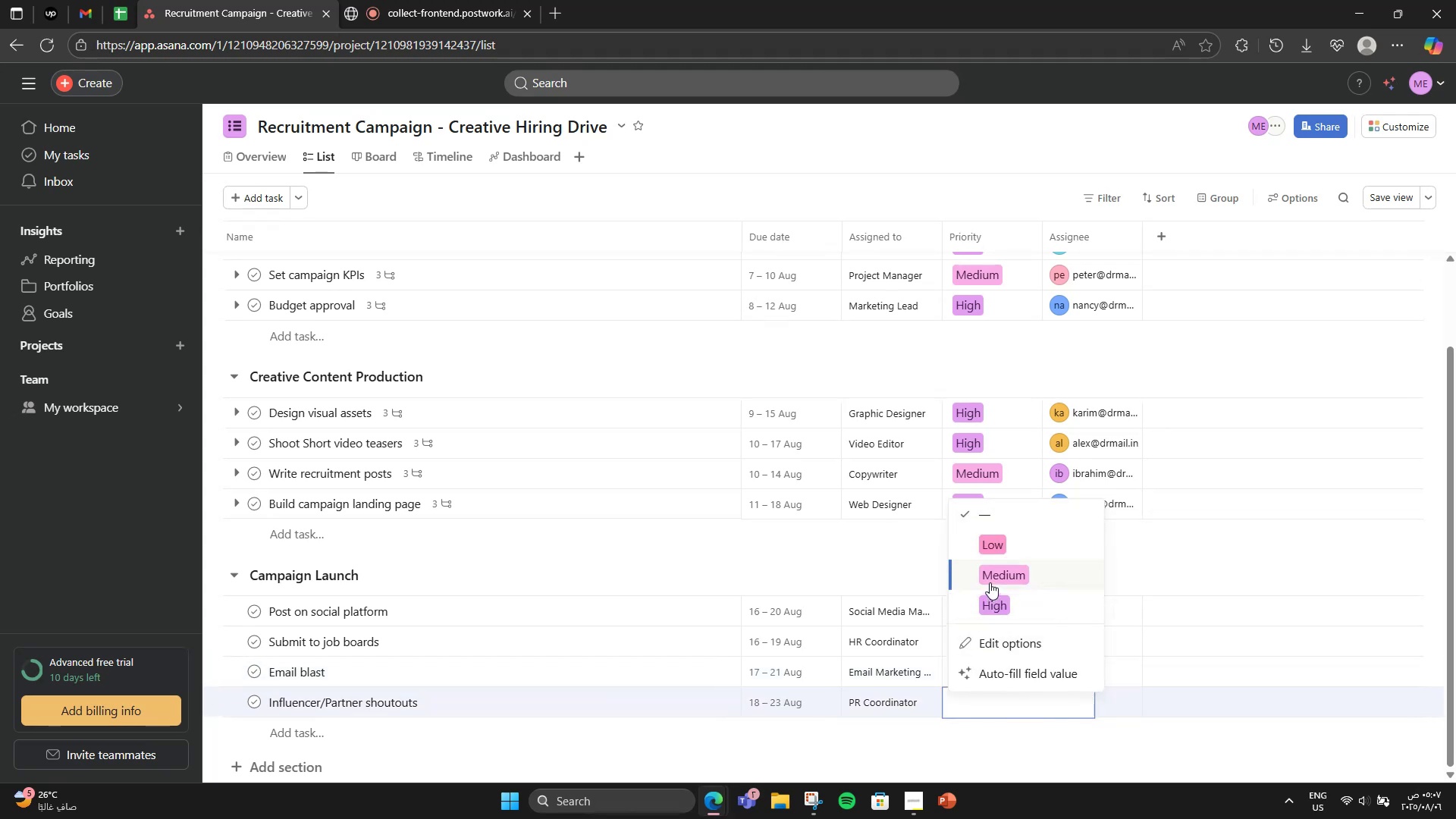 
left_click([990, 582])
 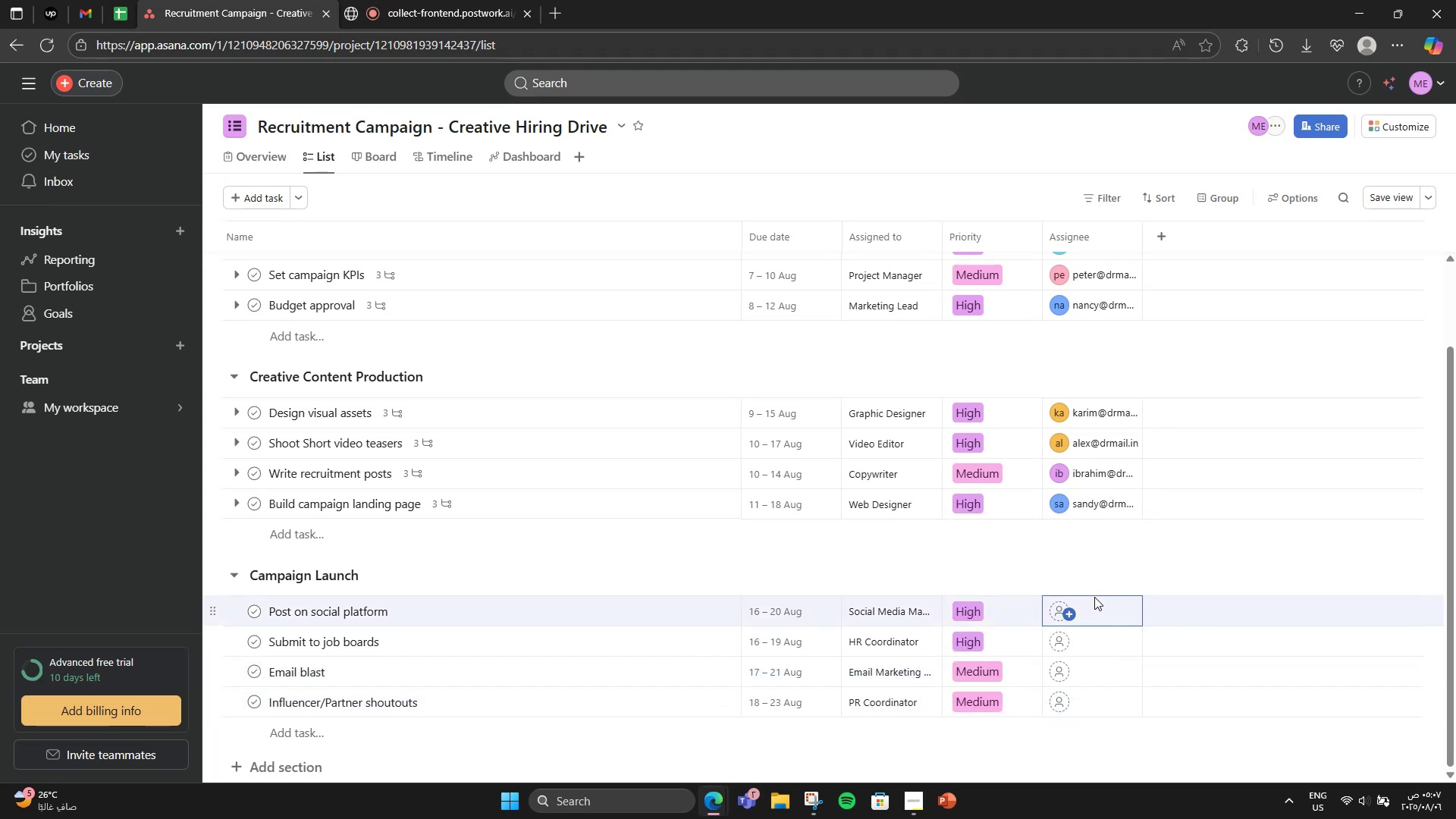 
left_click([1090, 599])
 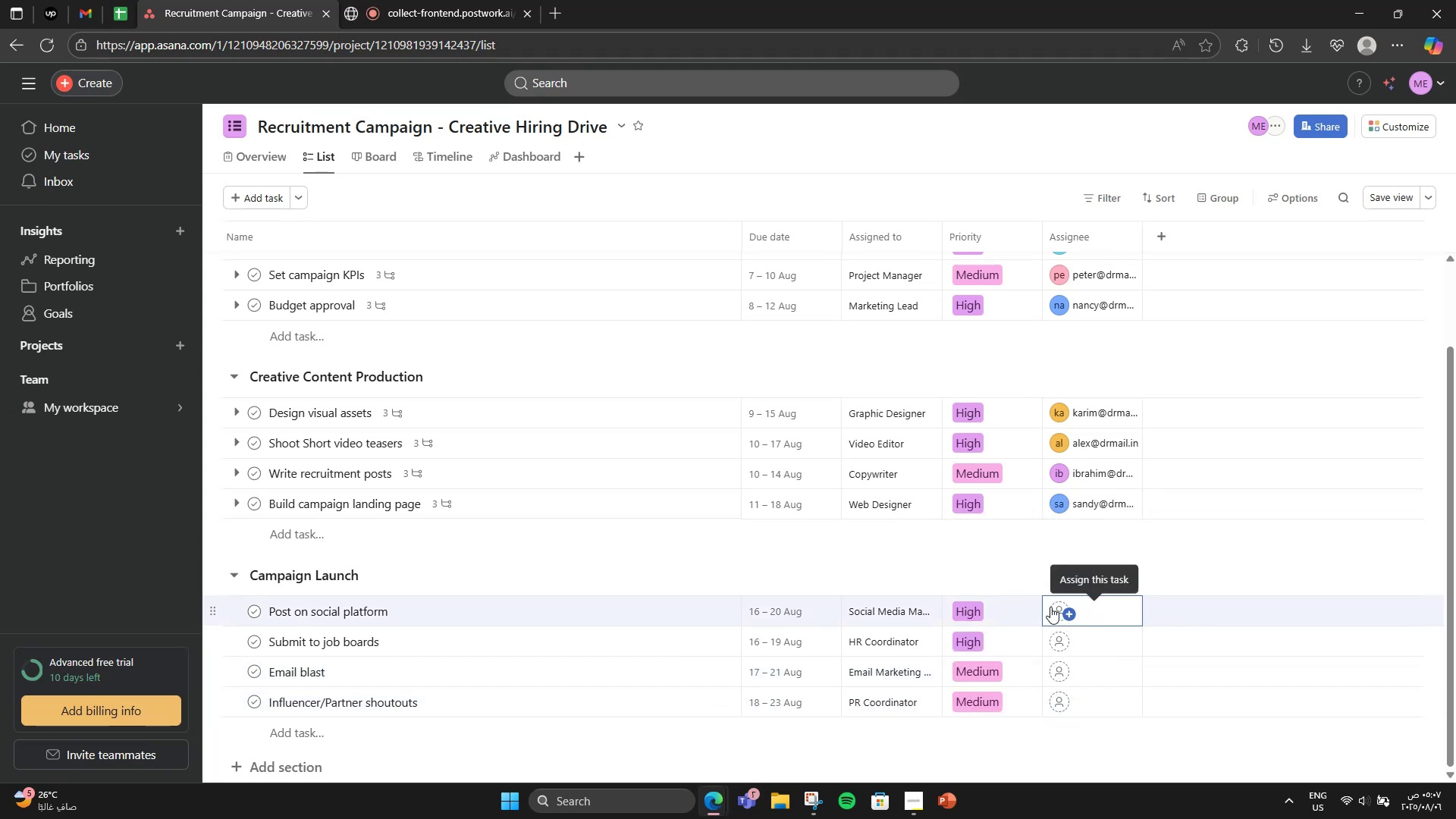 
left_click([1050, 607])
 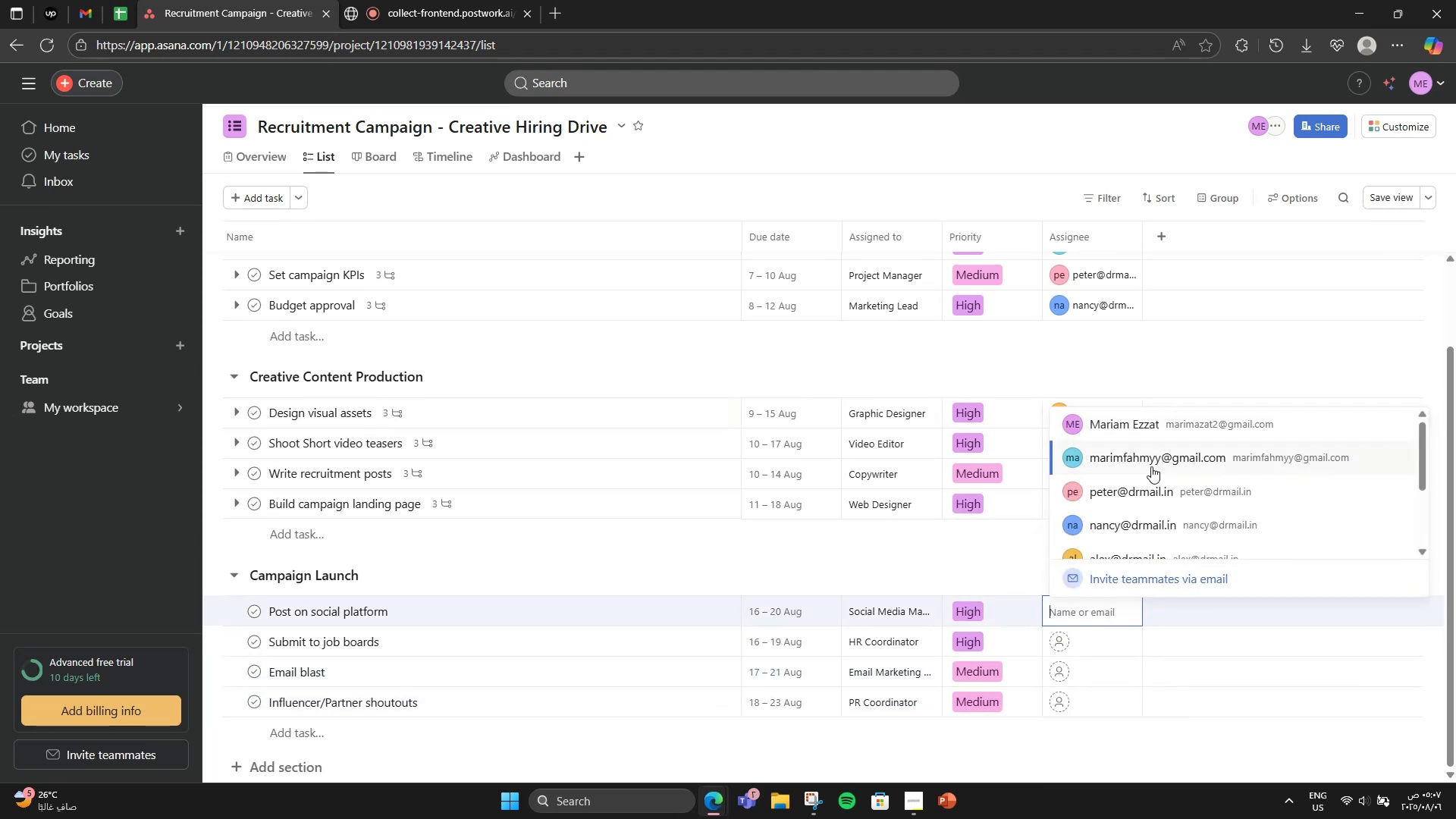 
left_click([1154, 479])
 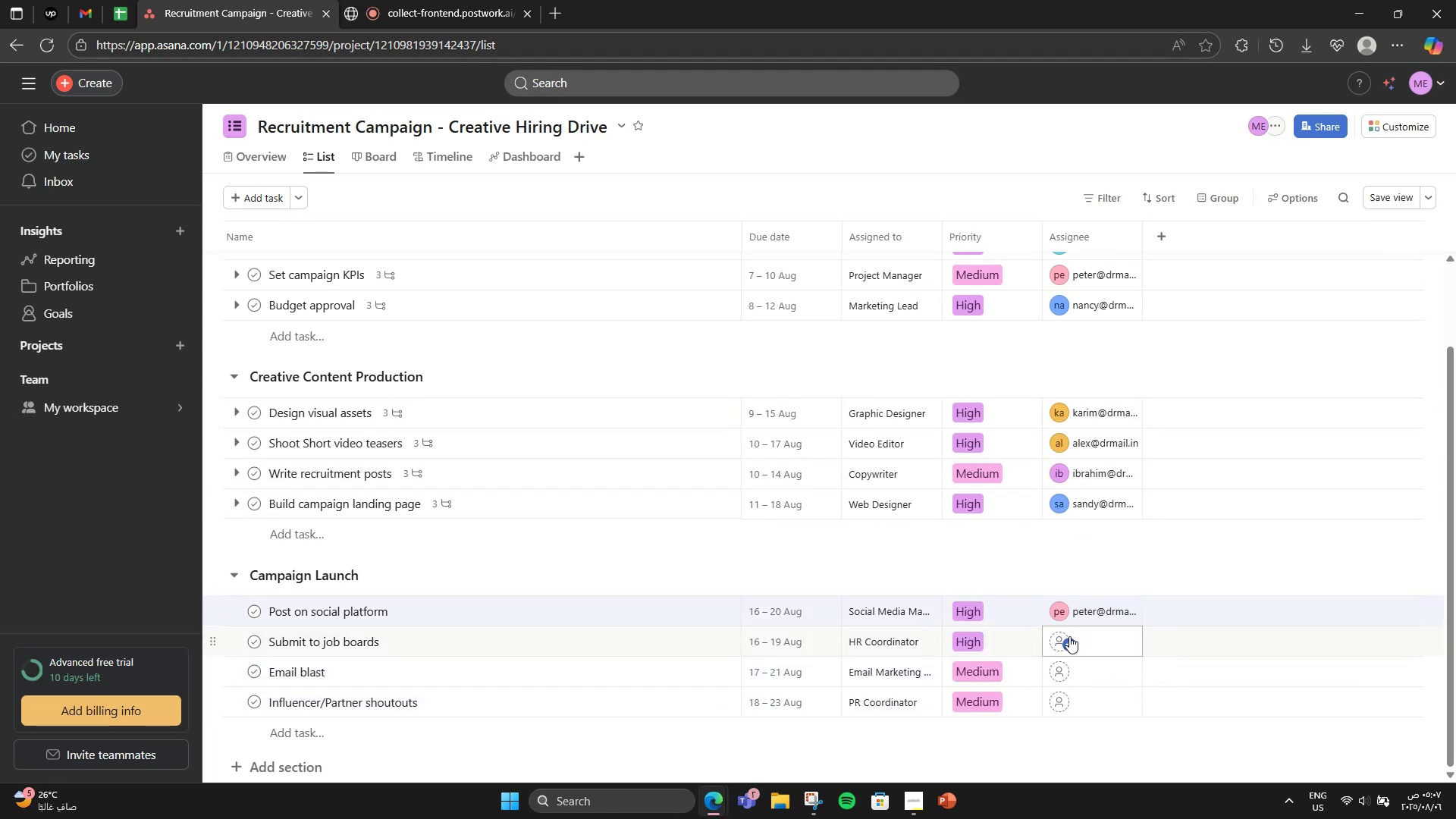 
left_click([1069, 636])
 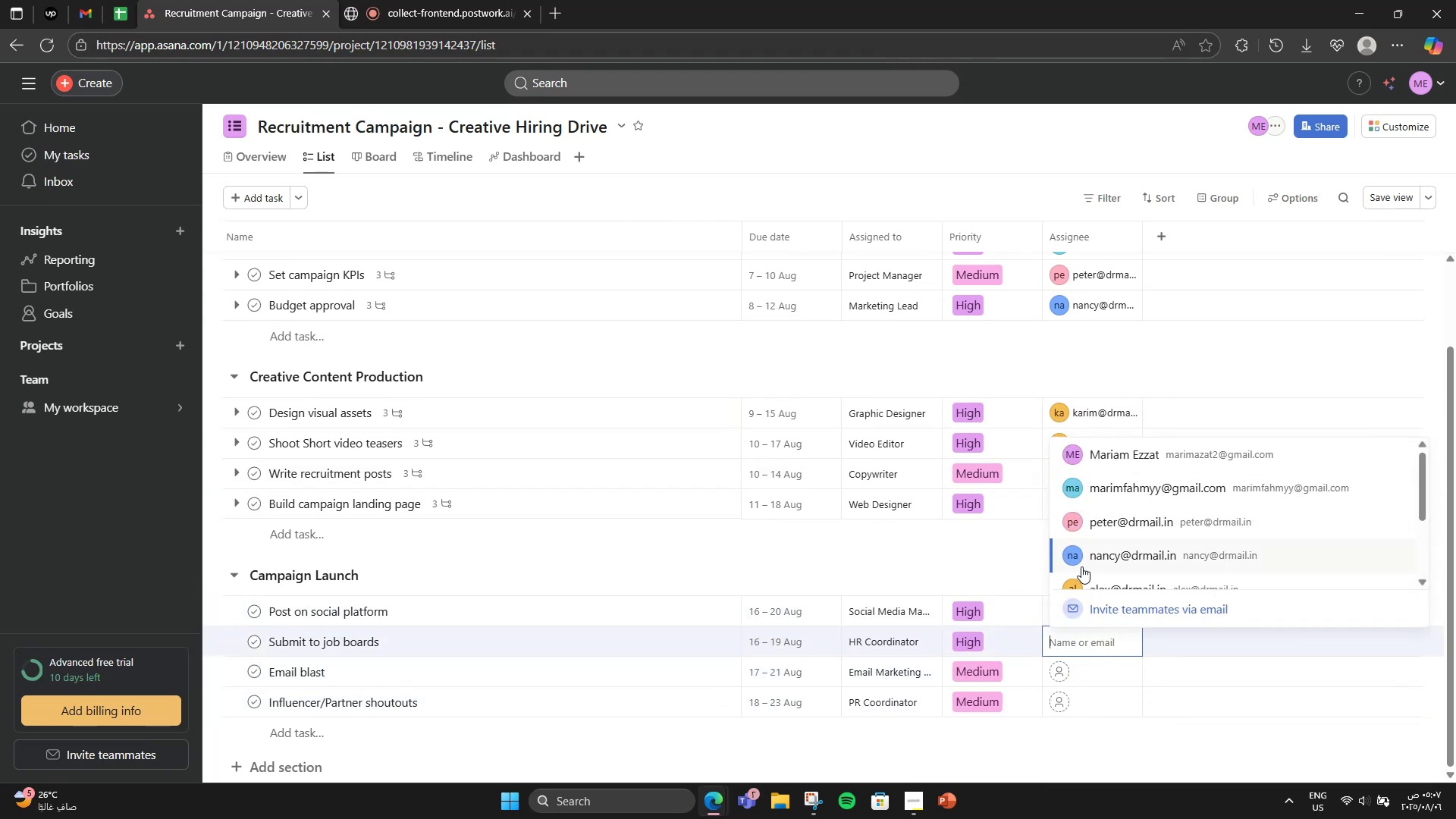 
left_click([1081, 566])
 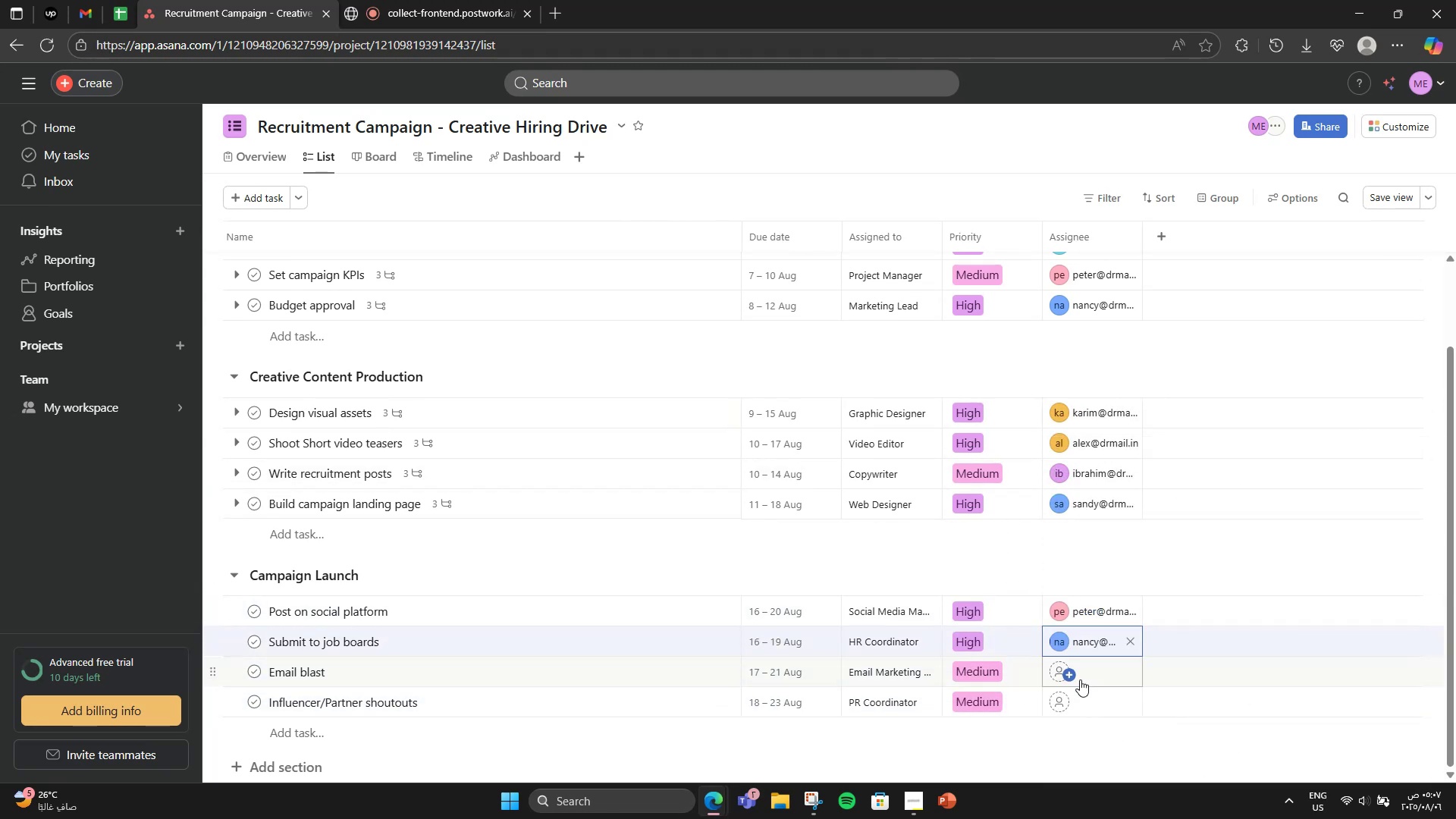 
left_click([1080, 679])
 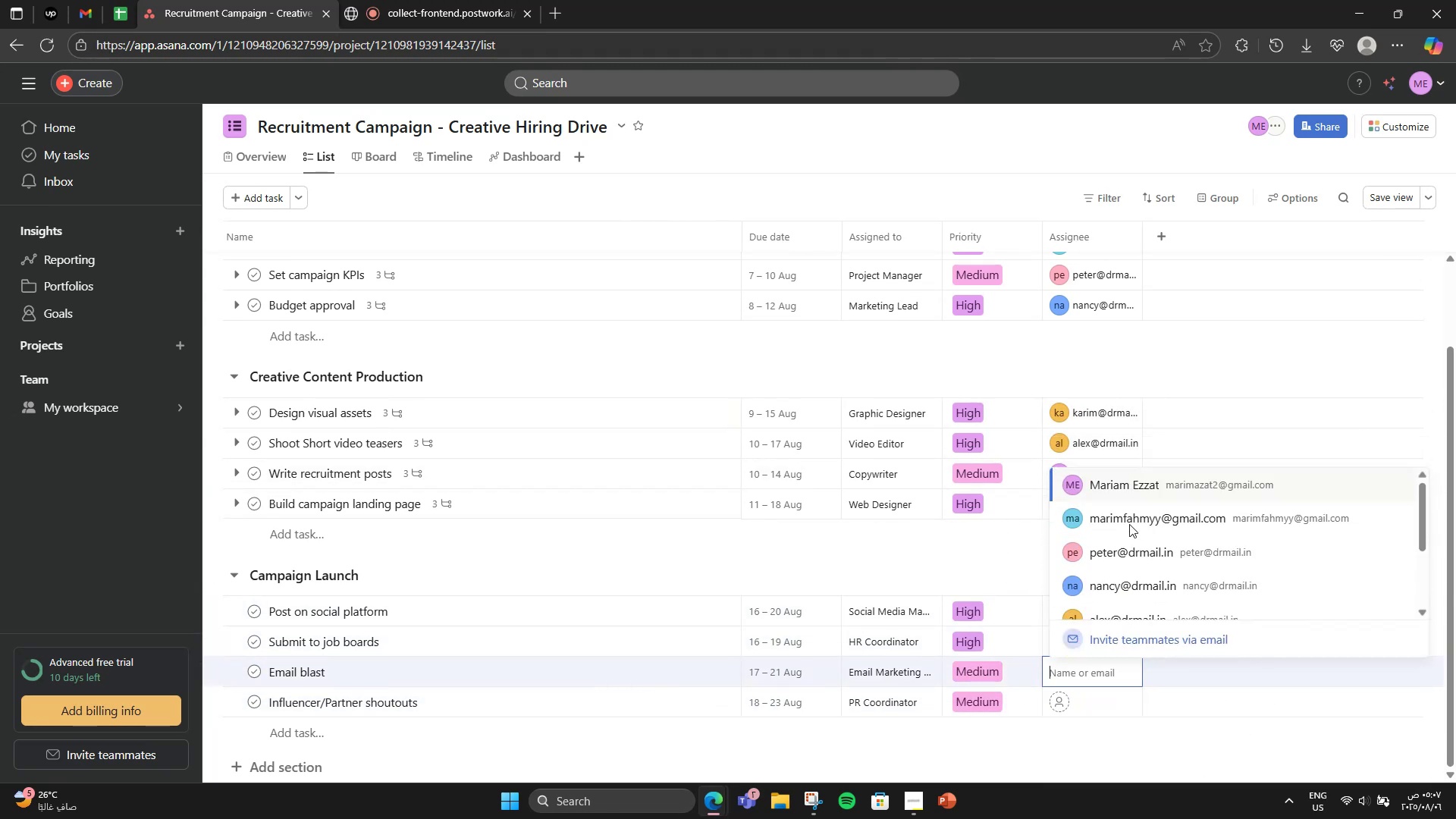 
scroll: coordinate [1129, 524], scroll_direction: down, amount: 1.0
 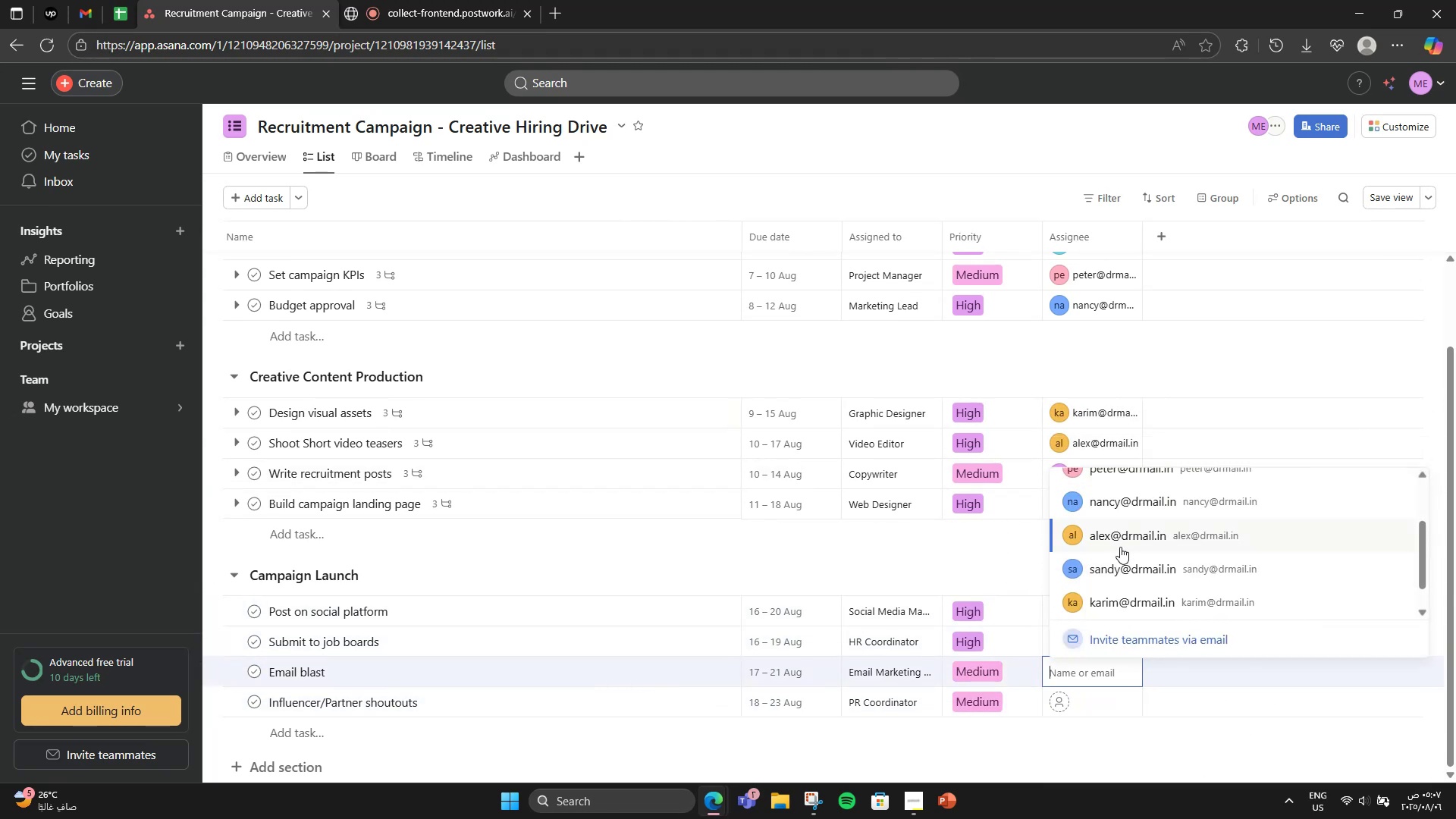 
left_click([1120, 544])
 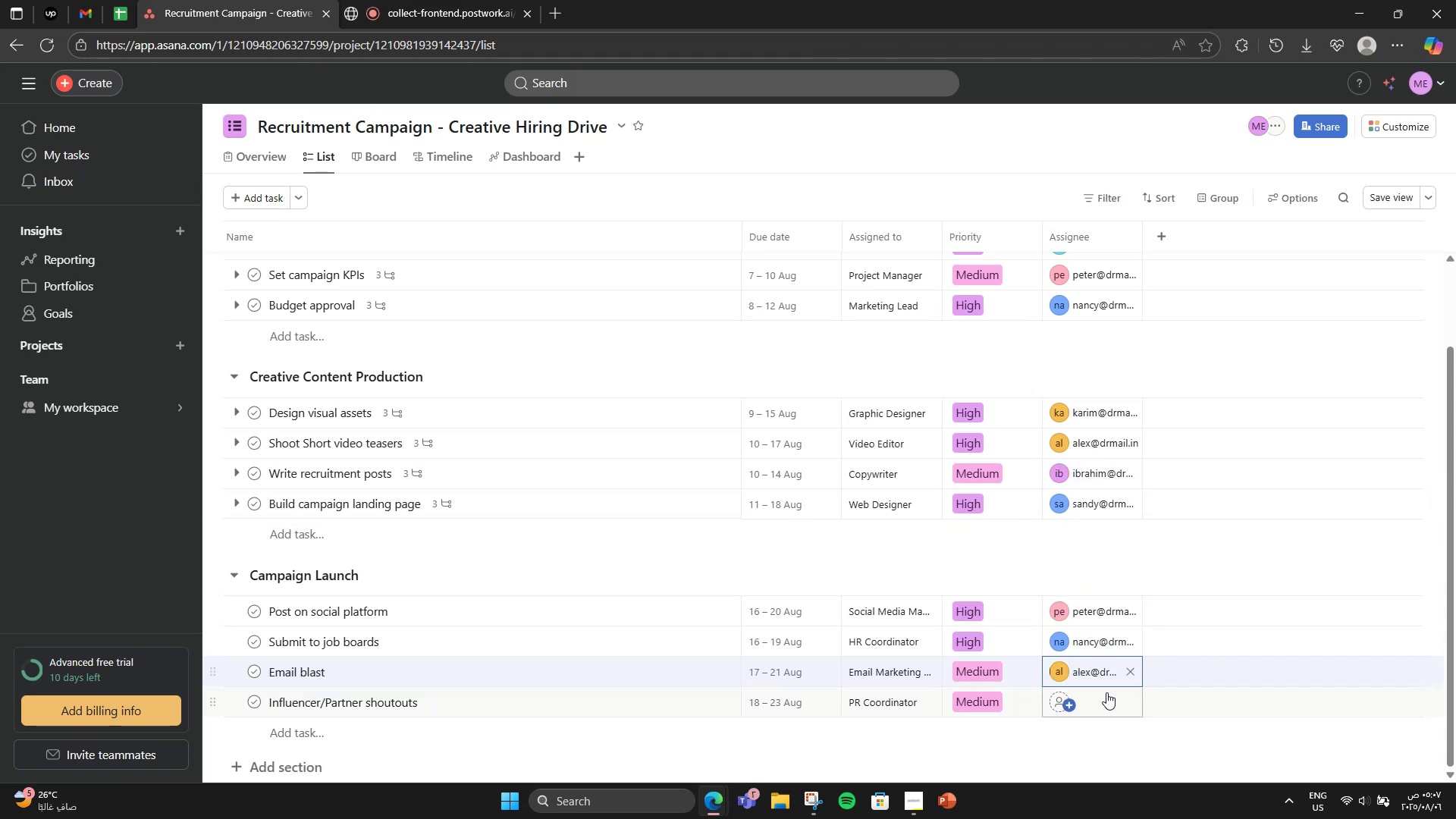 
left_click([1106, 693])
 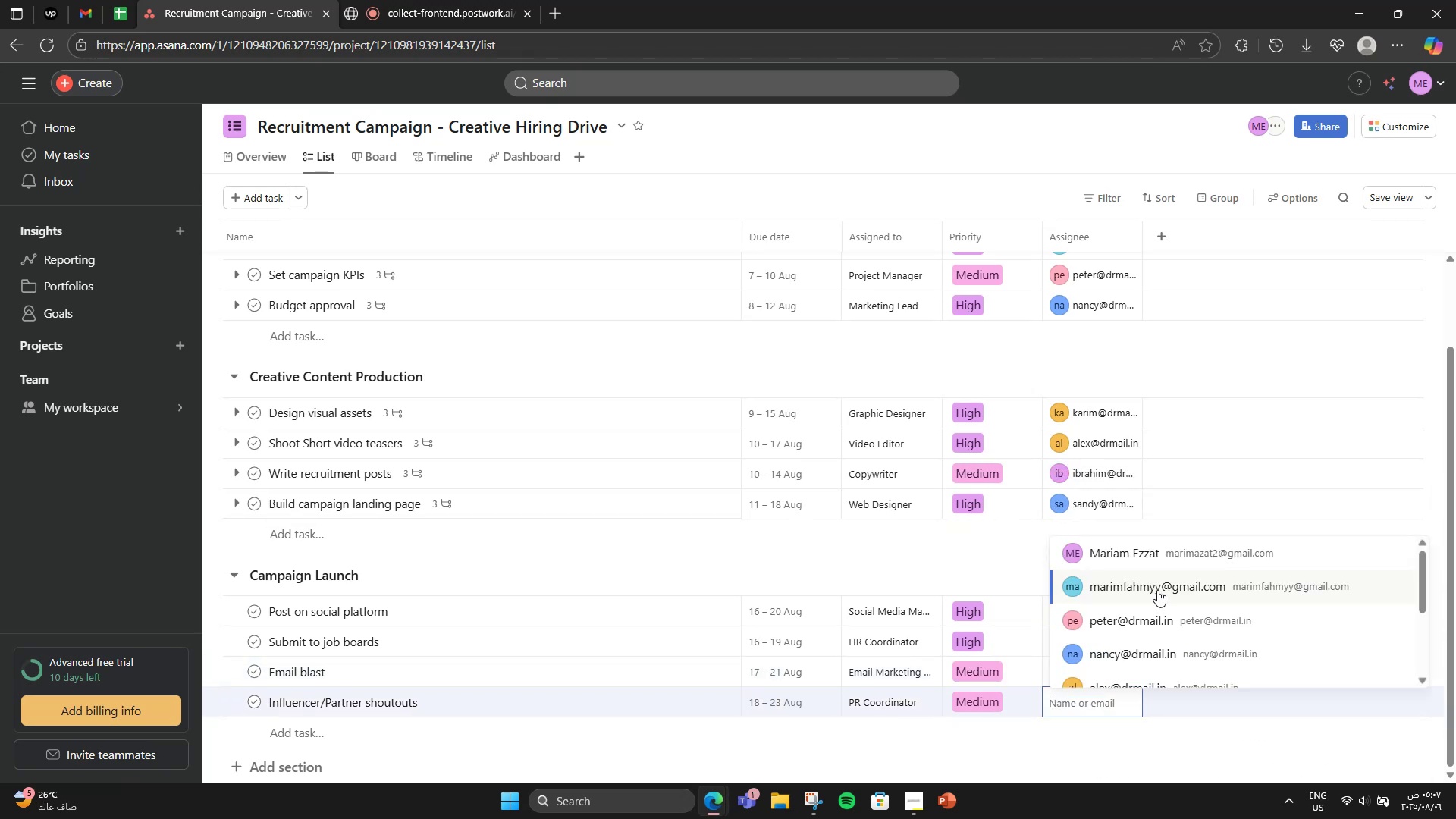 
scroll: coordinate [1157, 557], scroll_direction: down, amount: 2.0
 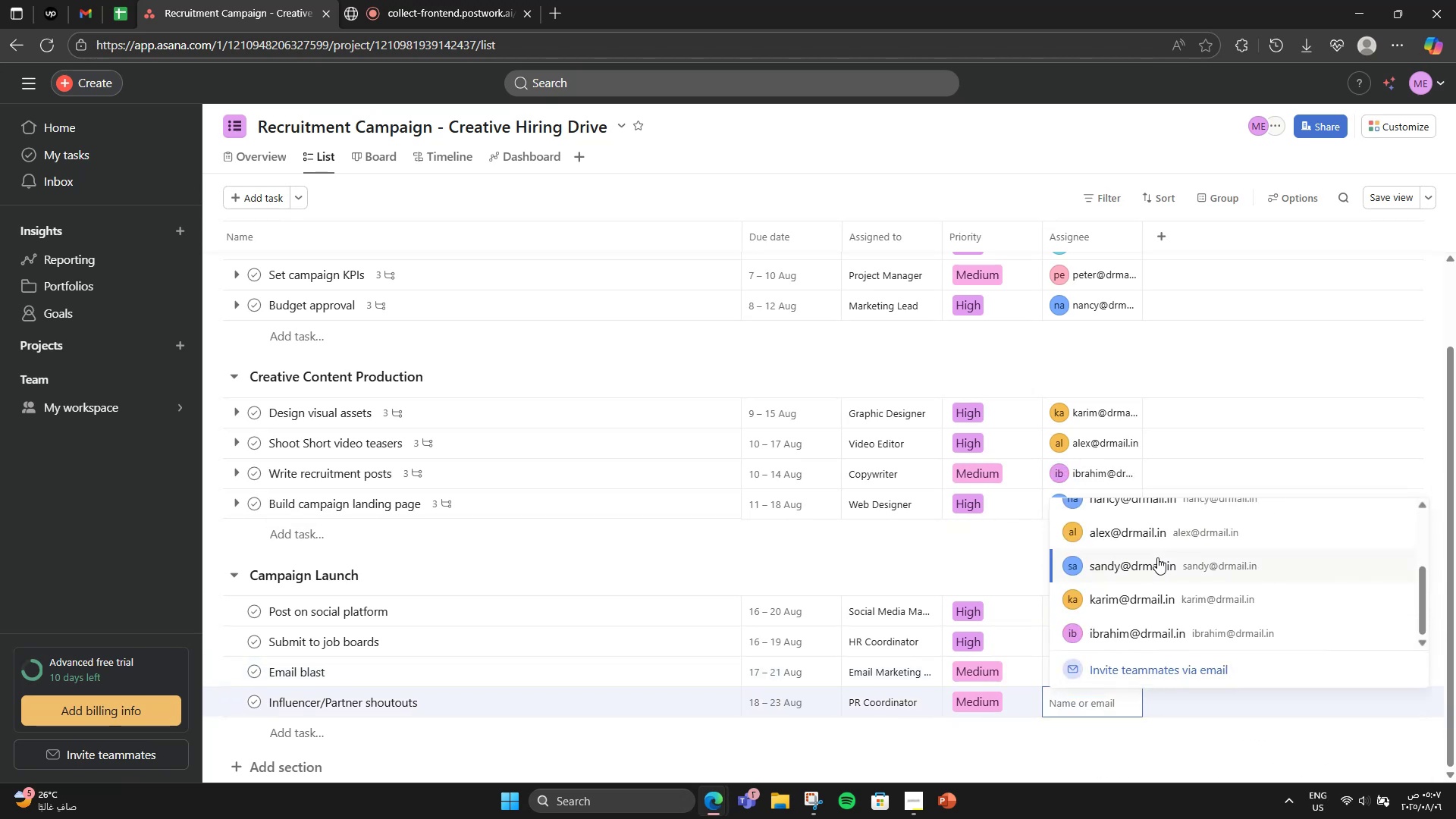 
left_click([1157, 557])
 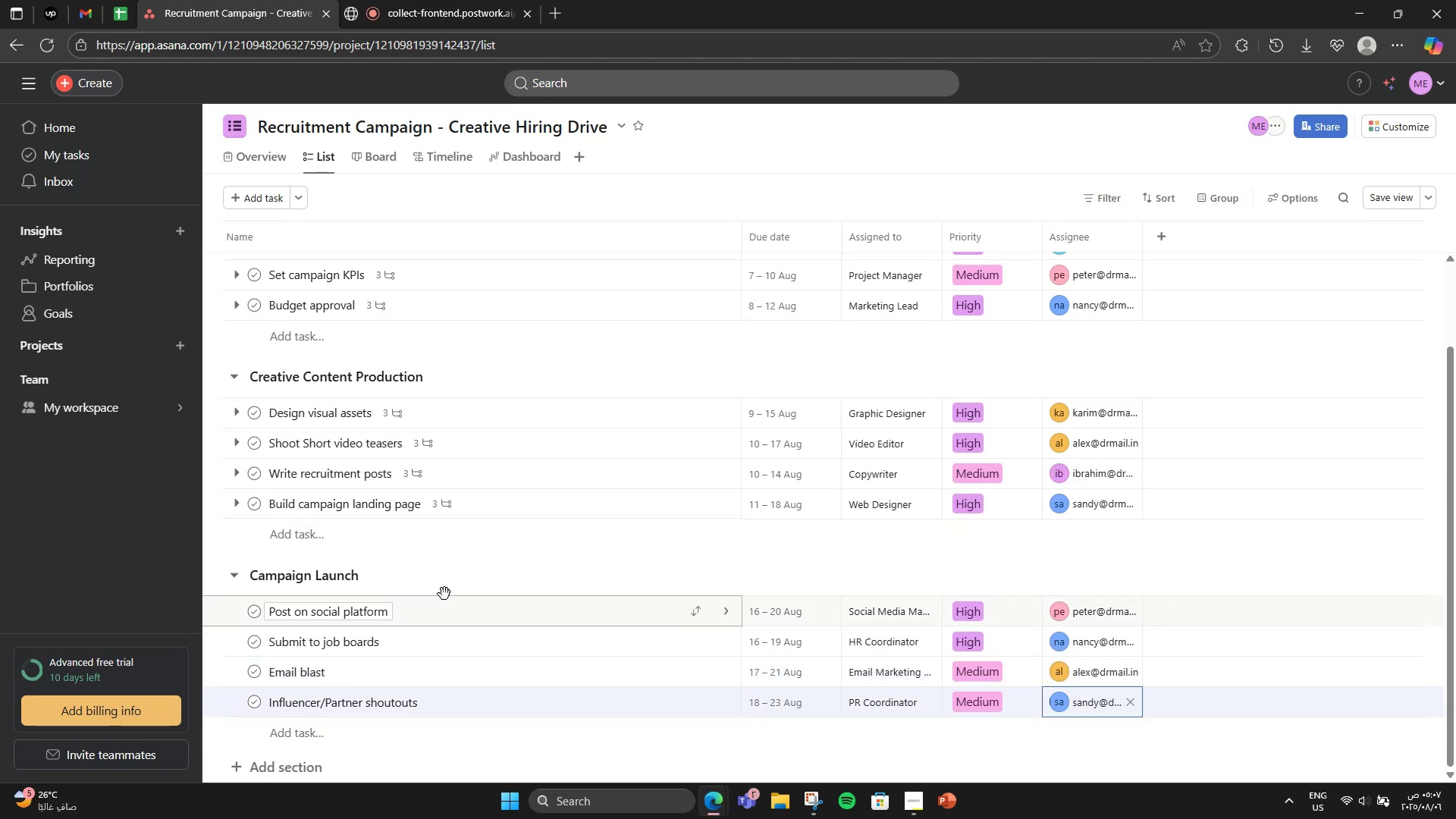 
left_click([414, 605])
 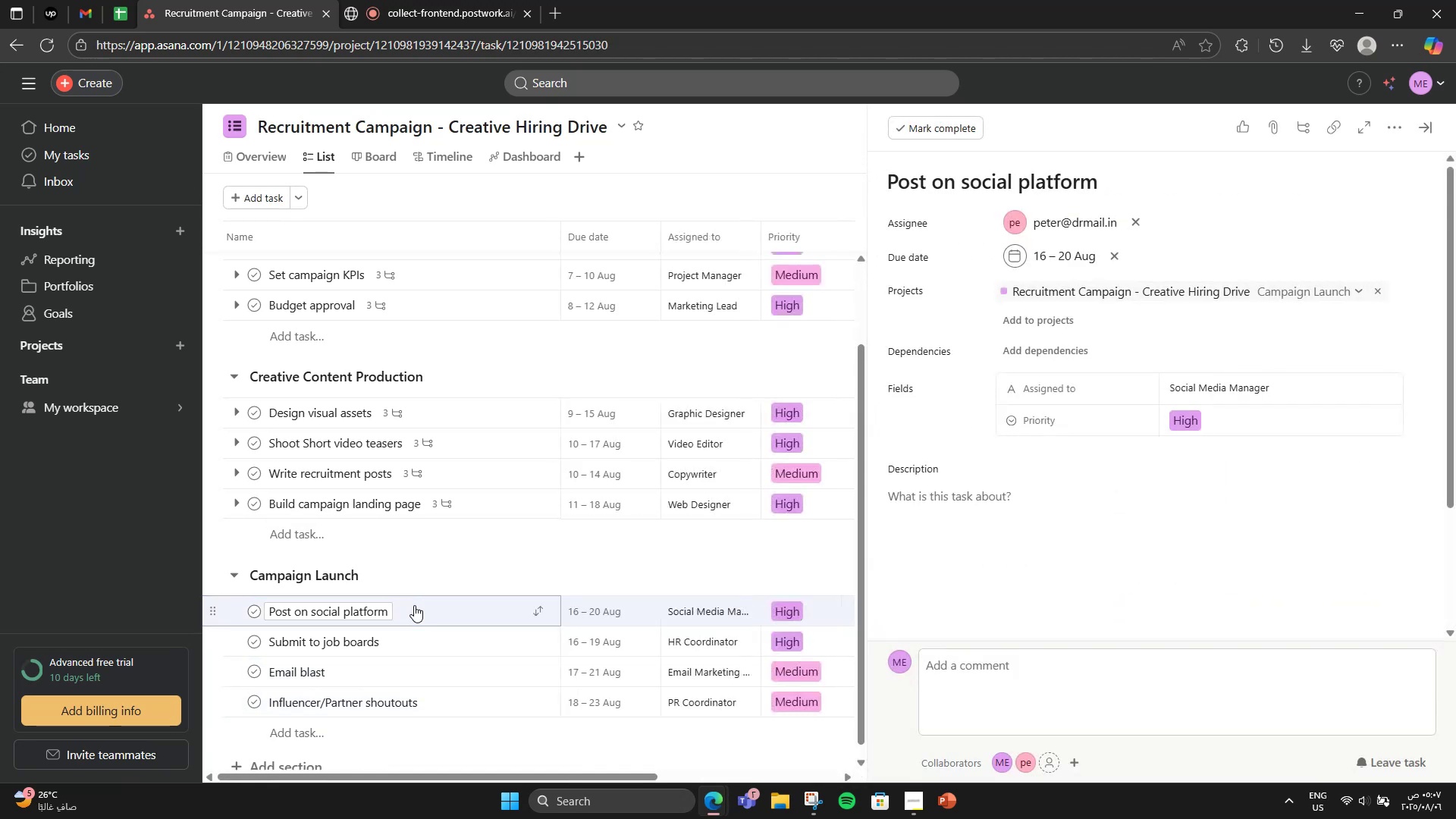 
scroll: coordinate [918, 359], scroll_direction: down, amount: 3.0
 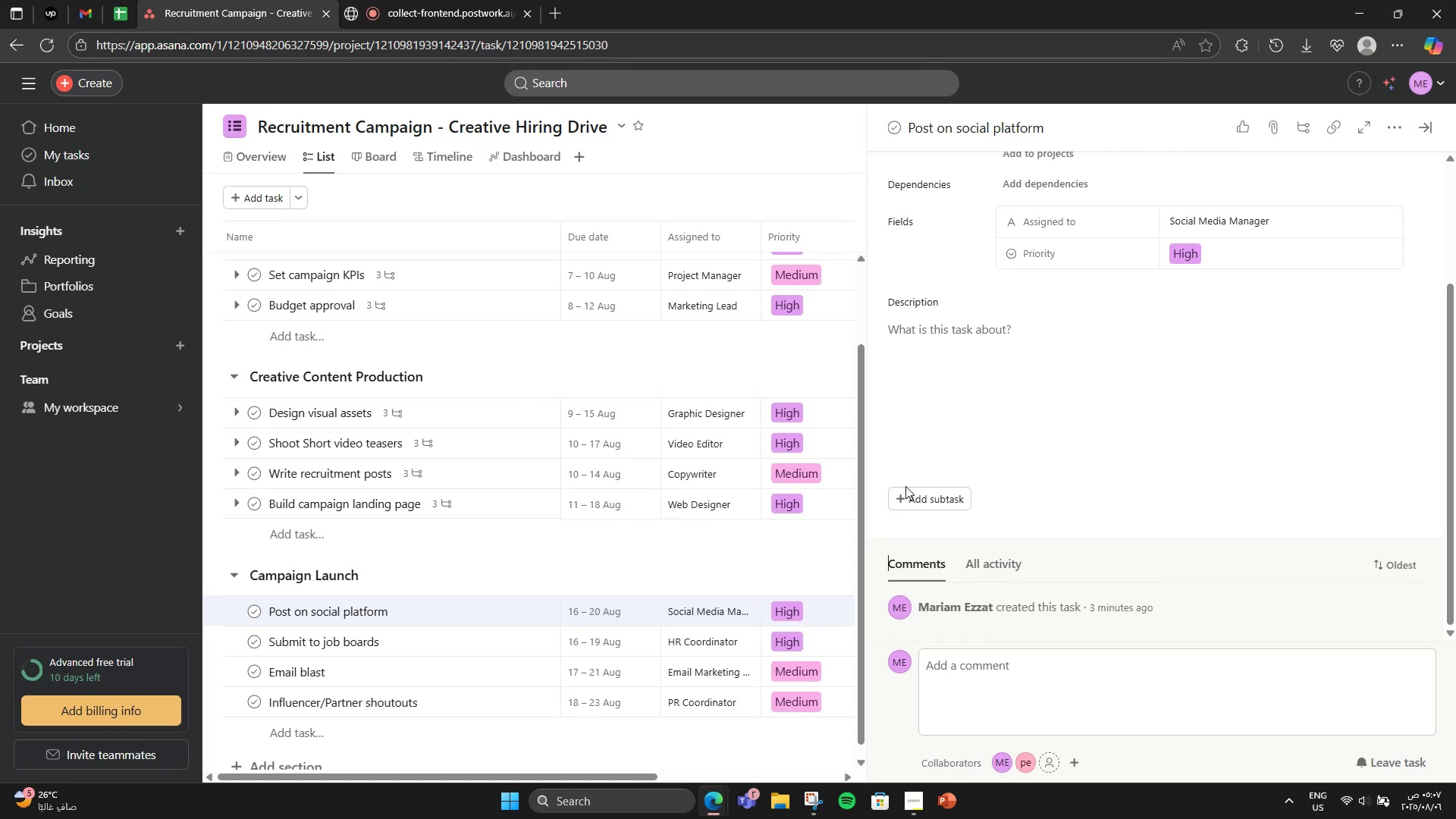 
double_click([902, 490])
 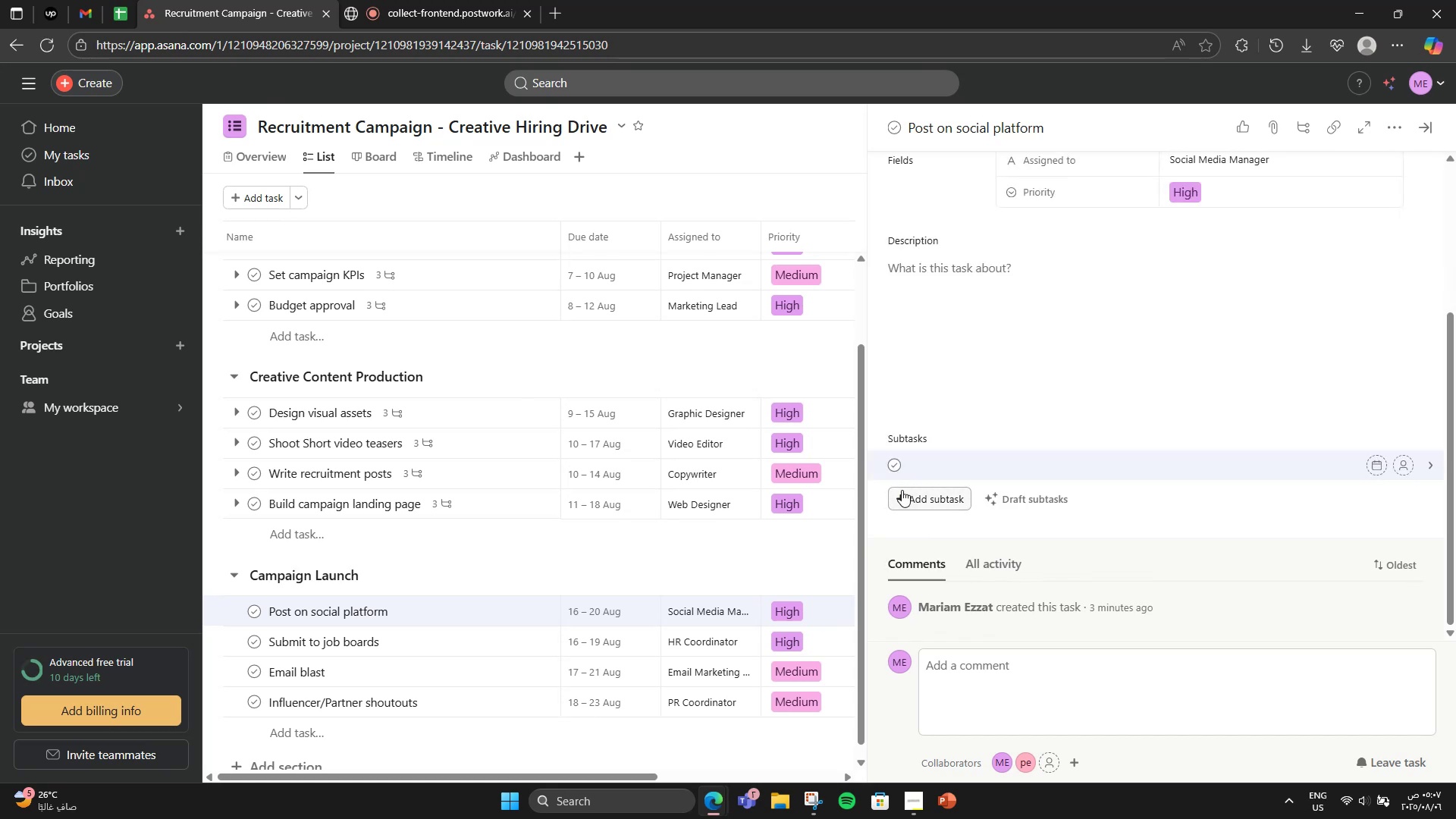 
type(Linkd)
key(Backspace)
type(e)
key(Backspace)
type(d)
key(Backspace)
type(edIN)
key(Backspace)
type(n)
 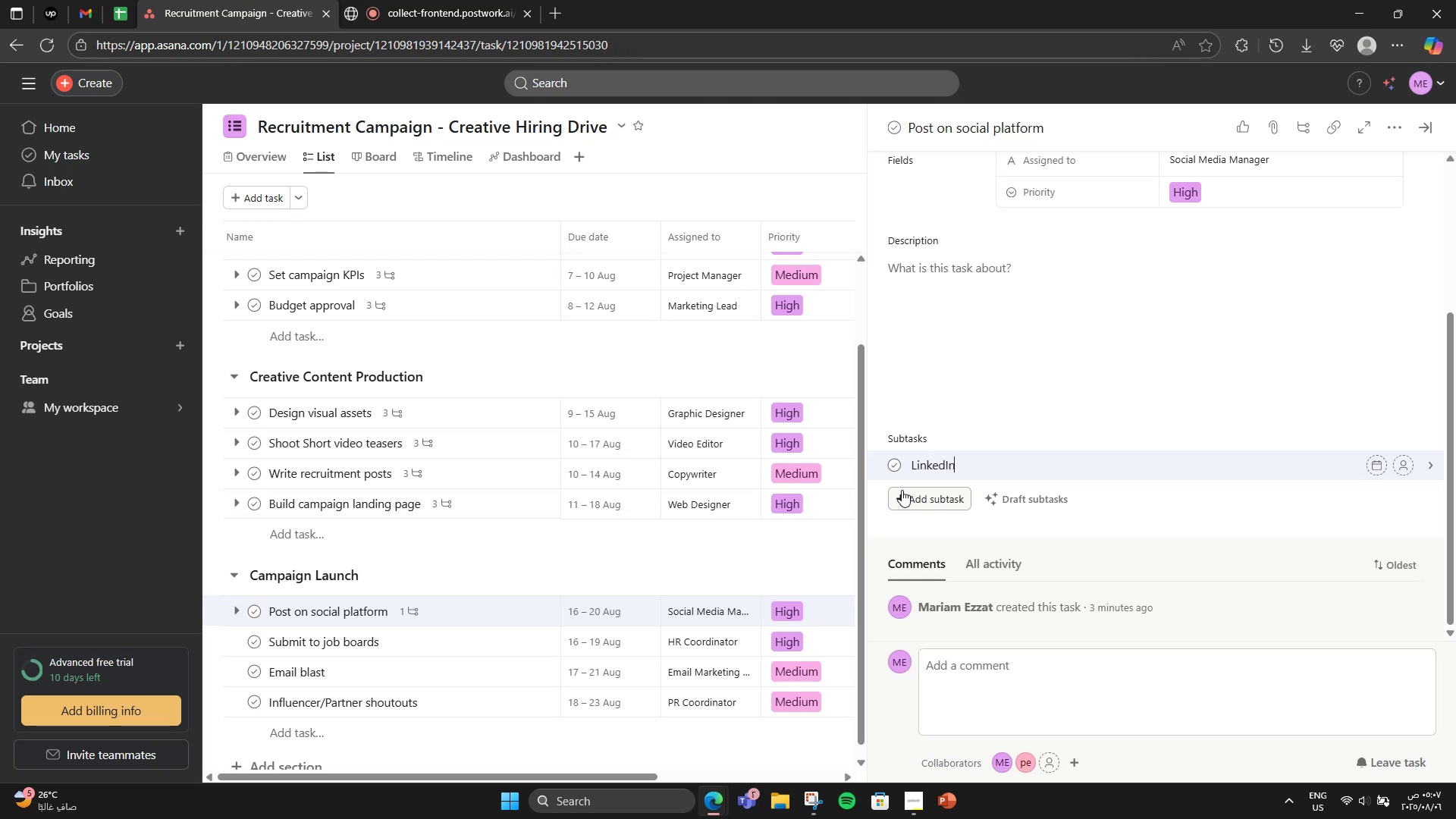 
key(Enter)
 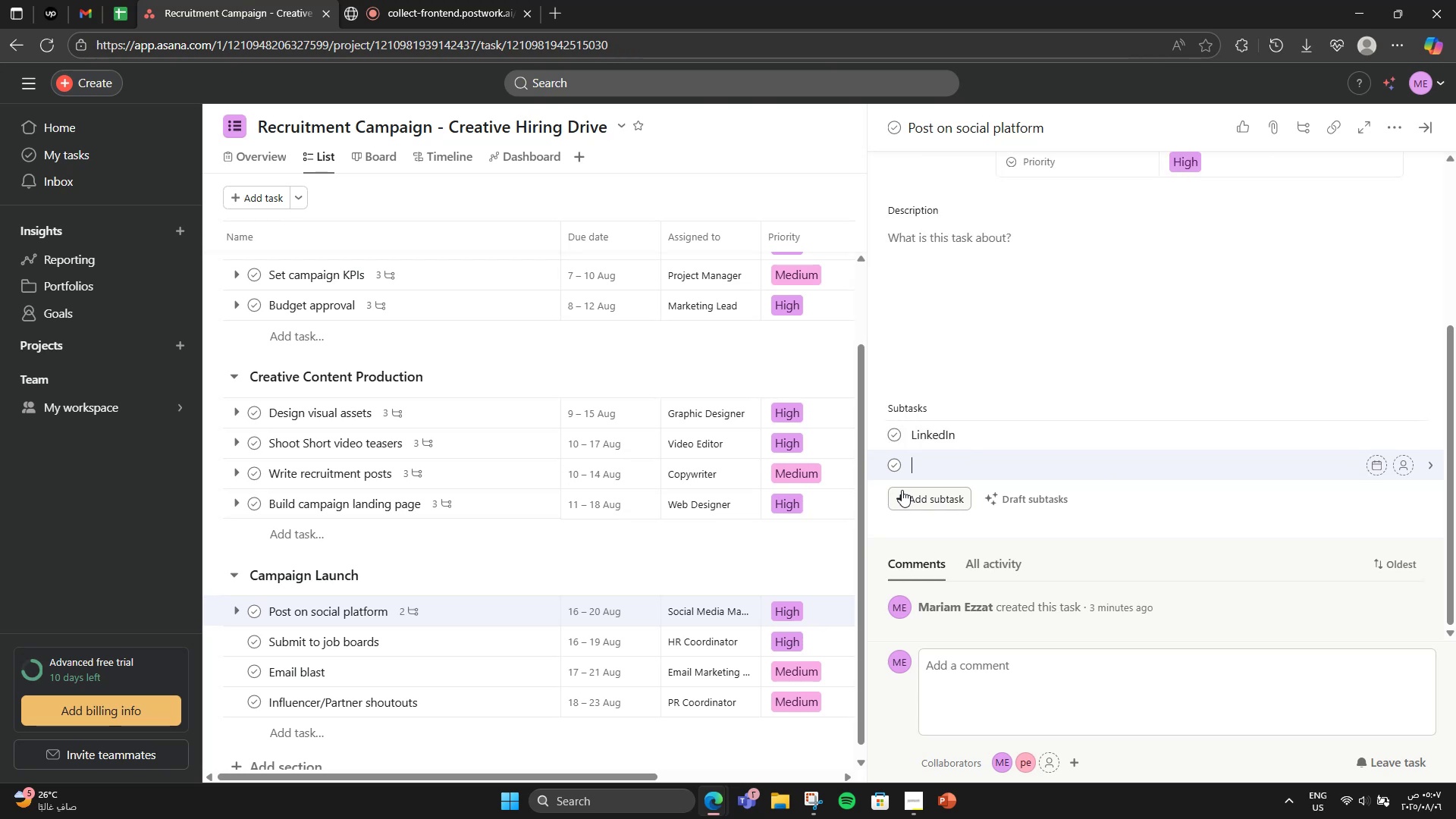 
type(Instagram)
 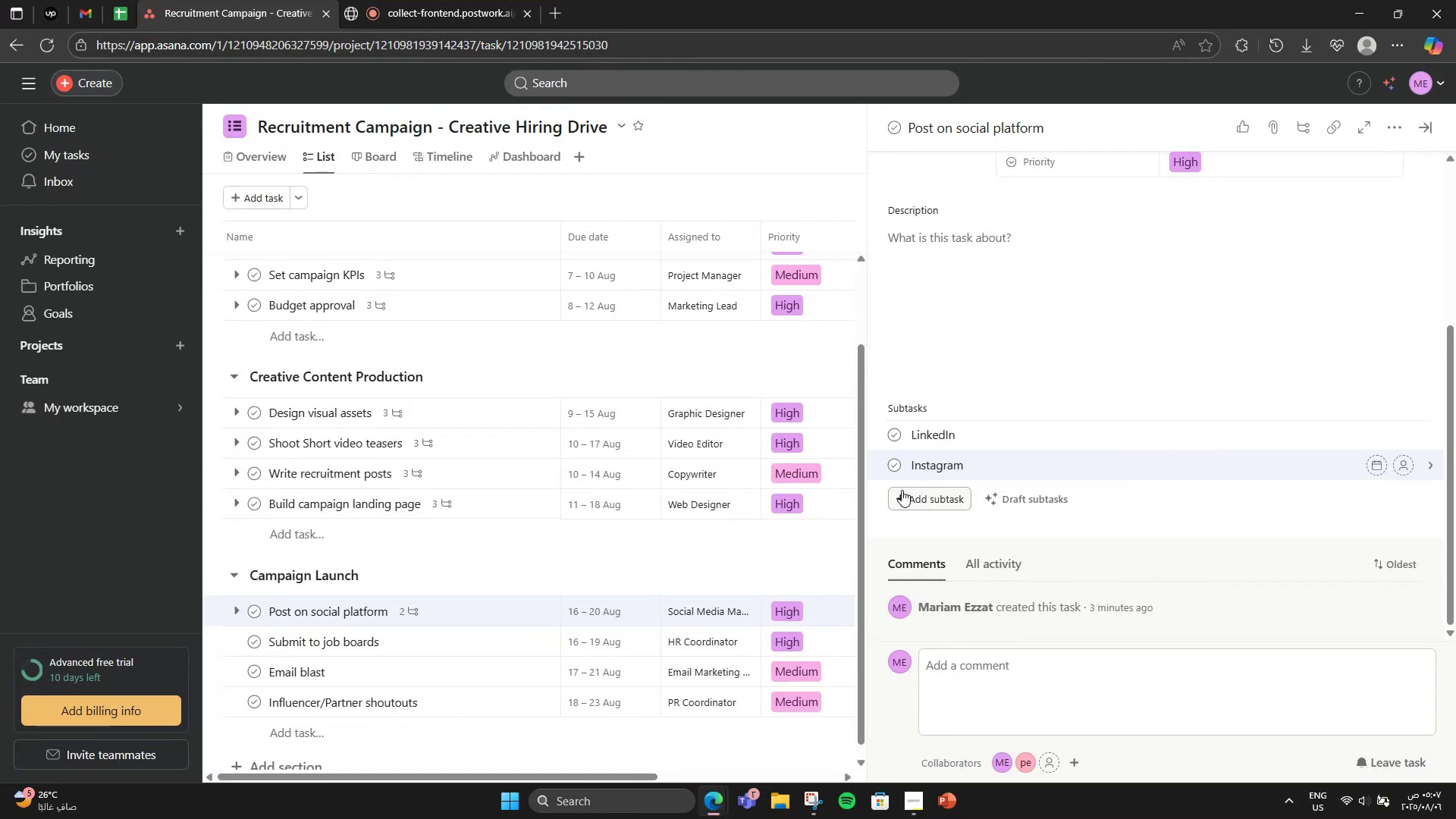 
key(Enter)
 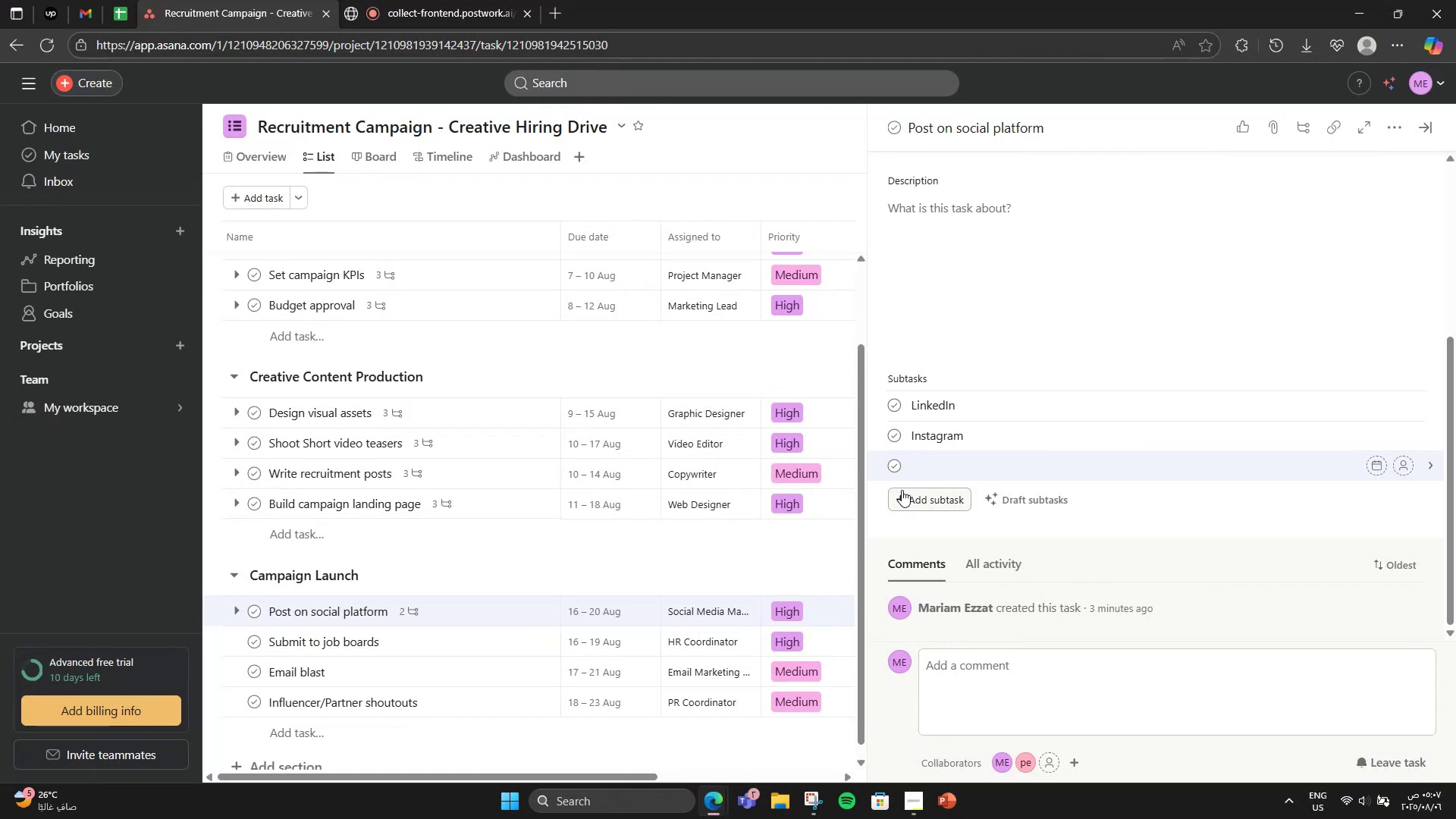 
type(Behans)
key(Backspace)
type(ce)
 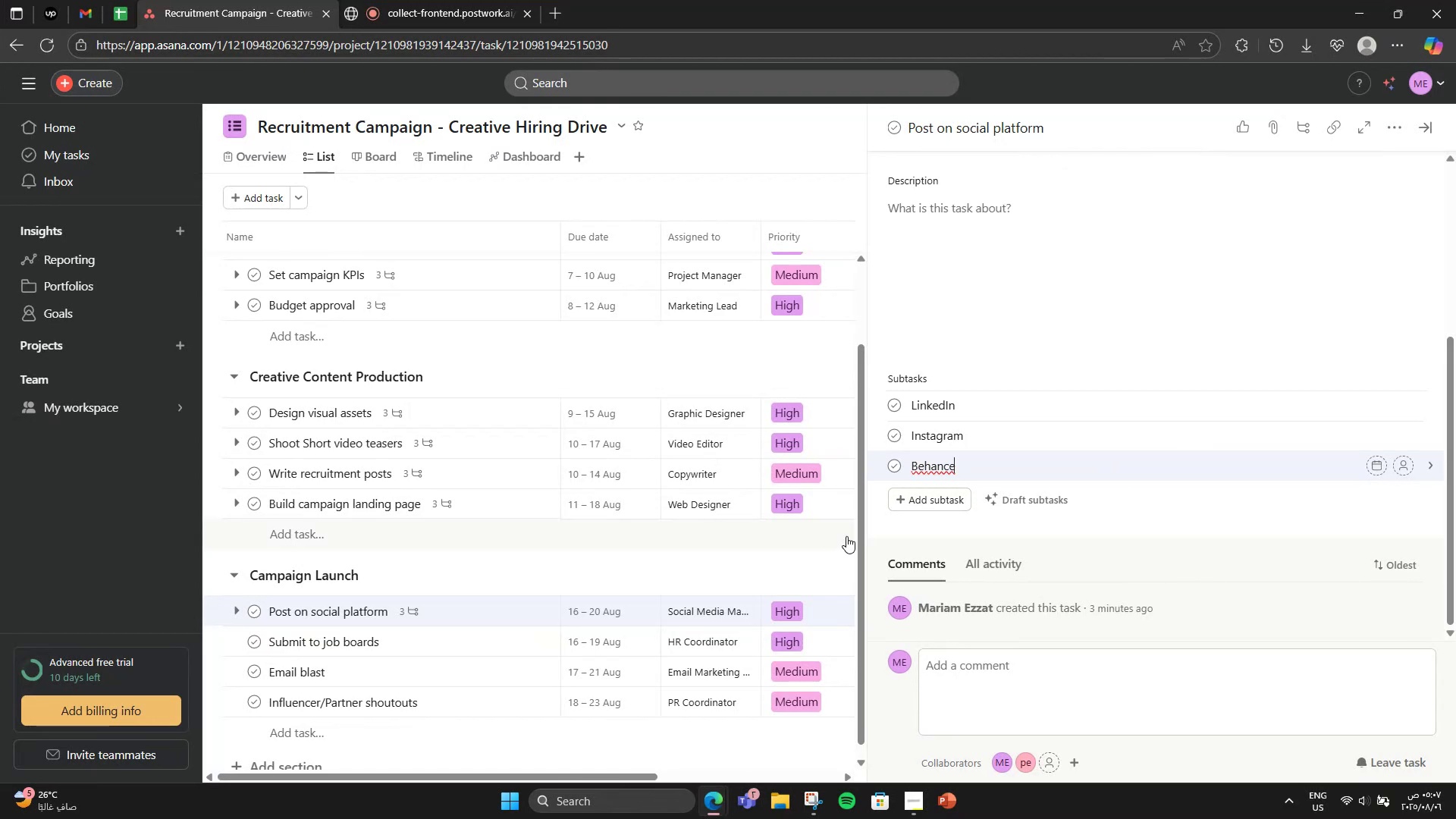 
left_click([947, 470])
 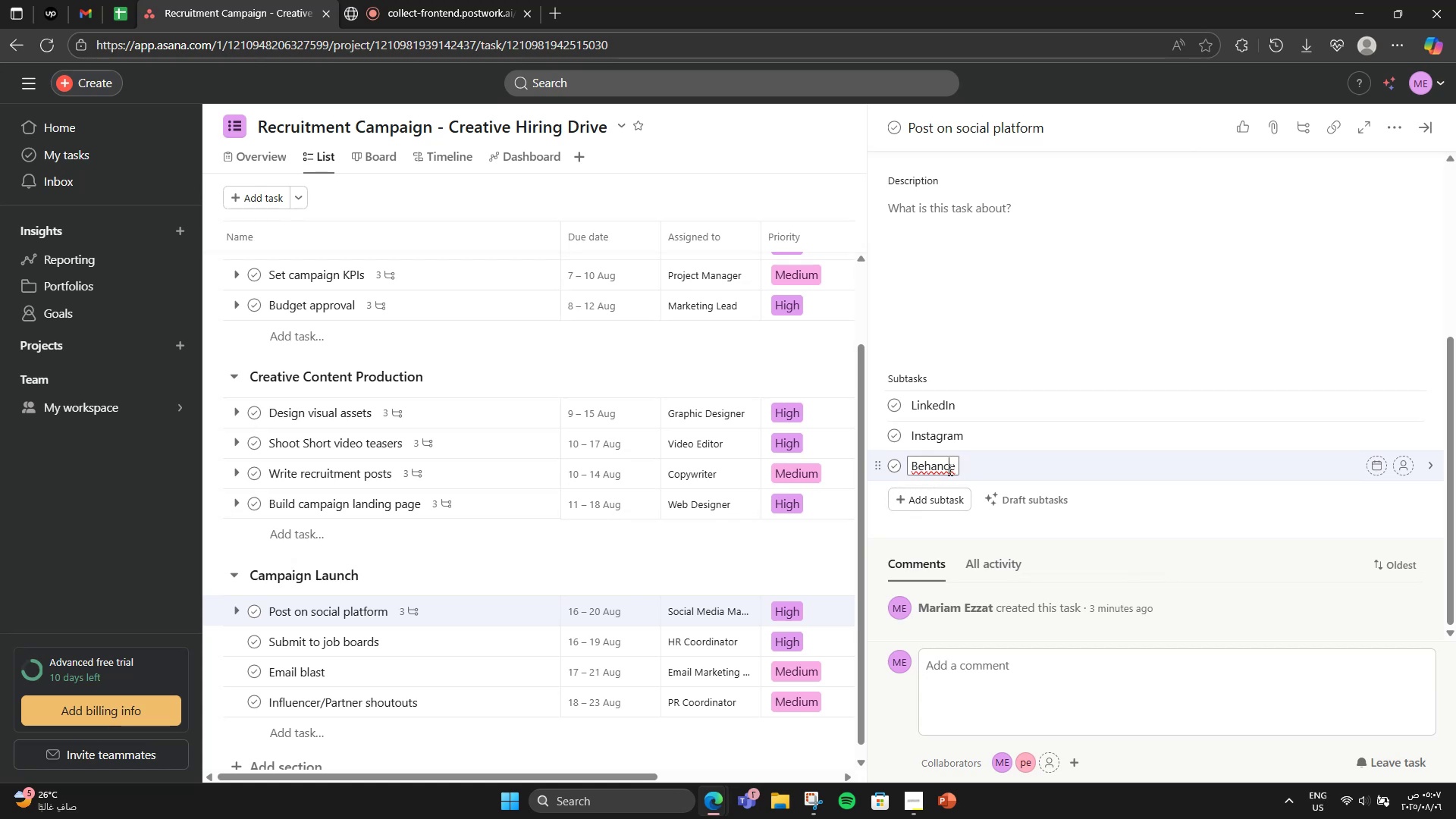 
right_click([949, 469])
 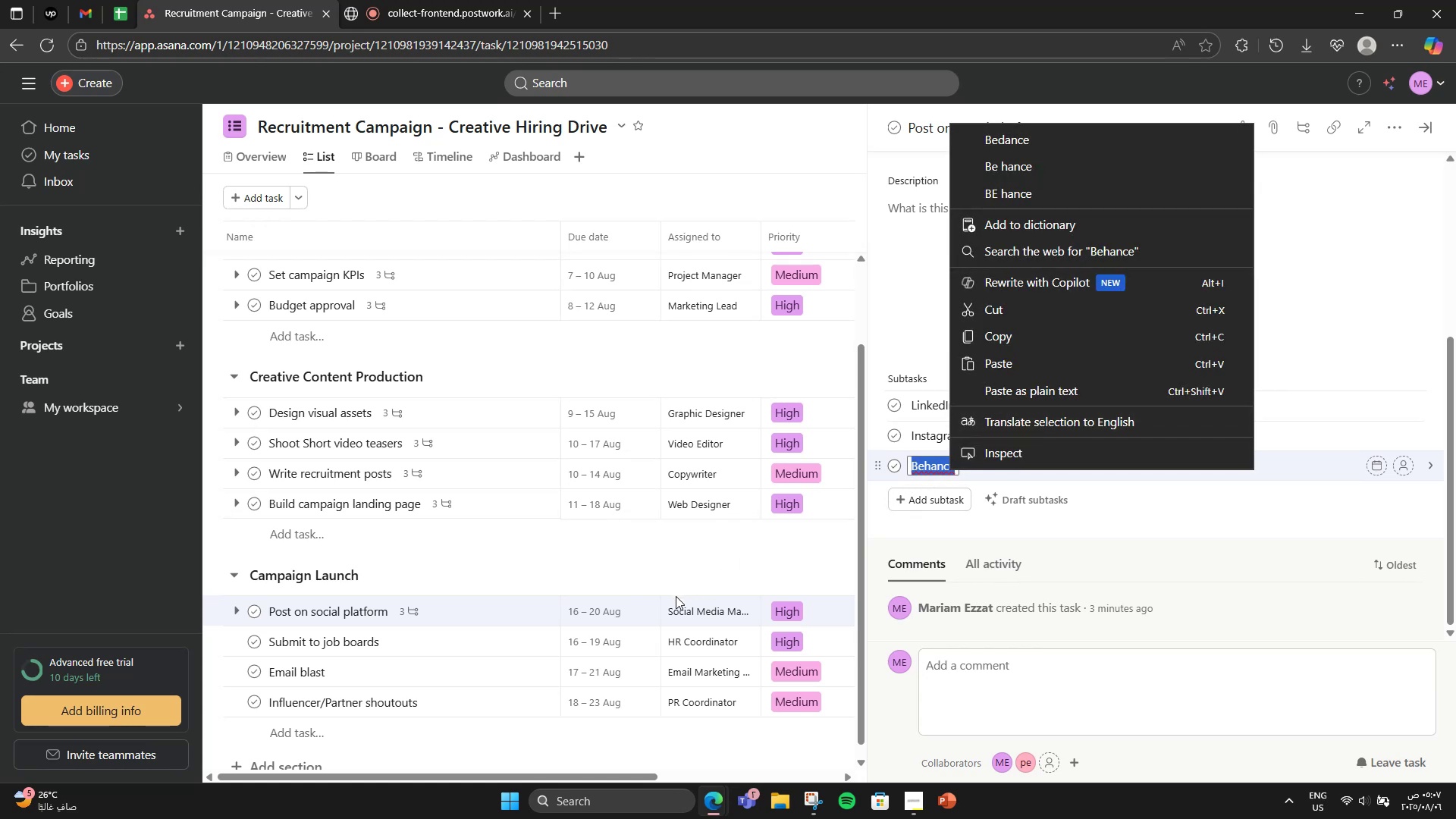 
left_click([681, 559])
 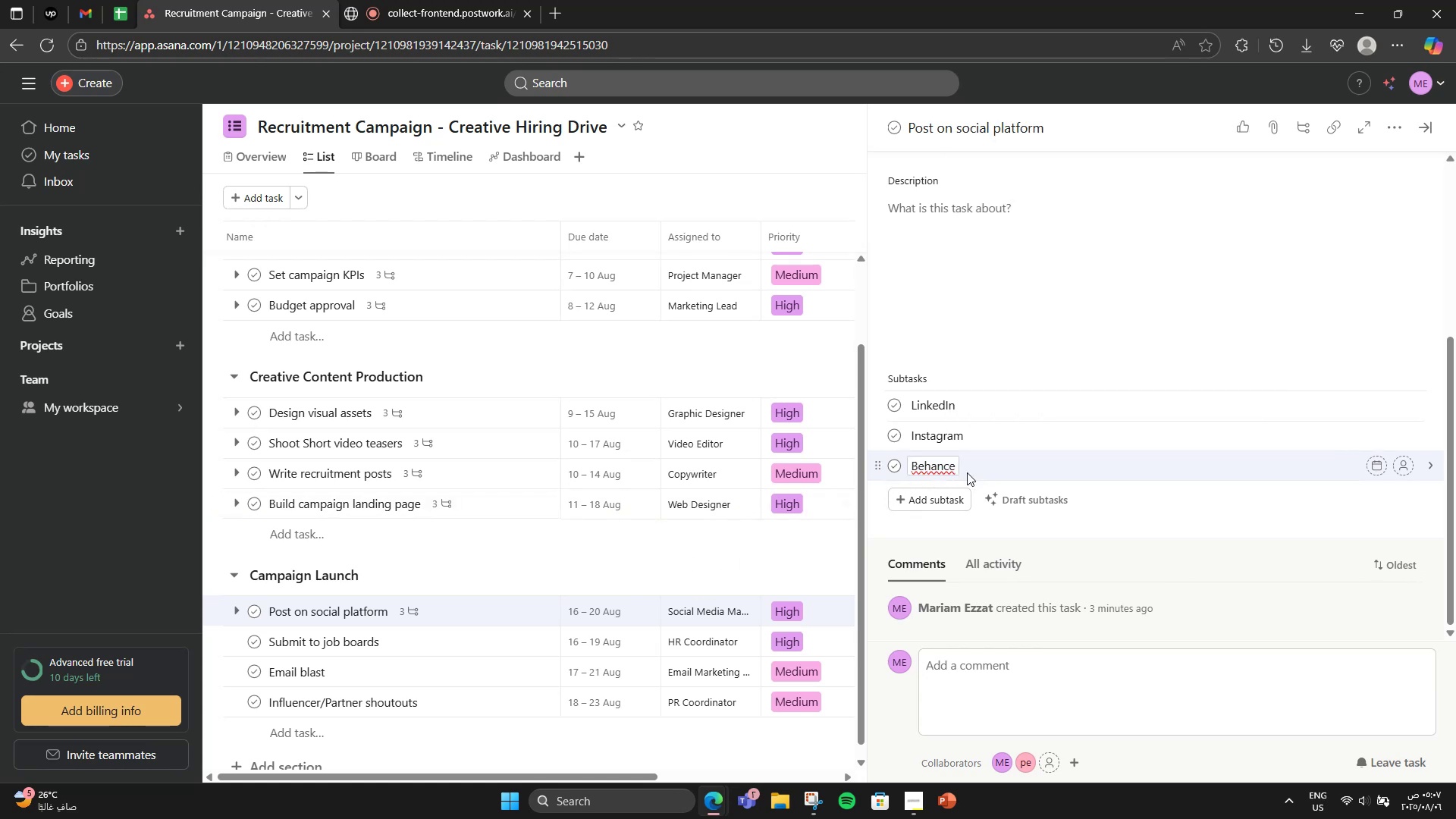 
right_click([937, 460])
 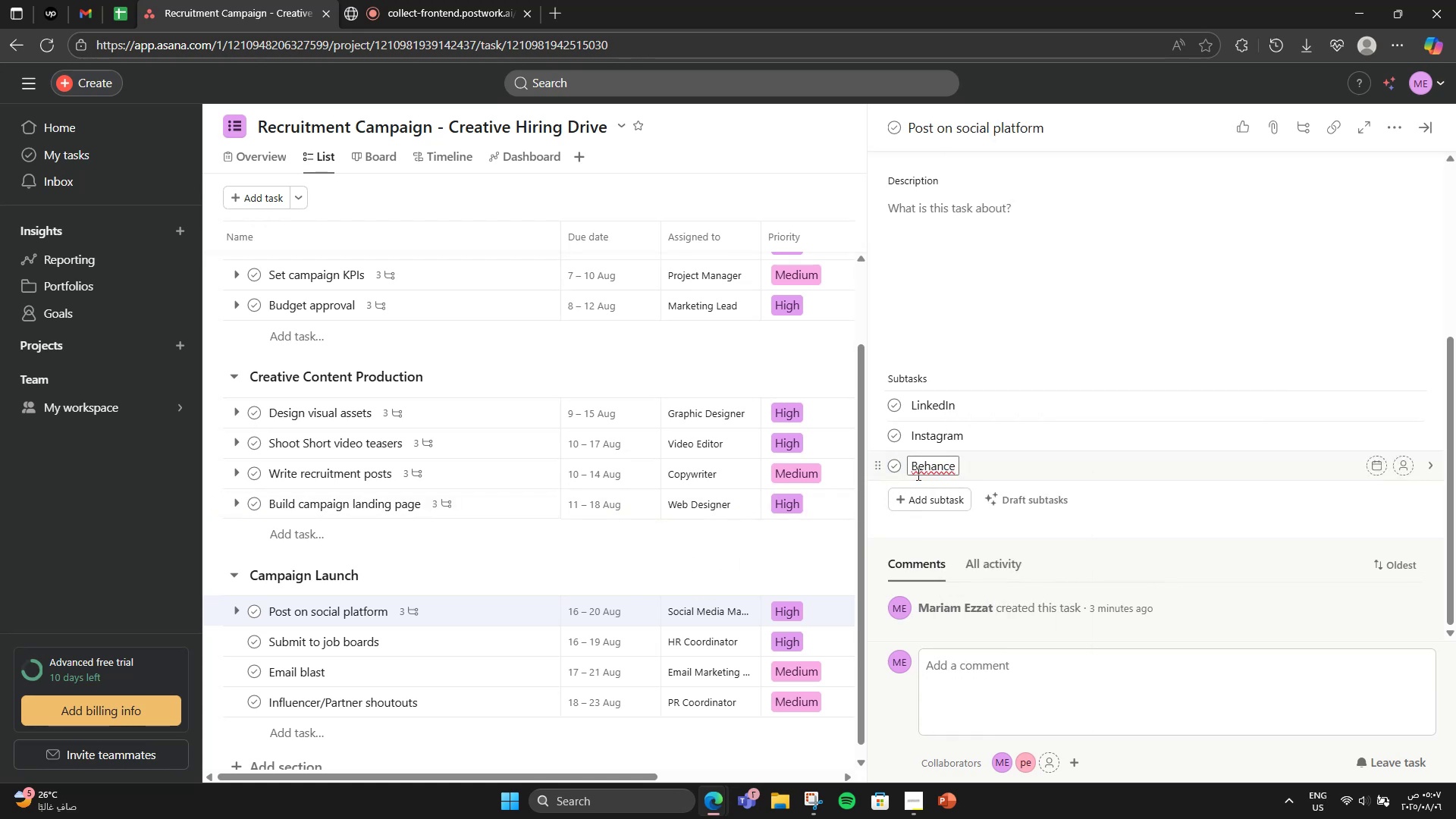 
double_click([917, 474])
 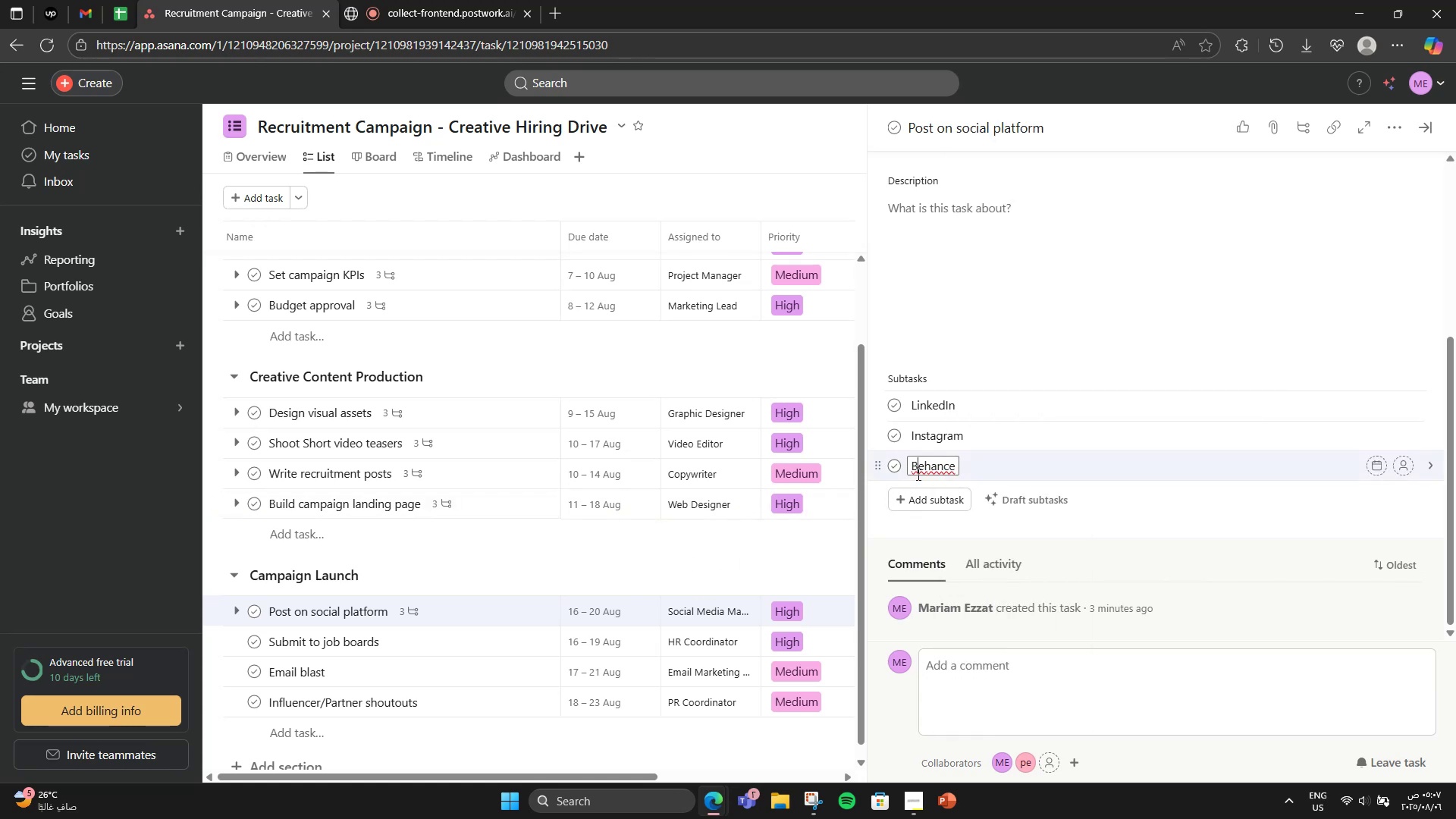 
right_click([917, 474])
 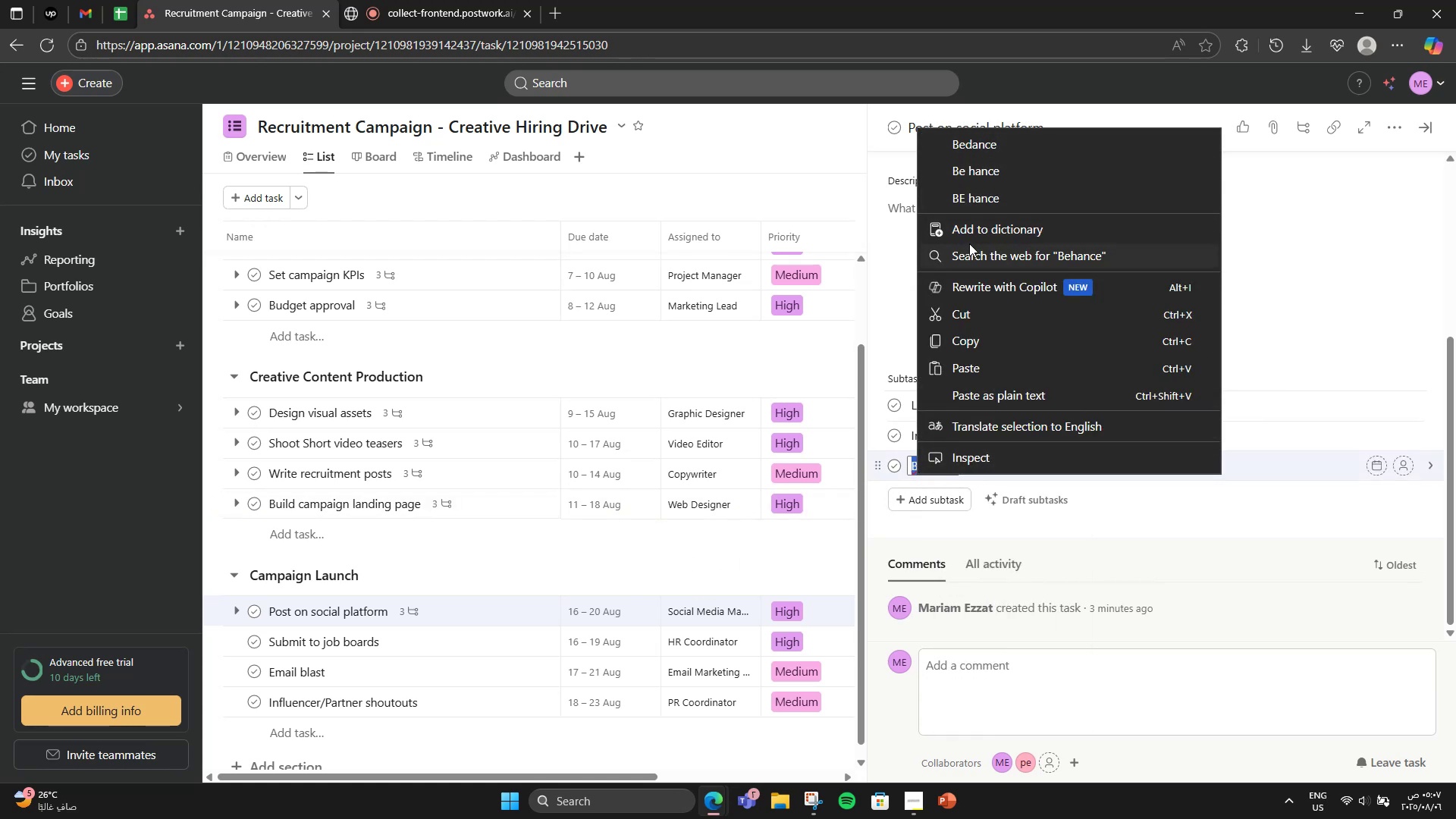 
left_click([959, 236])
 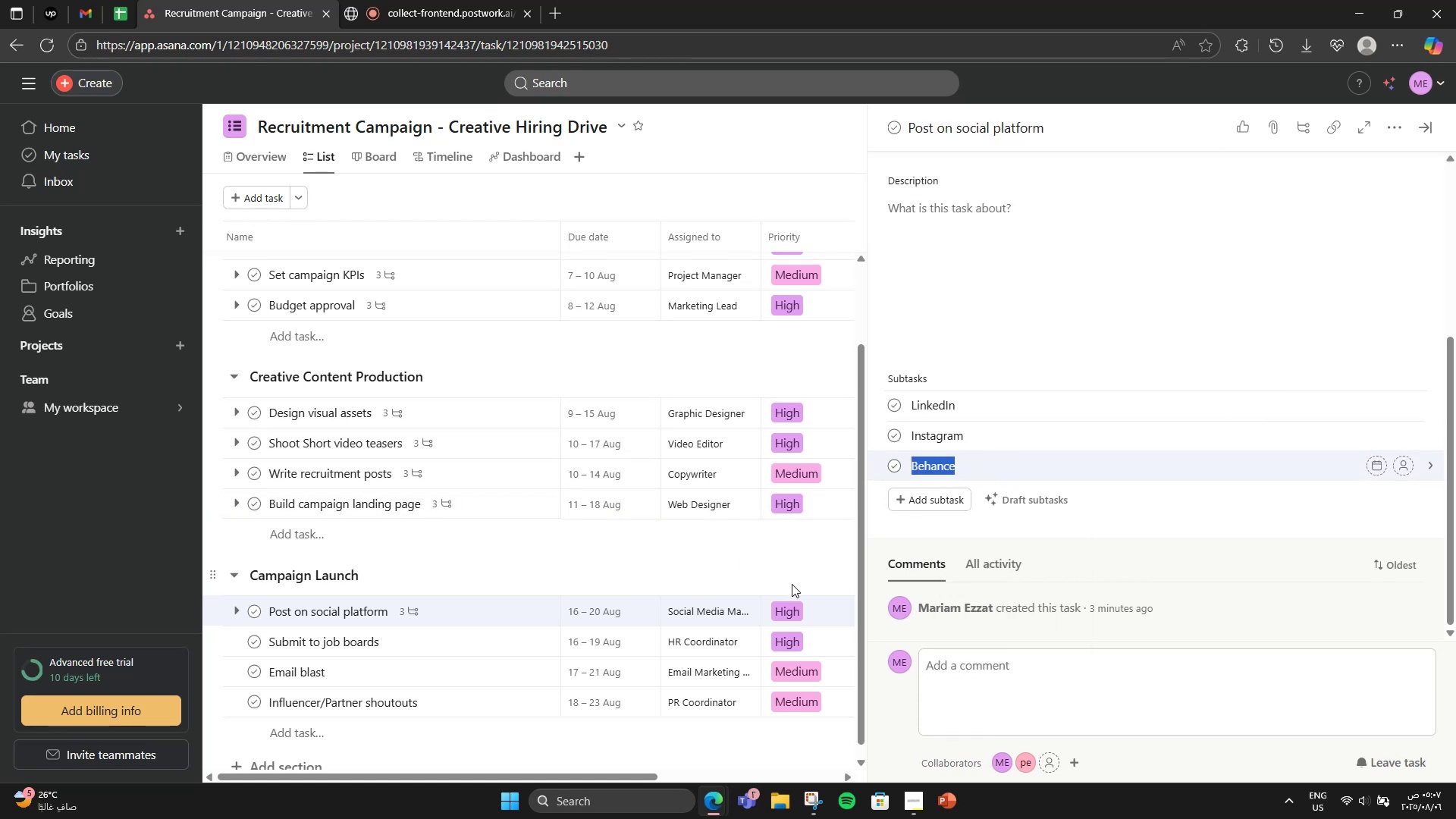 
left_click([803, 563])
 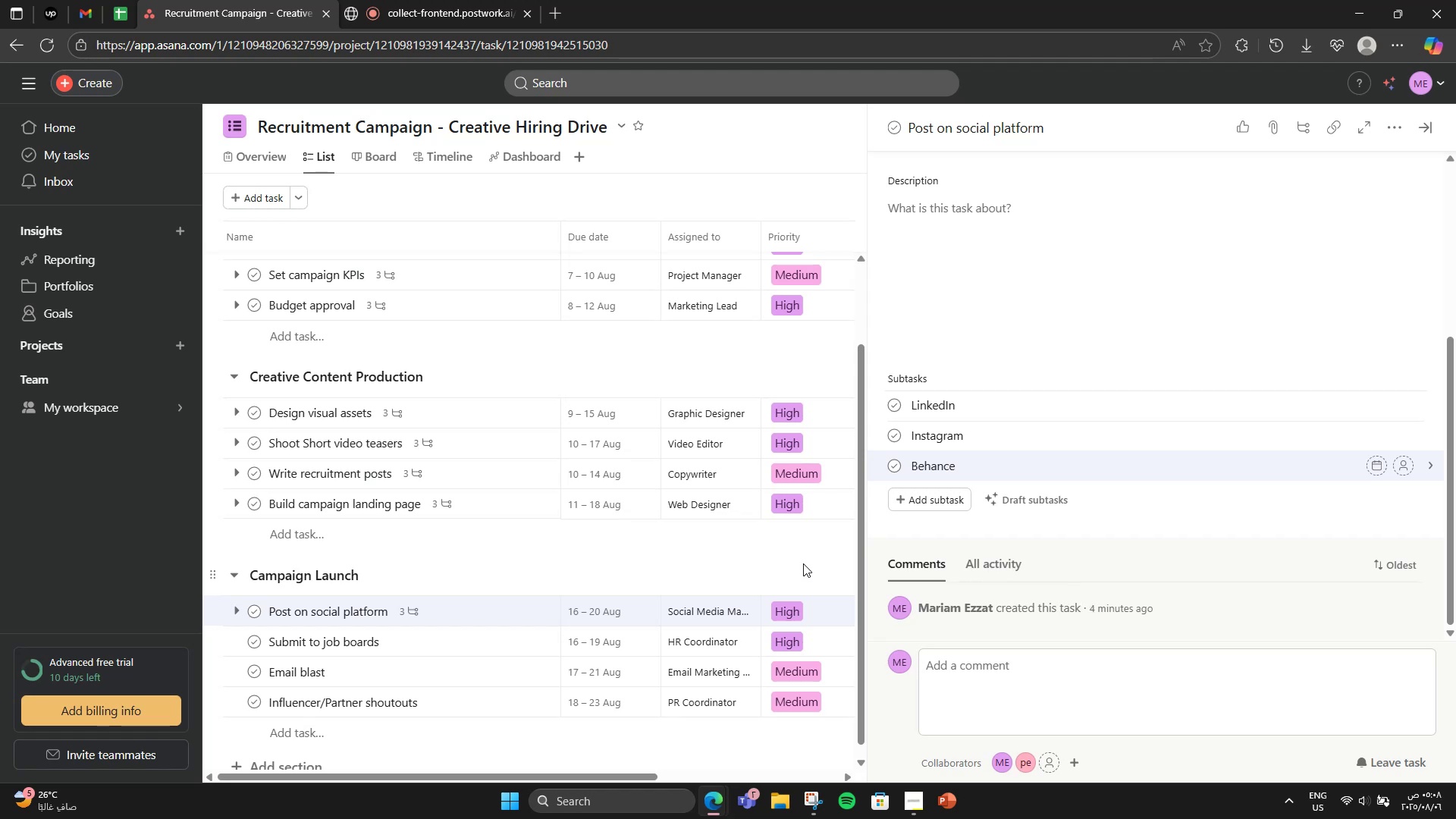 
left_click([417, 645])
 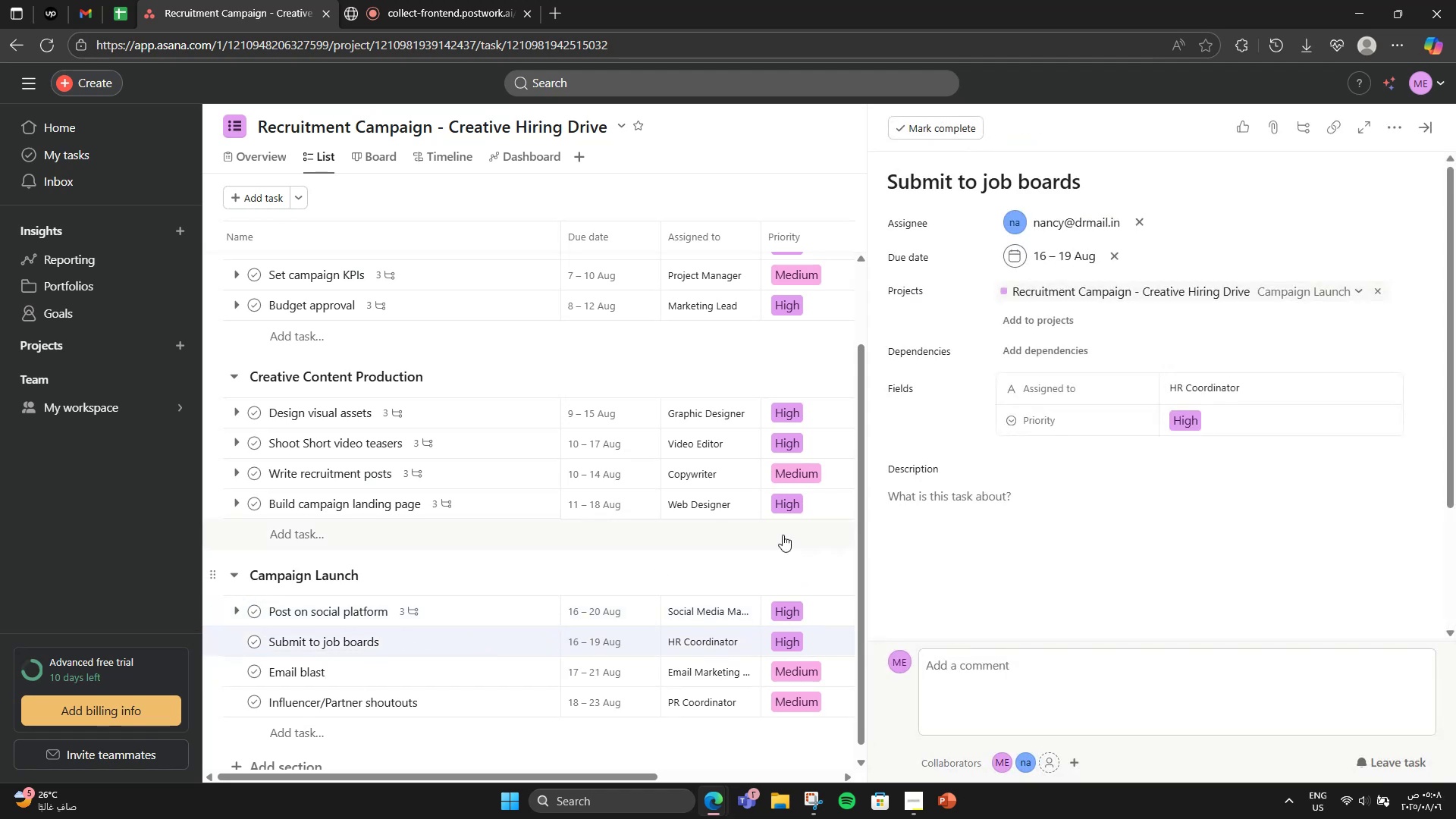 
scroll: coordinate [1078, 452], scroll_direction: down, amount: 4.0
 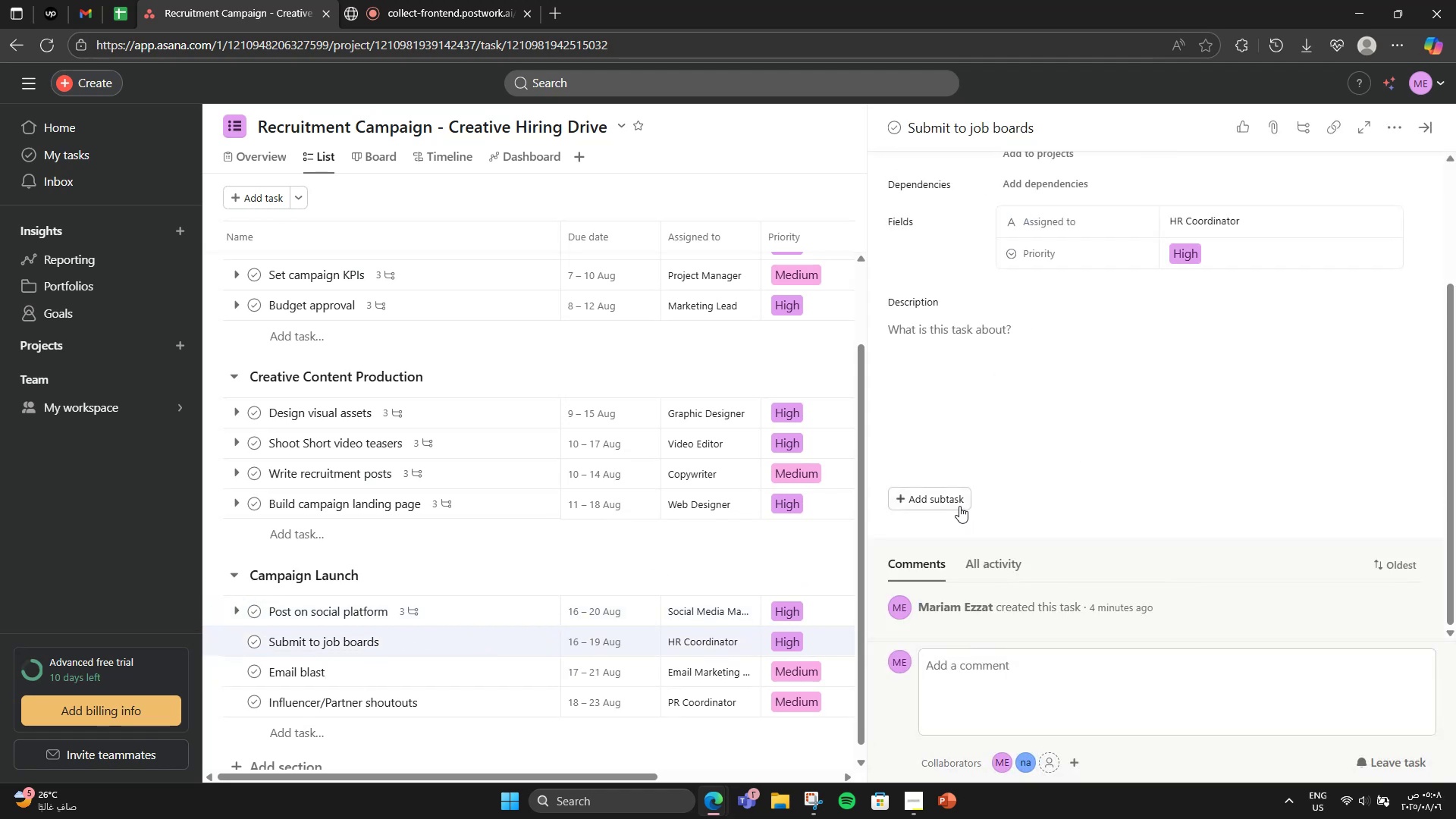 
left_click([952, 502])
 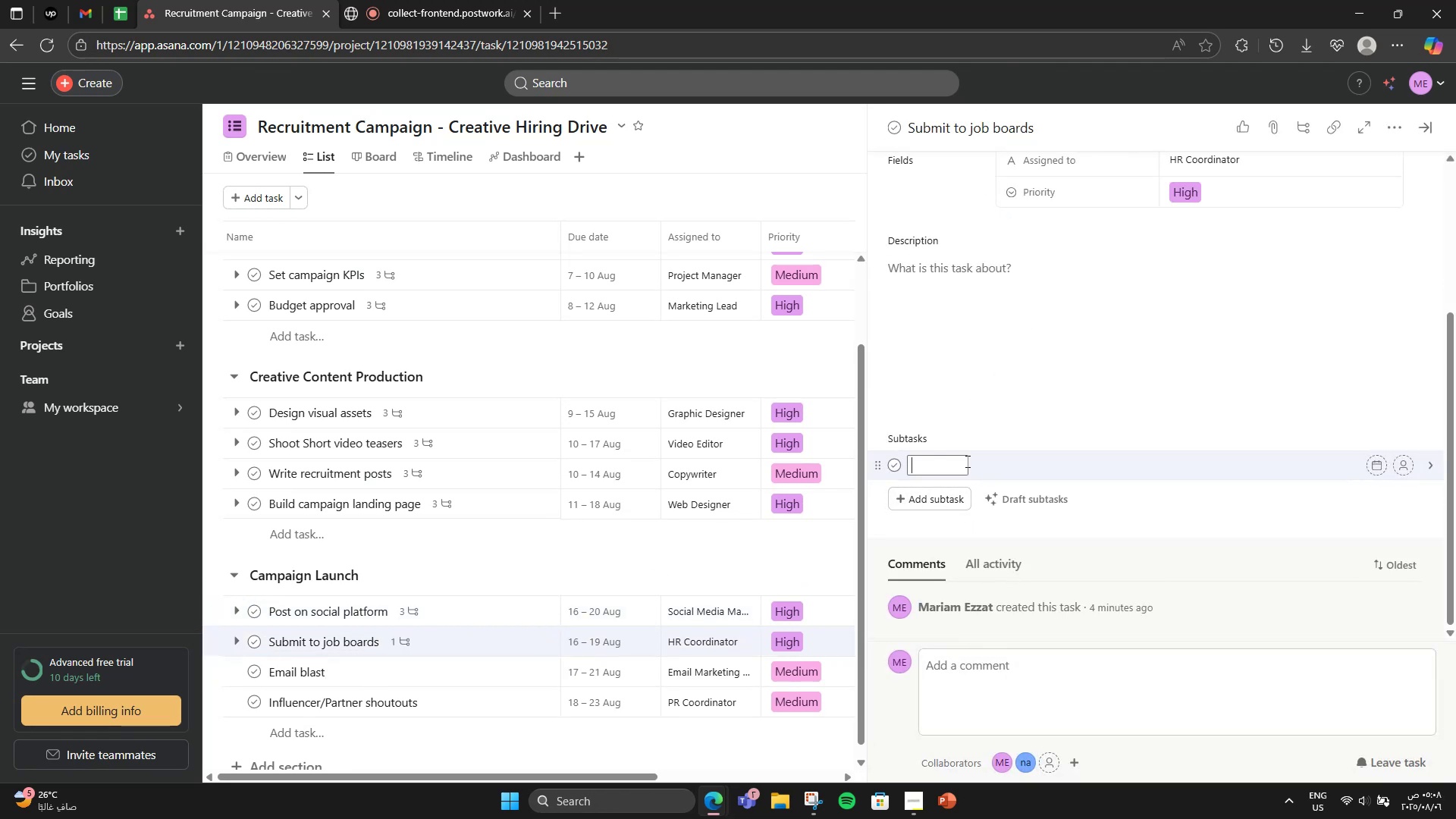 
type(Dribbble)
 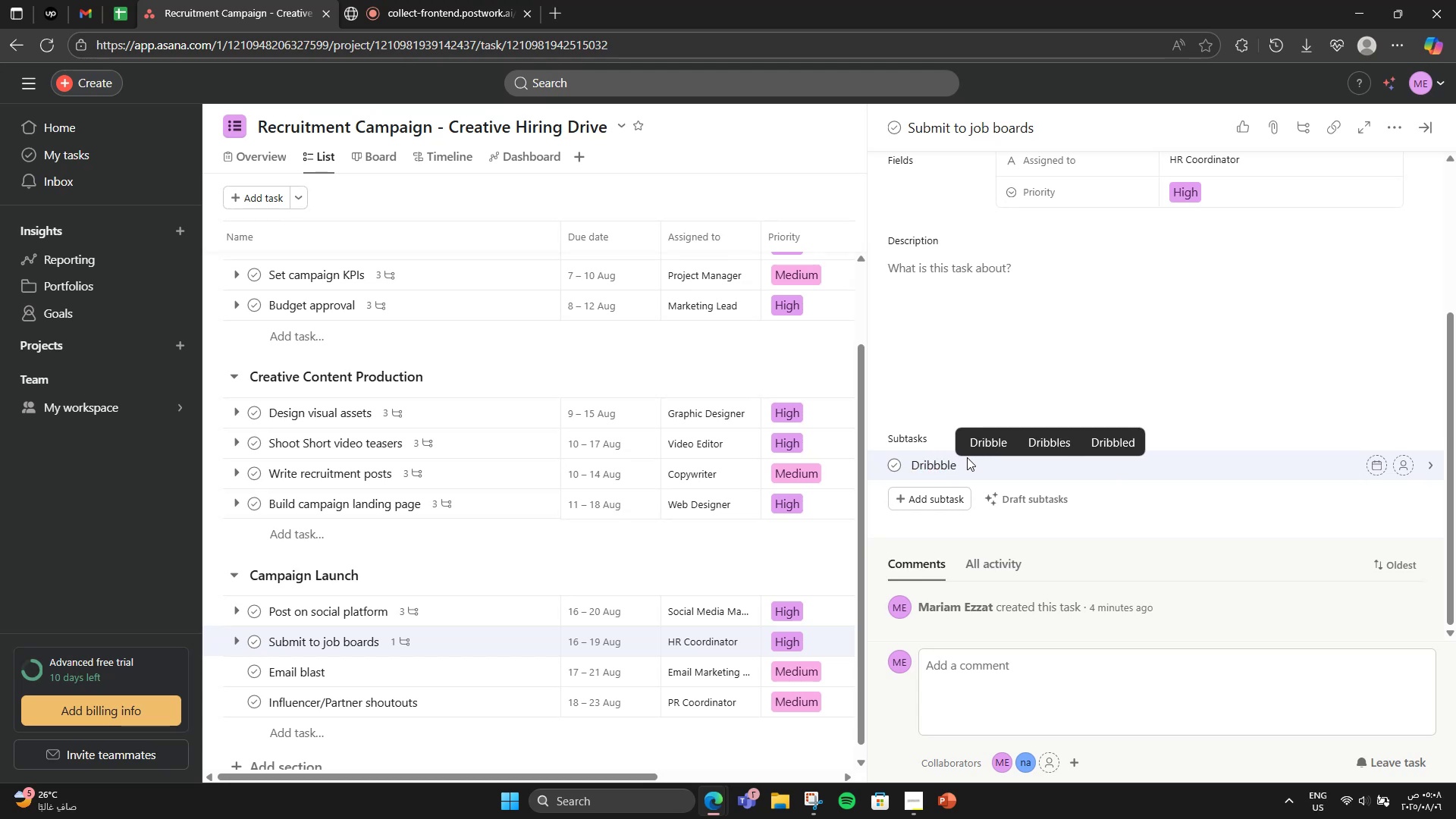 
key(ArrowLeft)
 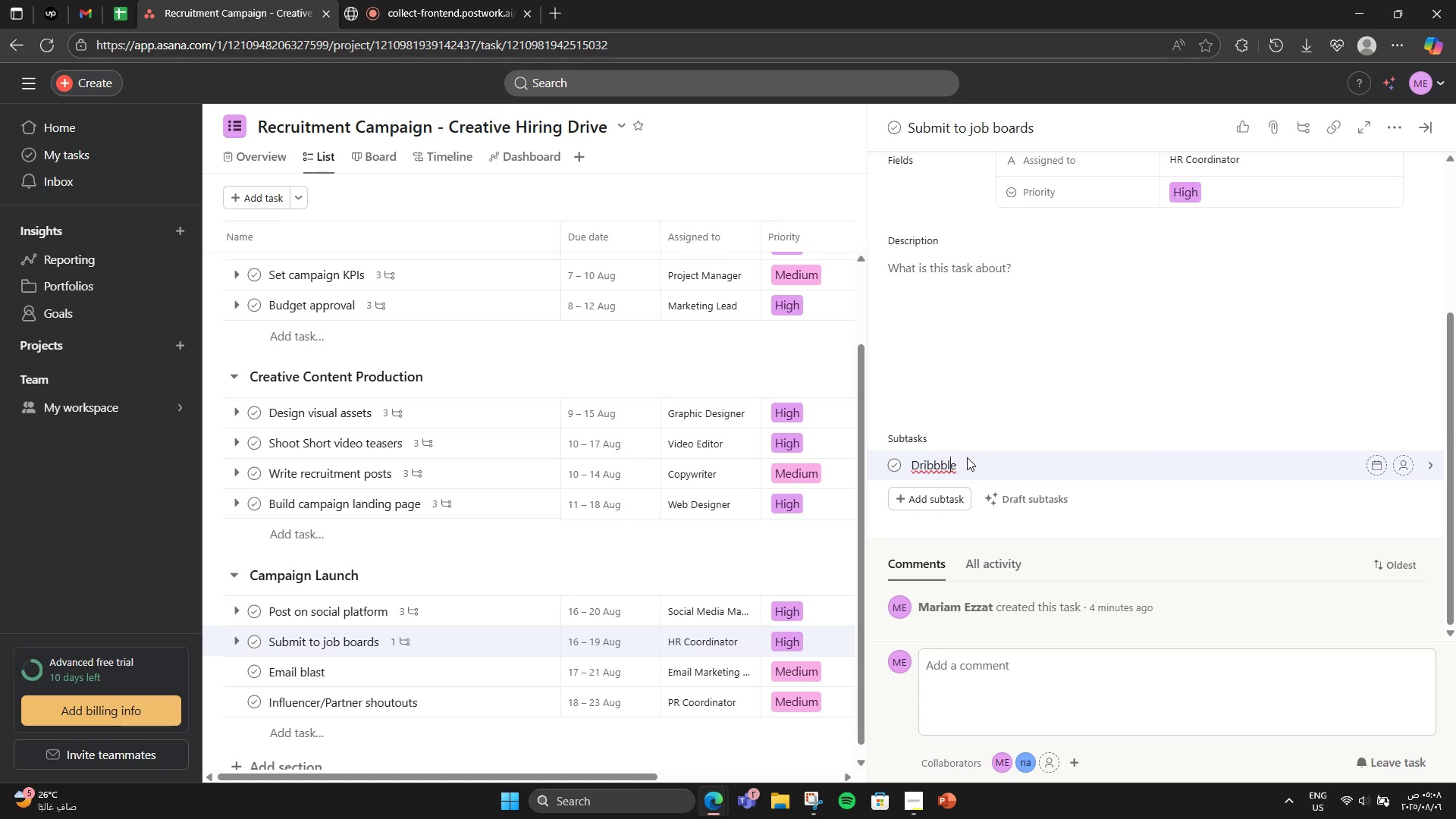 
key(ArrowLeft)
 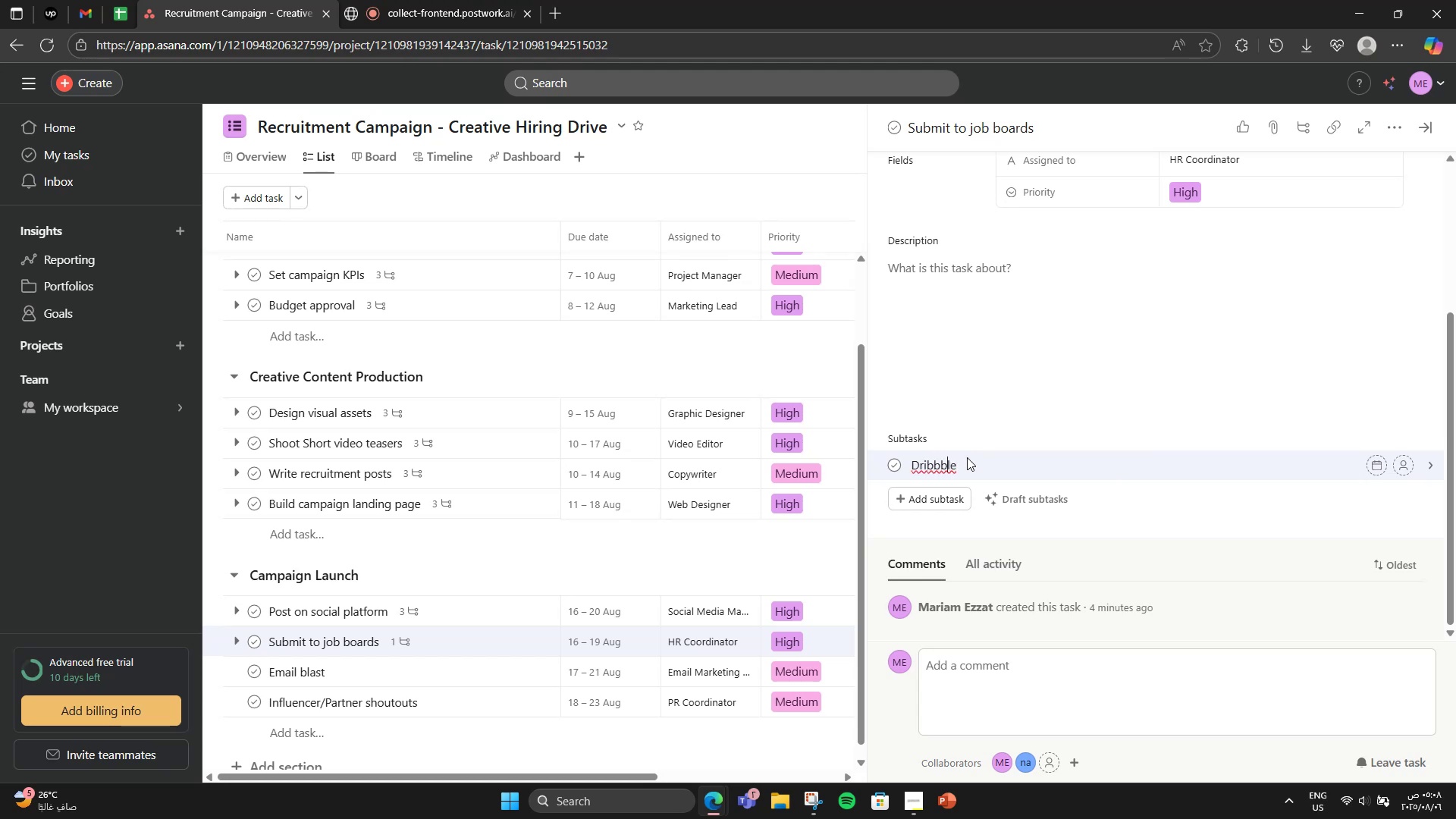 
key(Backspace)
 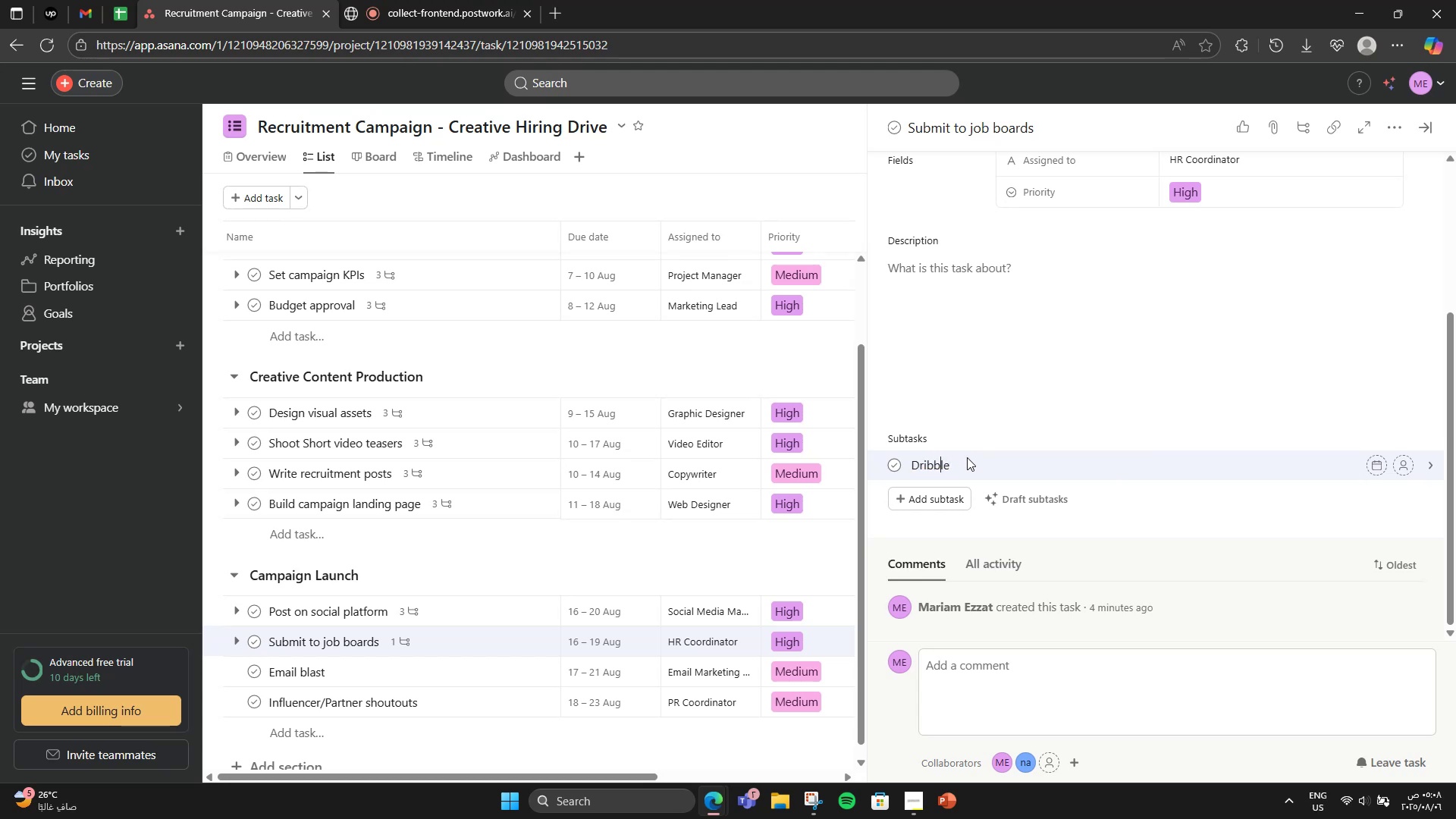 
key(Numpad0)
 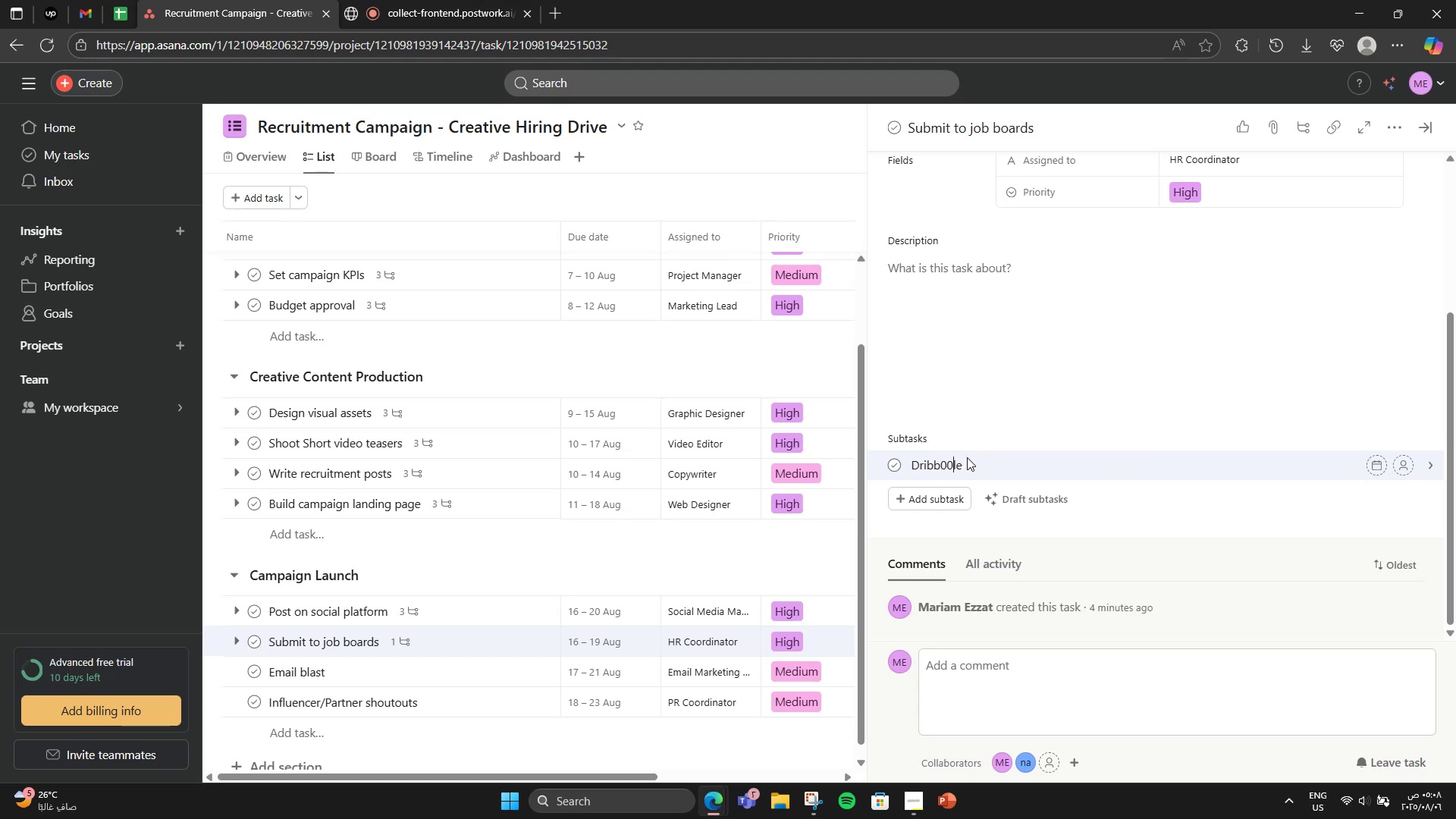 
key(Numpad0)
 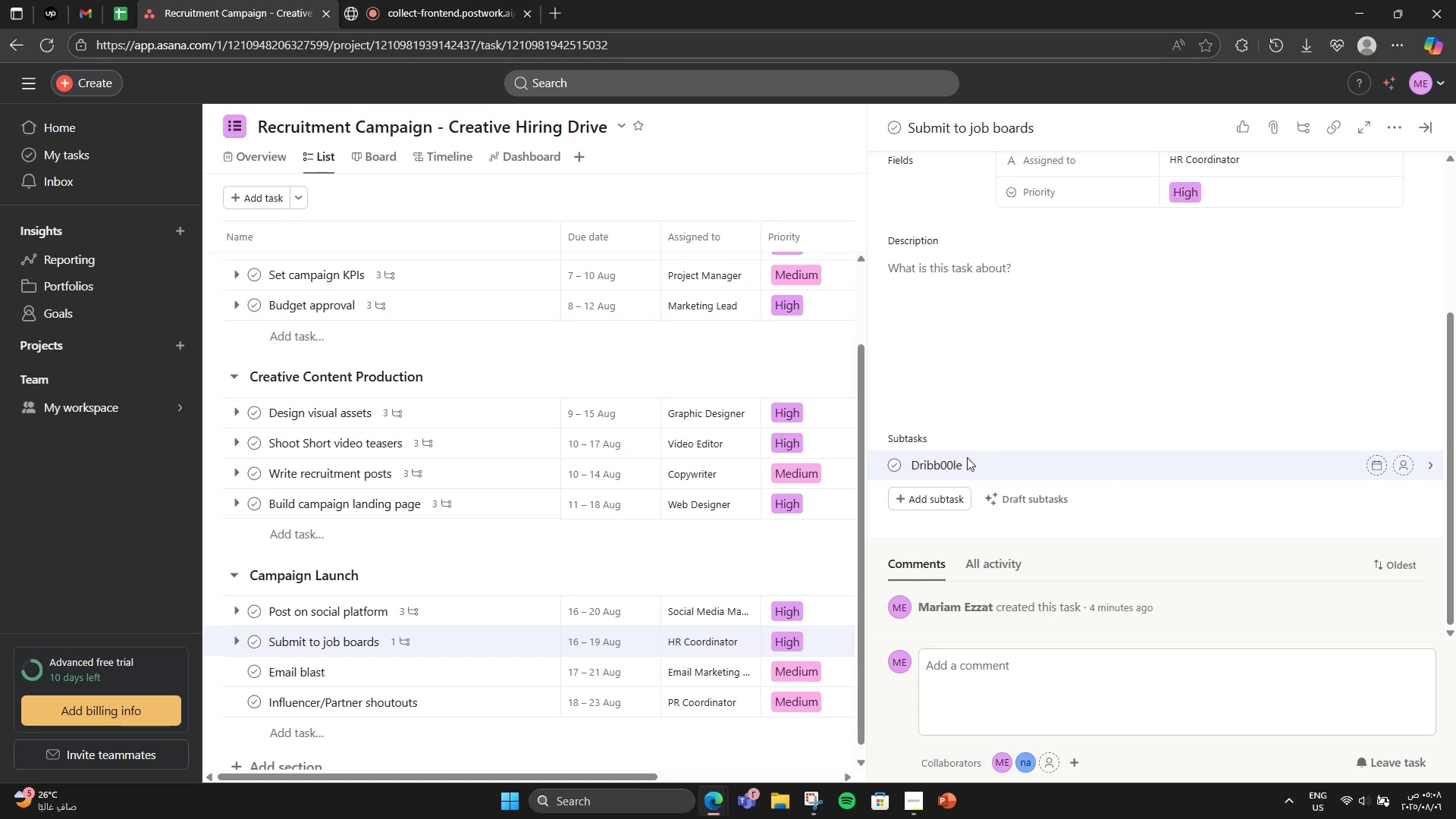 
key(Backspace)
 